 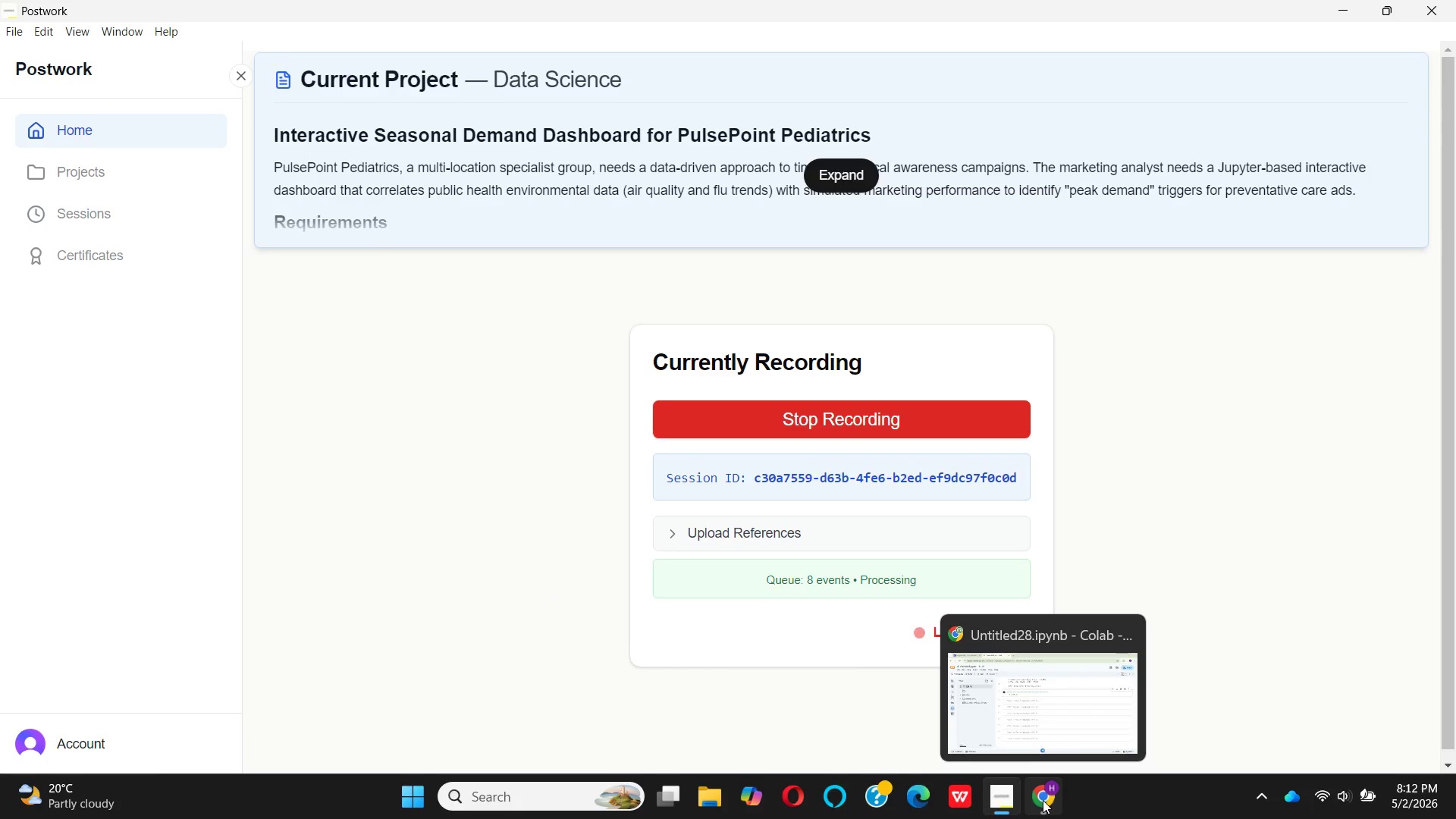 
left_click([1043, 800])
 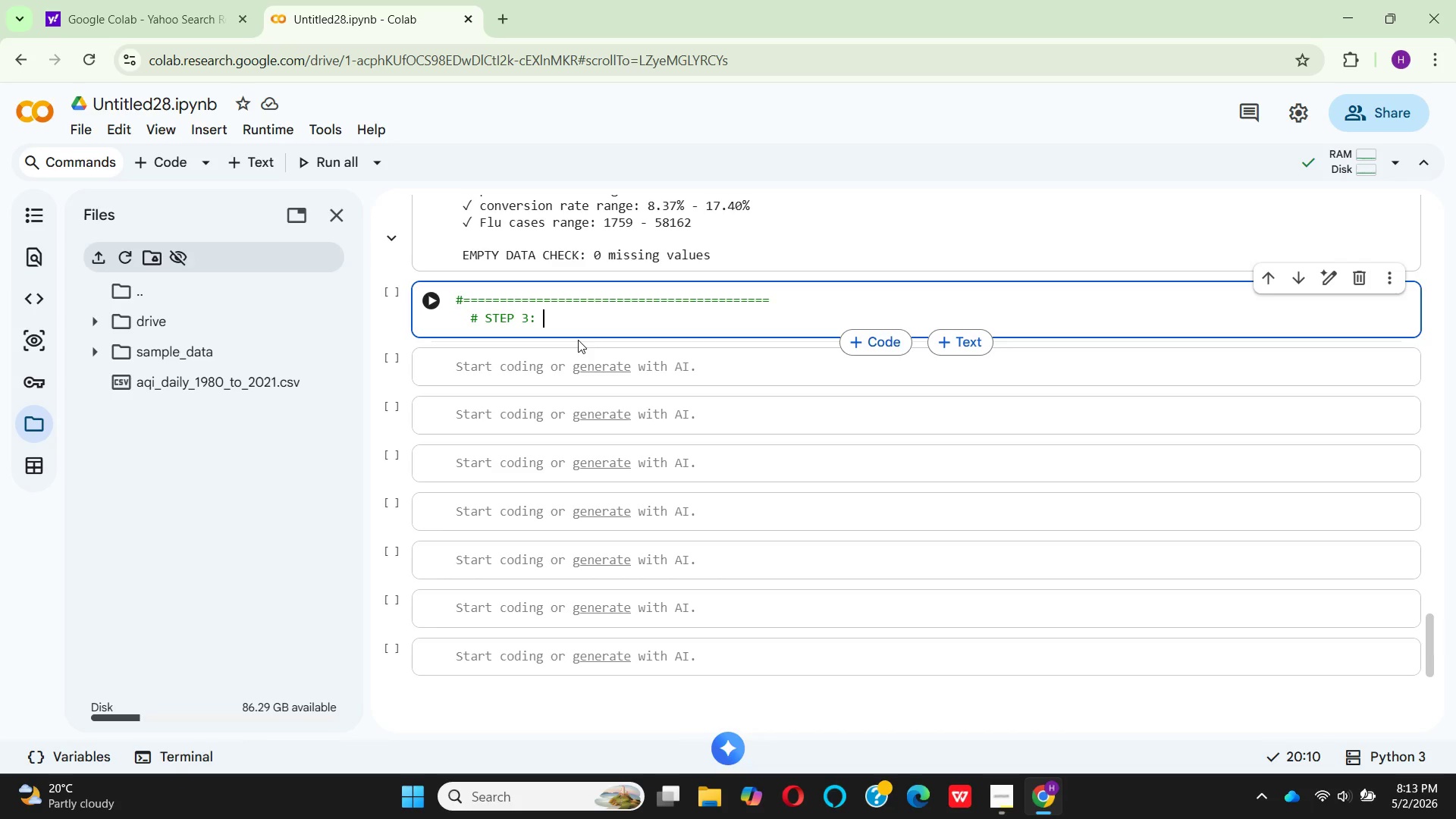 
wait(91.52)
 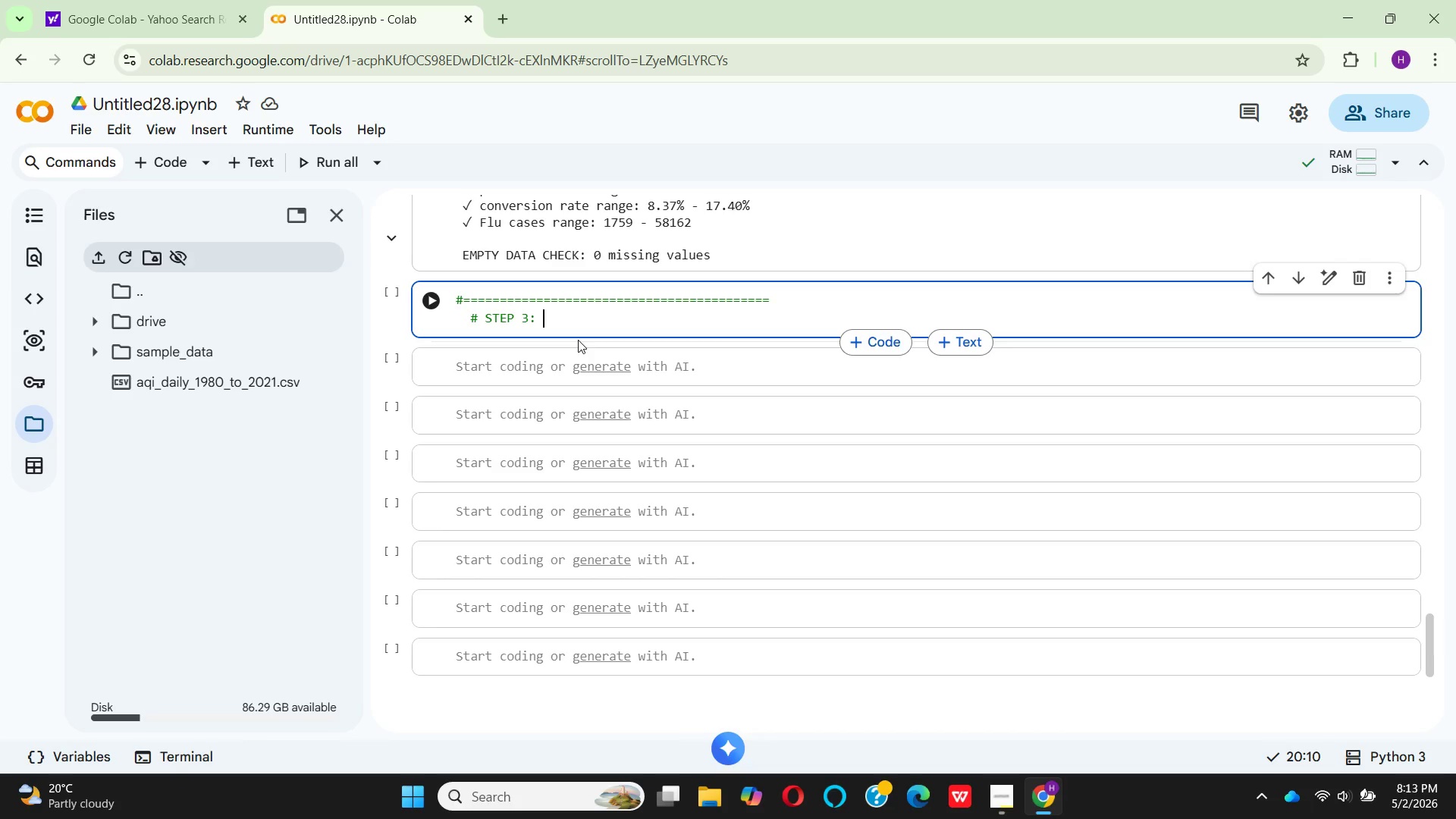 
type(CORR)
 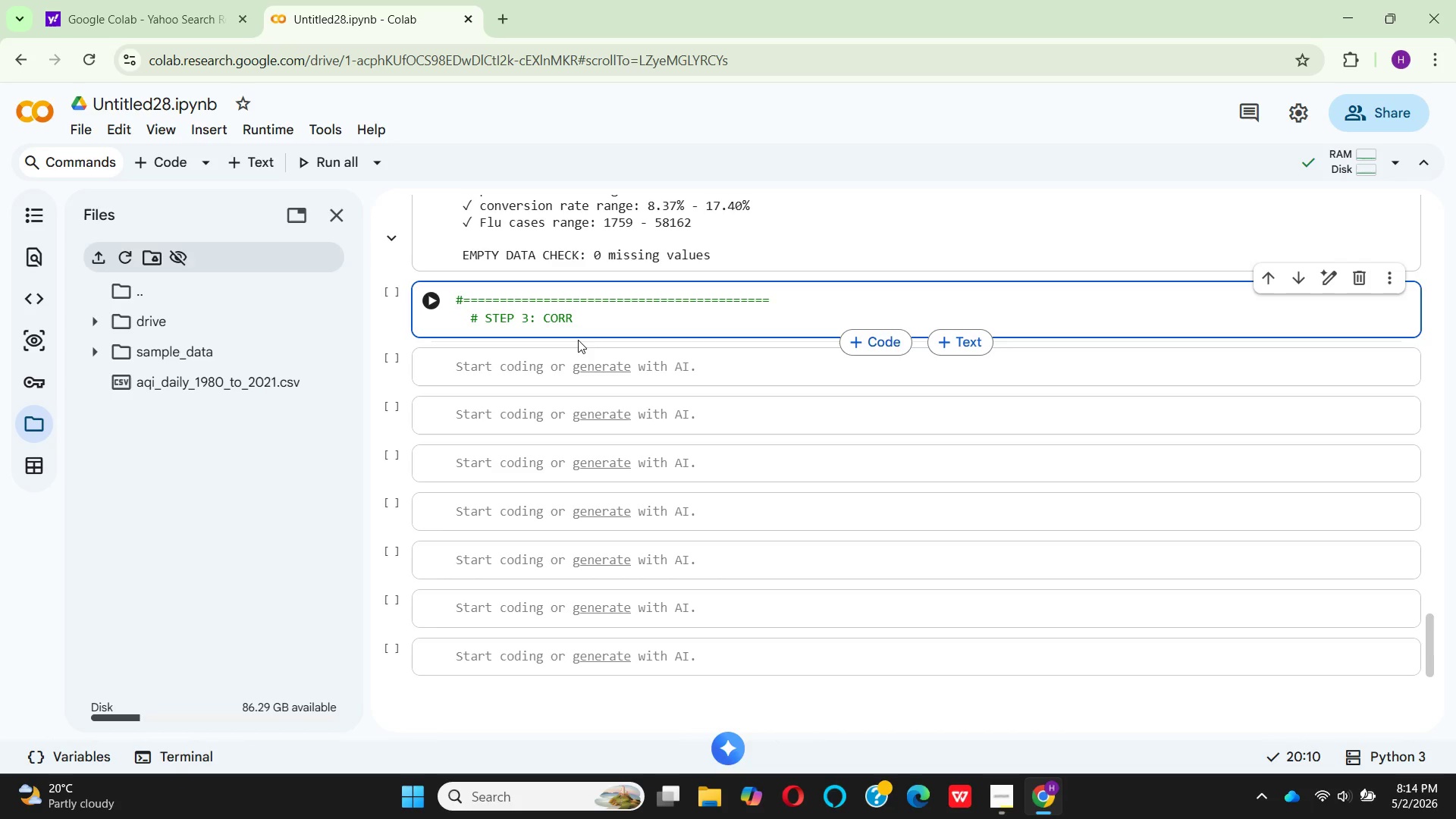 
type(ELATION ANALYSIS )
 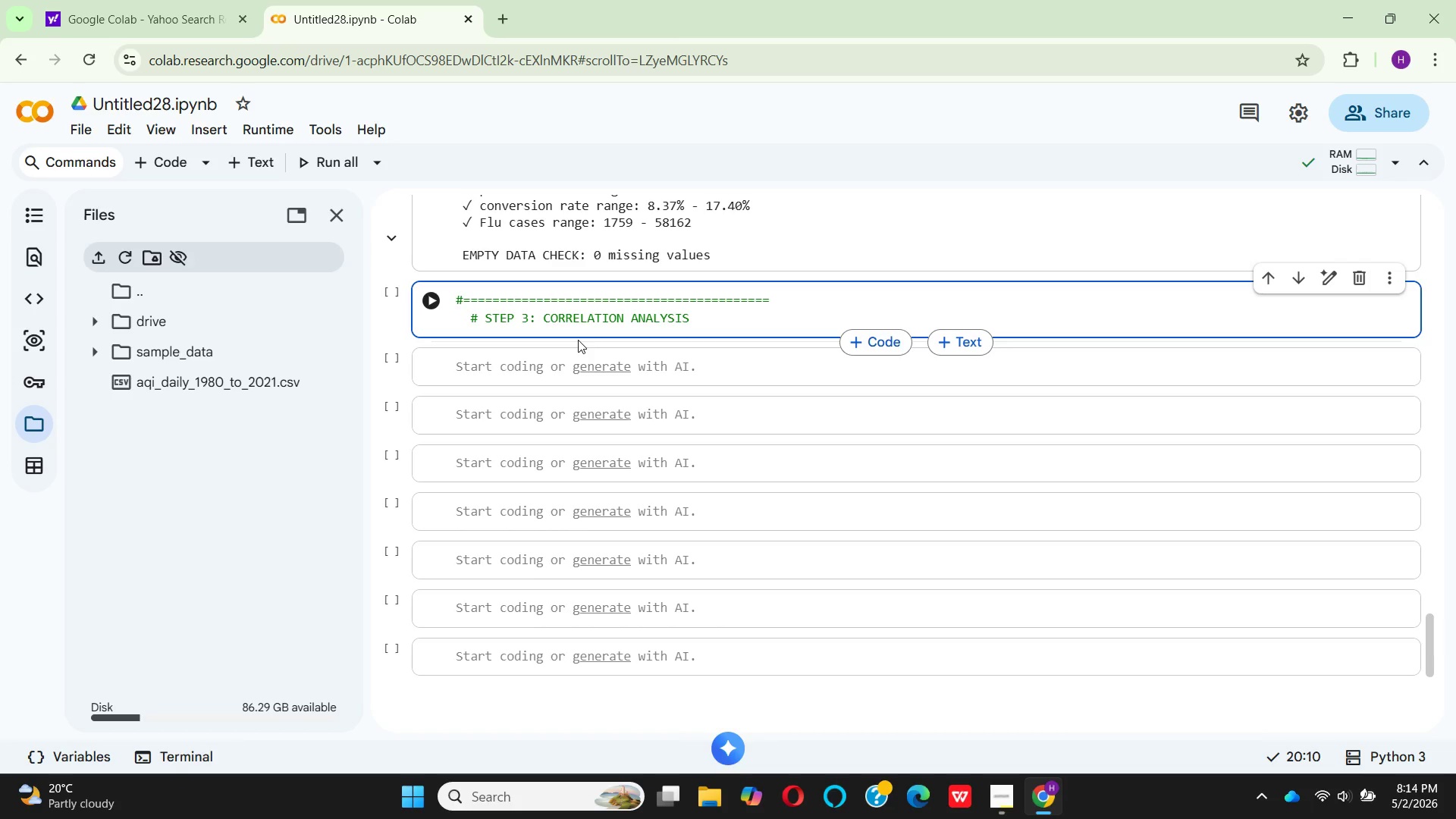 
type((WITH VALIDATION)
 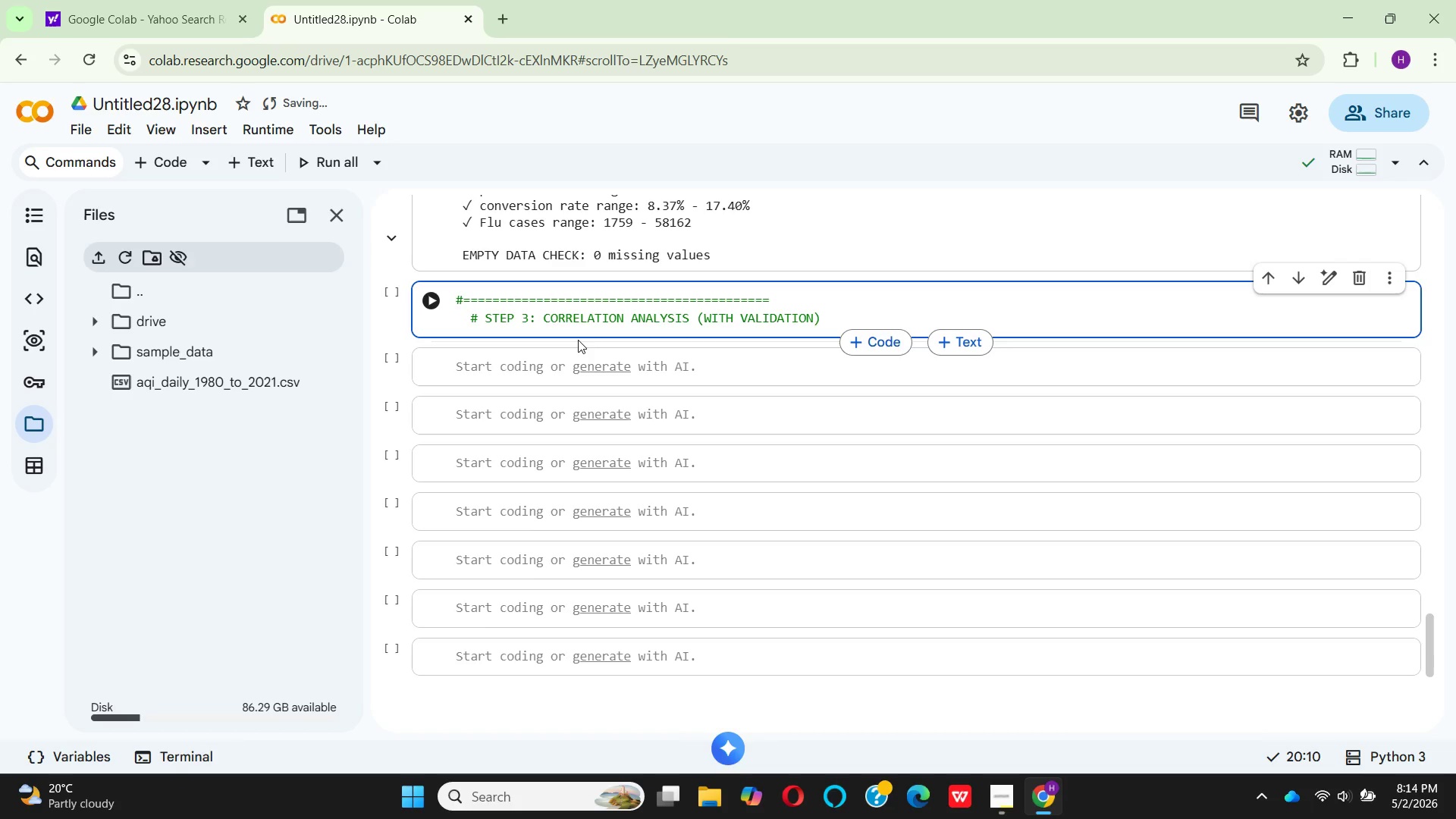 
key(ArrowRight)
 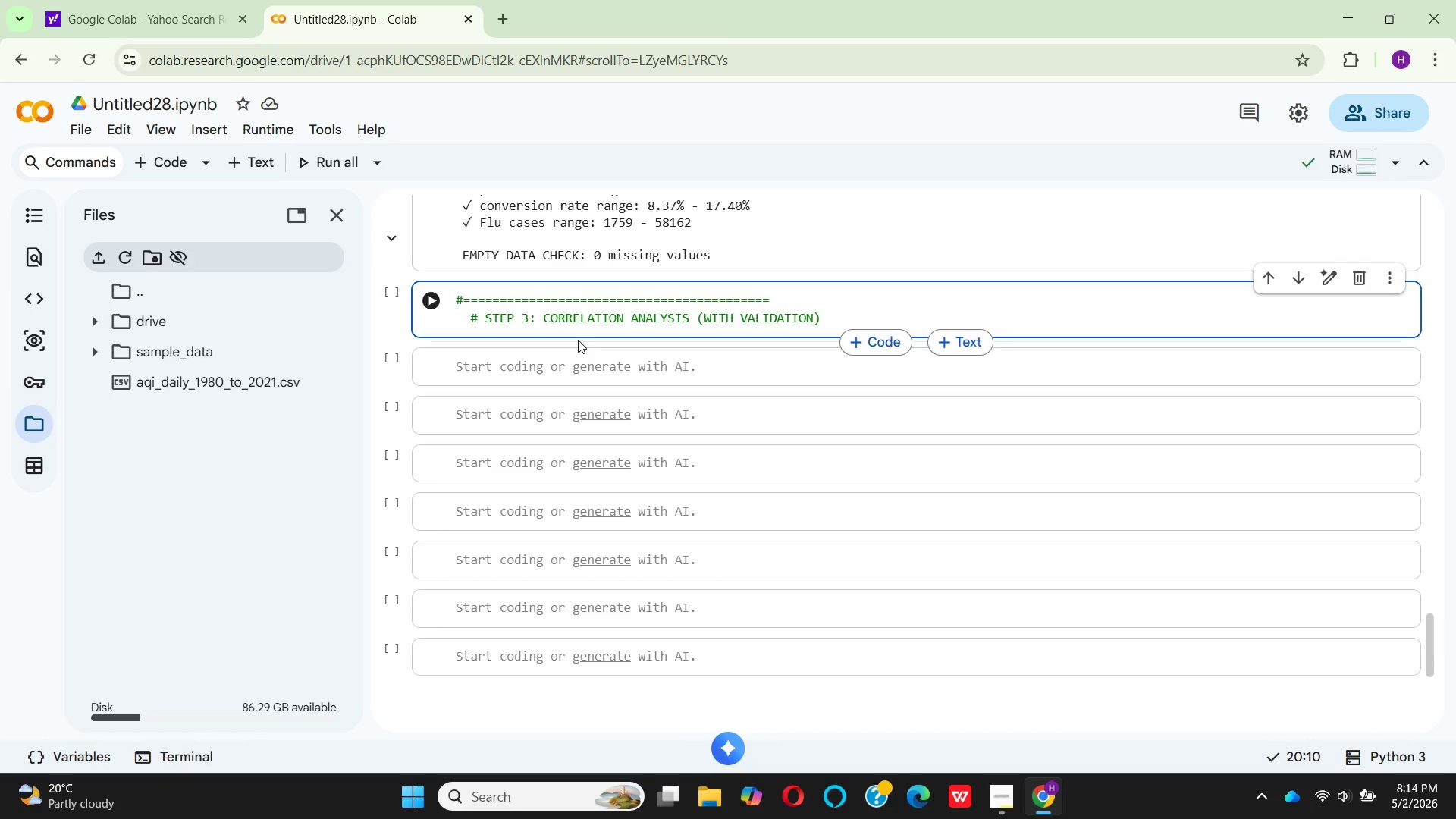 
key(ArrowUp)
 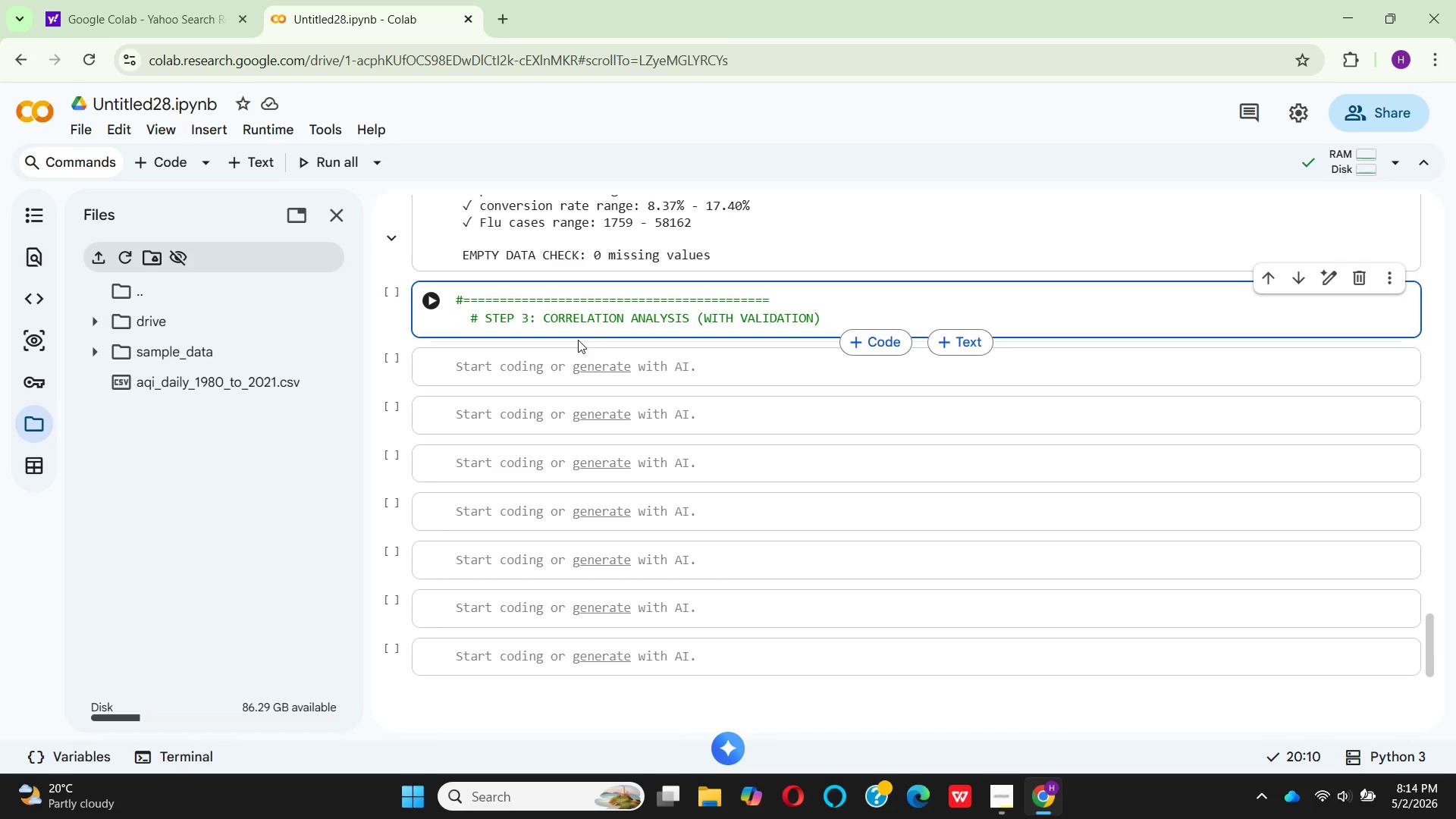 
hold_key(key=Equal, duration=0.81)
 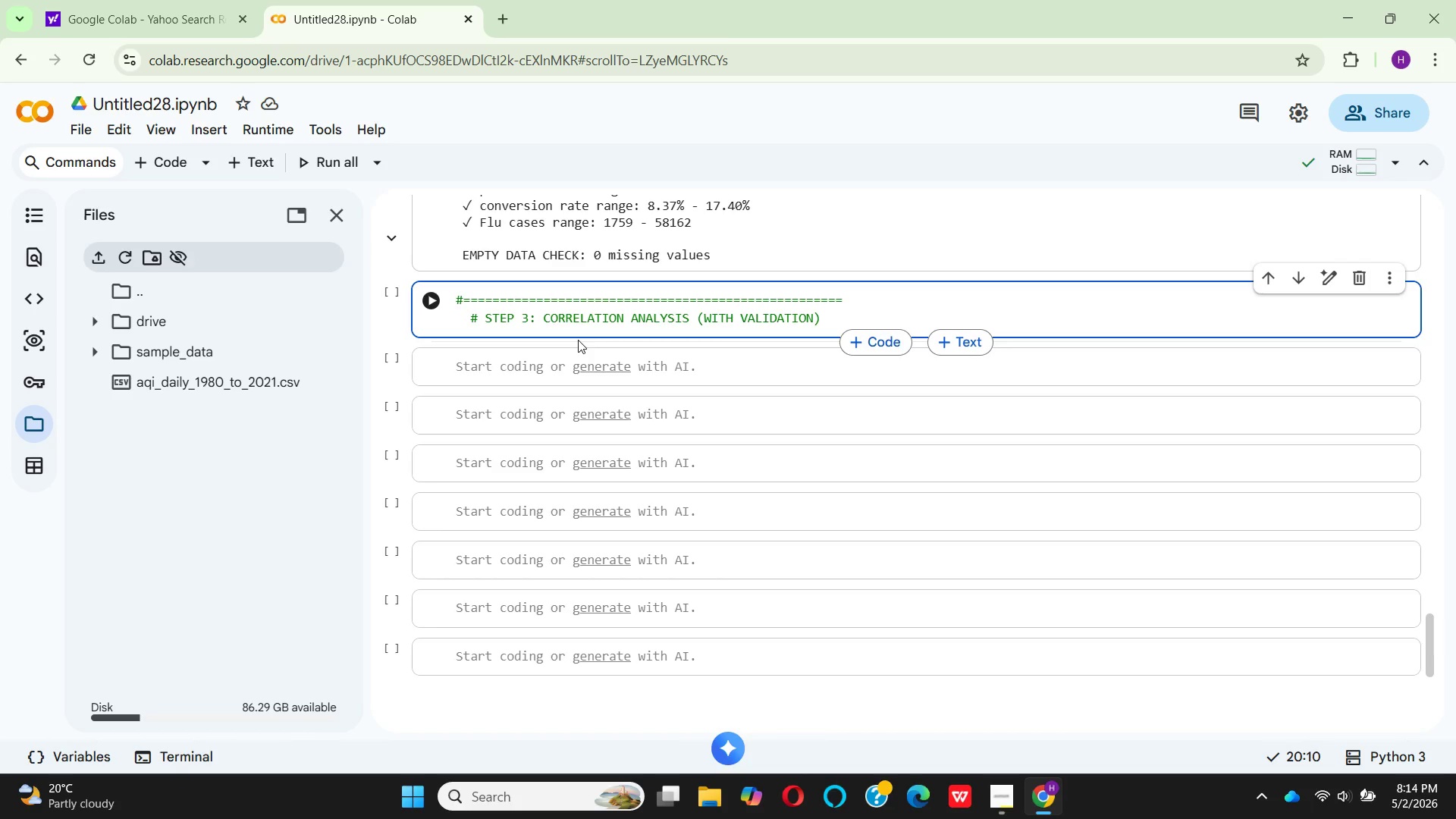 
key(ArrowDown)
 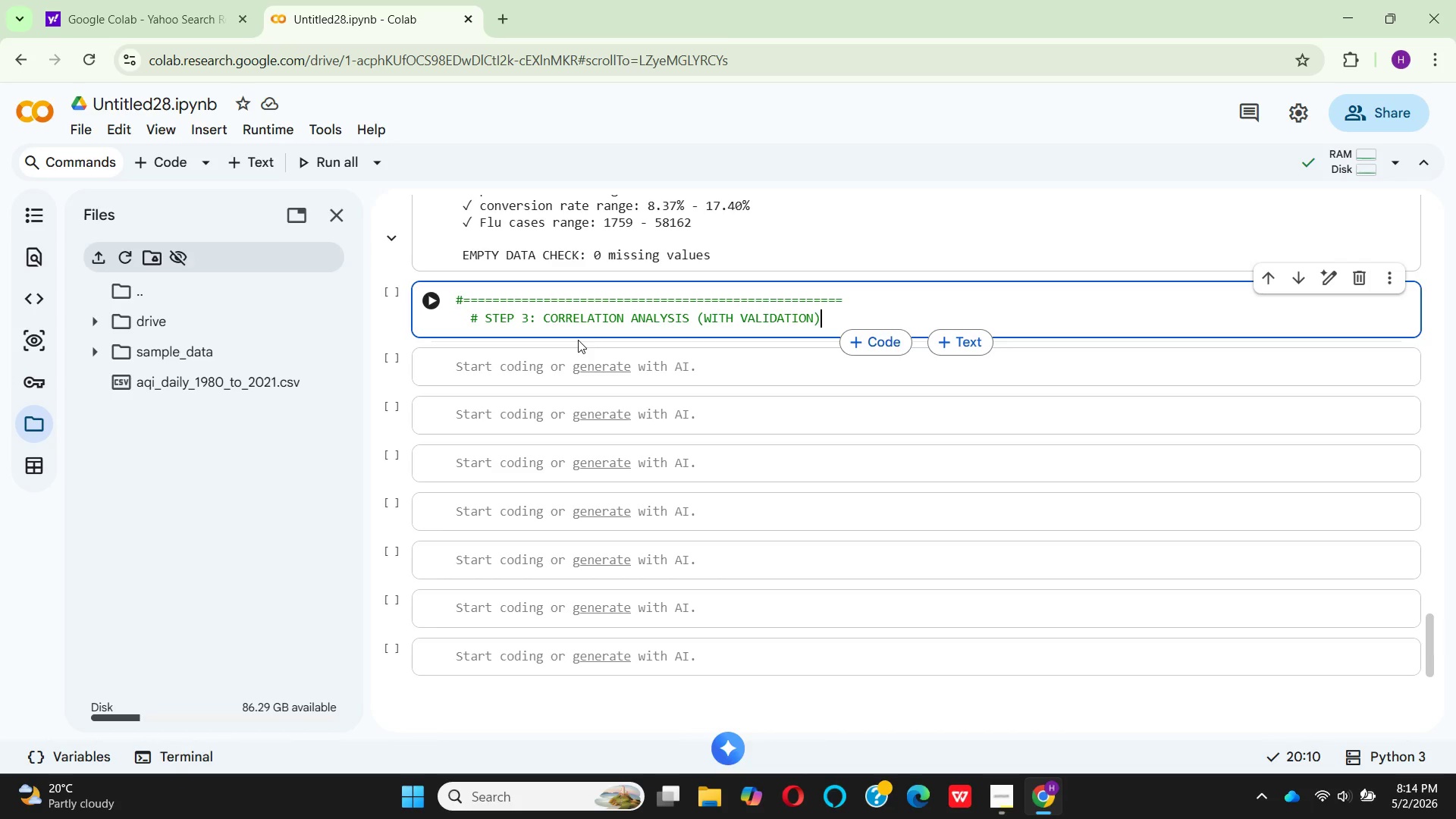 
key(ArrowDown)
 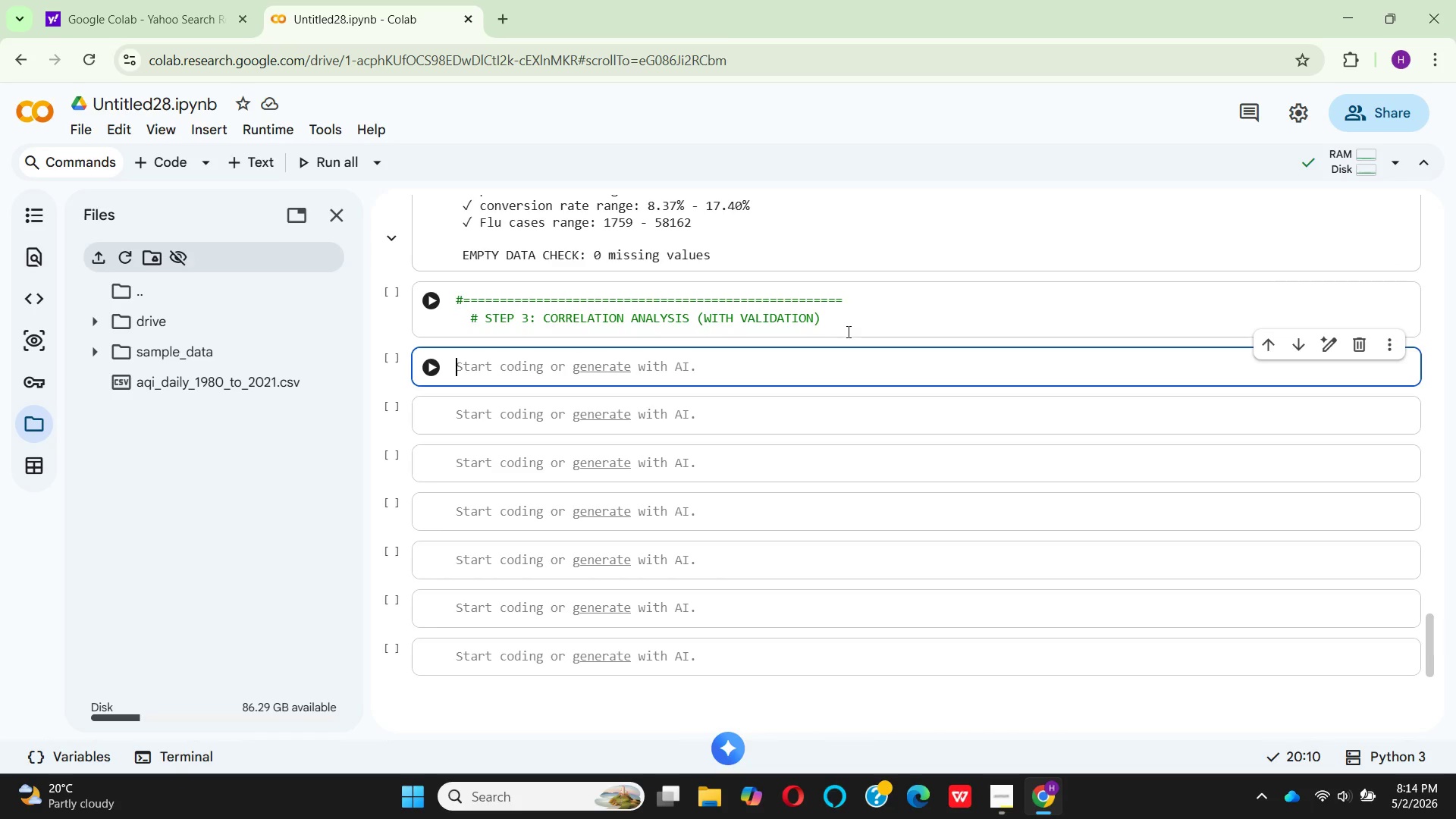 
left_click([846, 322])
 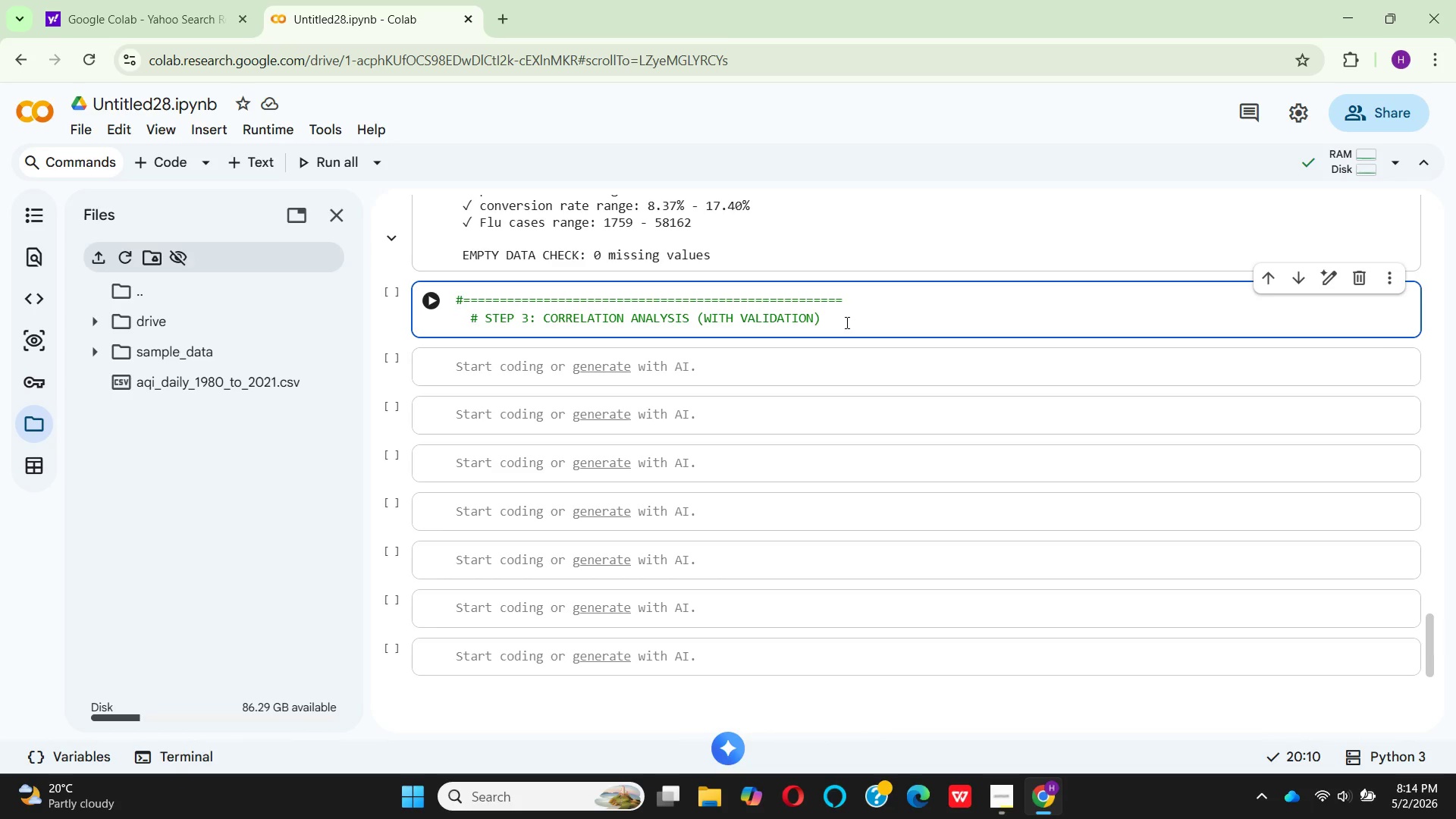 
key(Enter)
 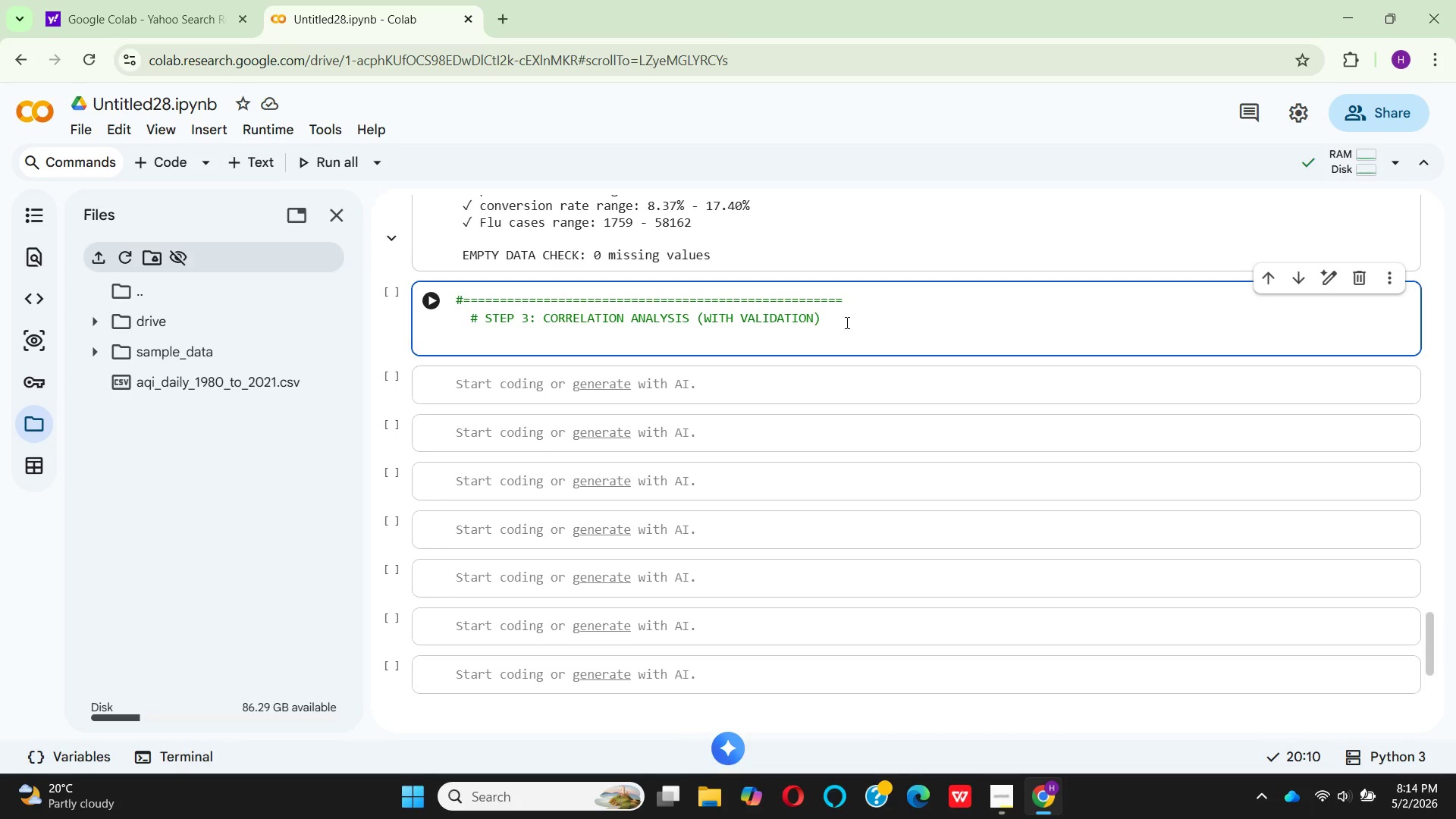 
key(Backspace)
 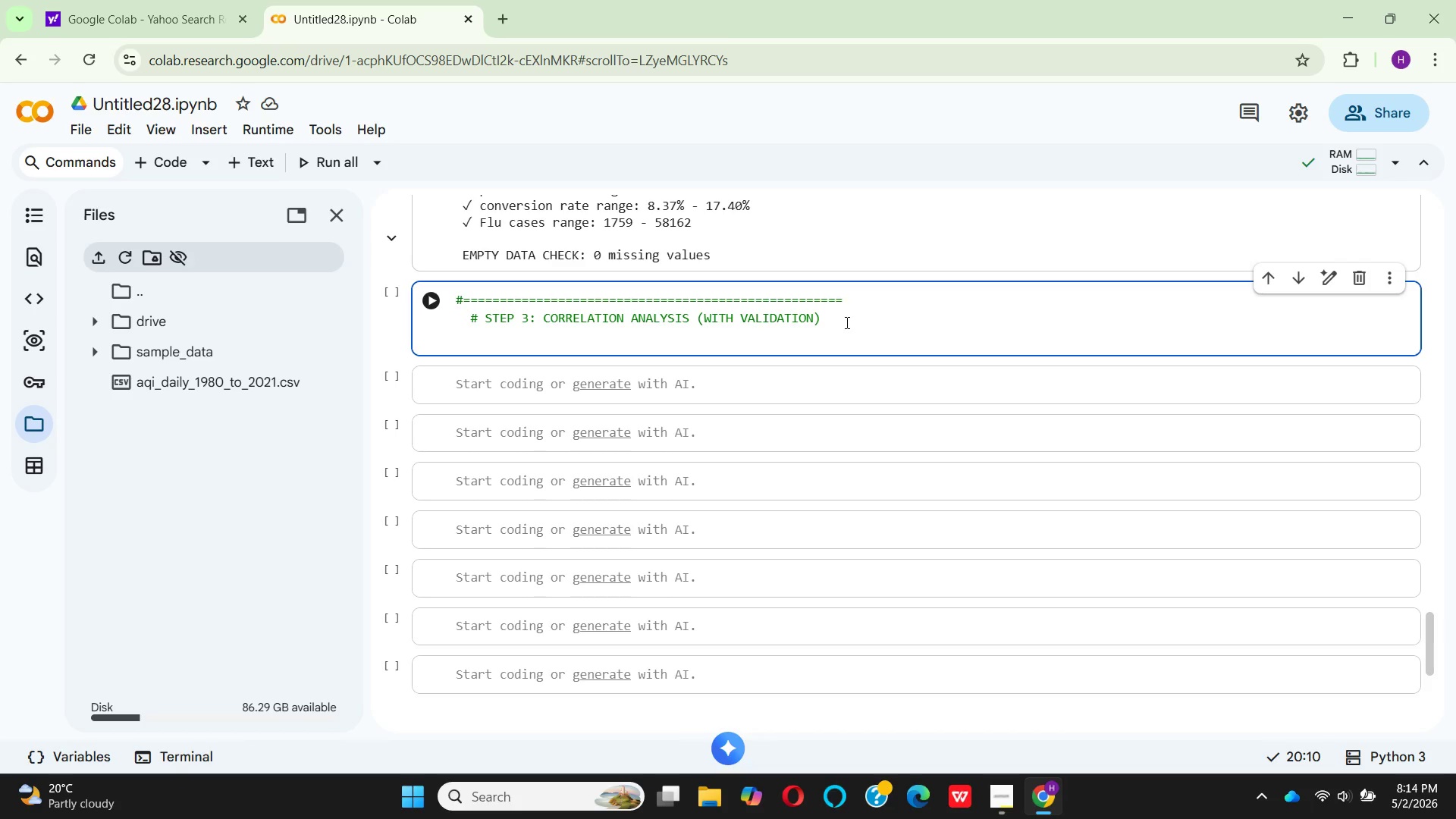 
key(Shift+ShiftLeft)
 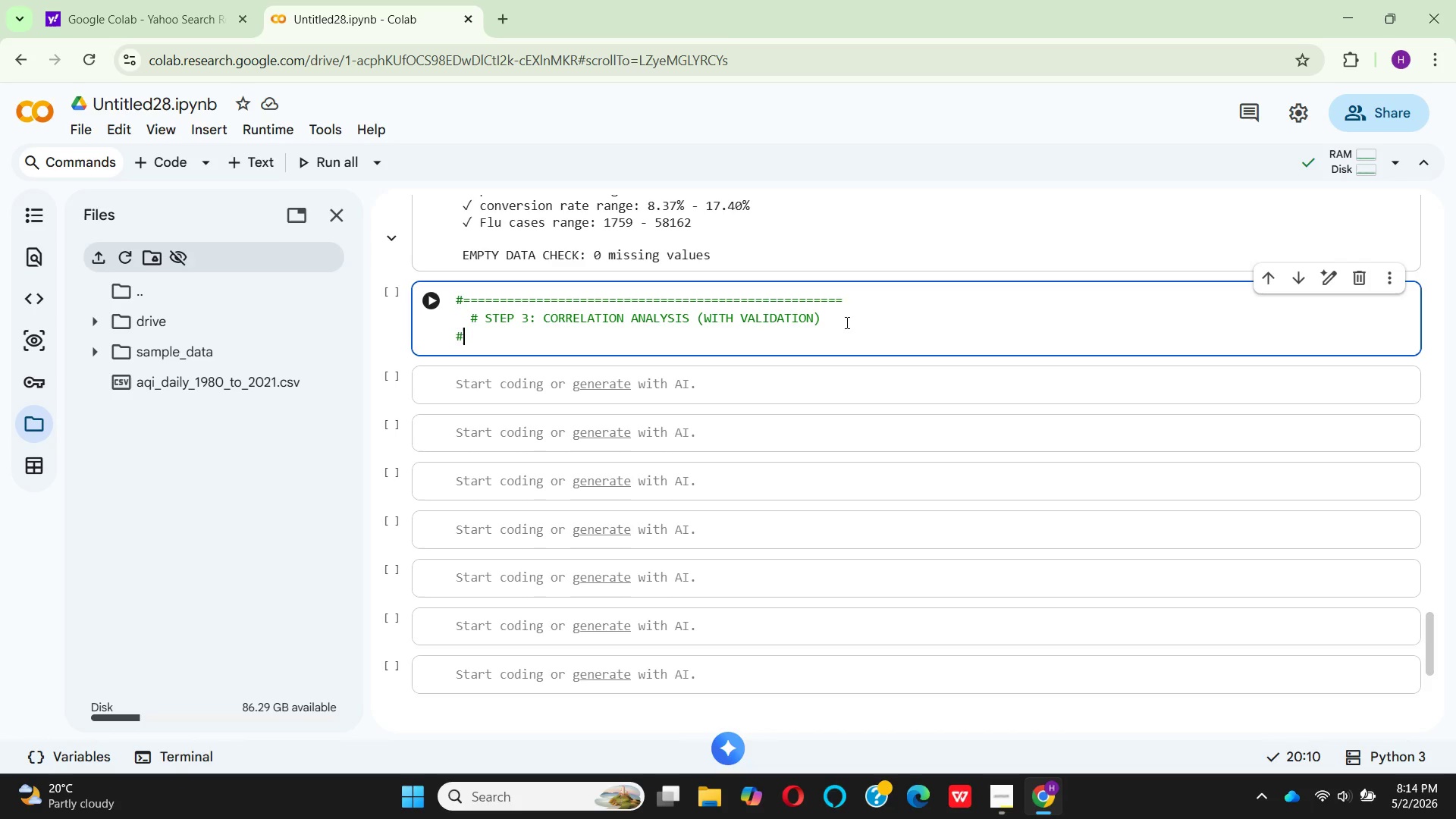 
key(Shift+3)
 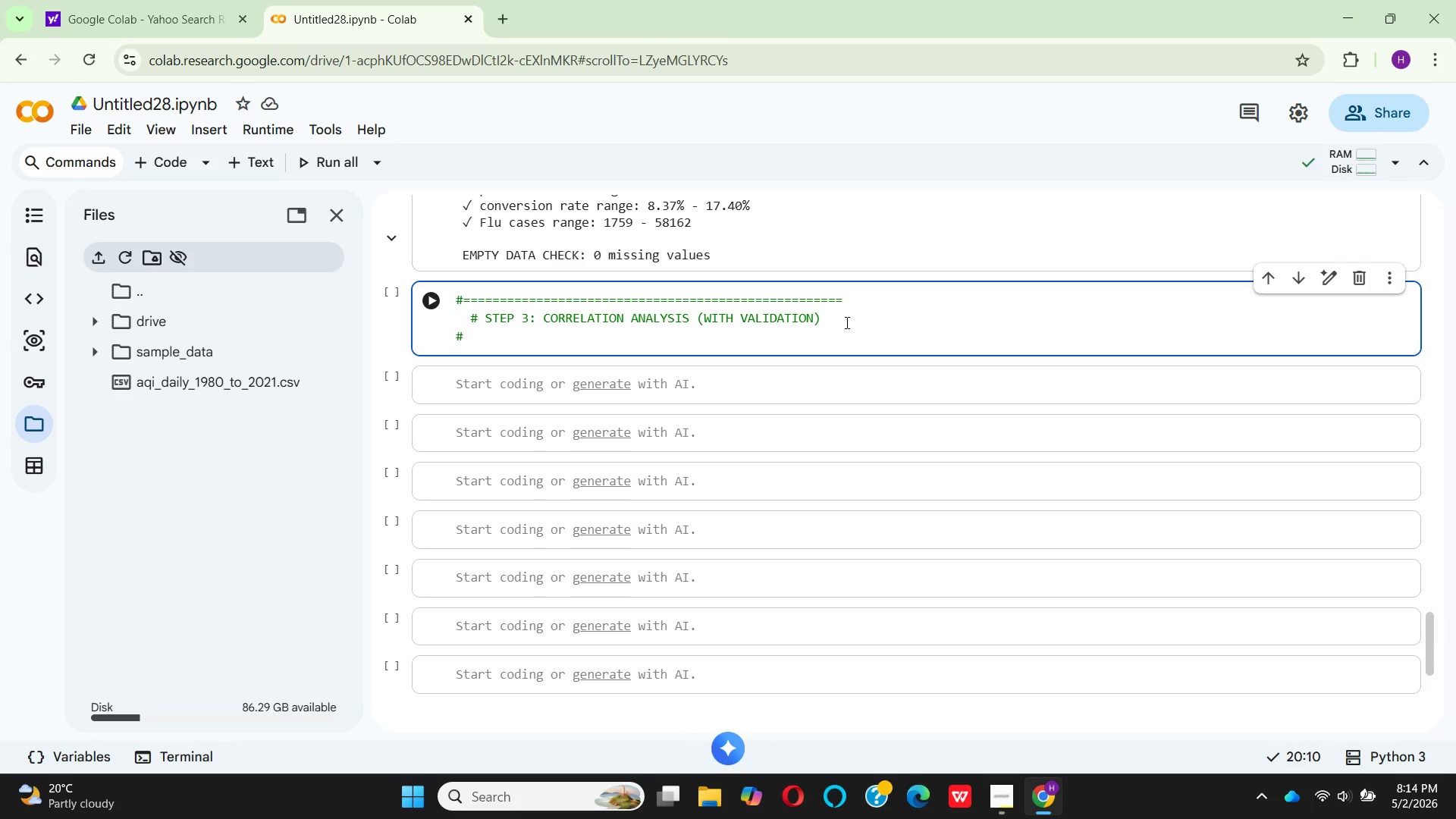 
hold_key(key=Equal, duration=1.5)
 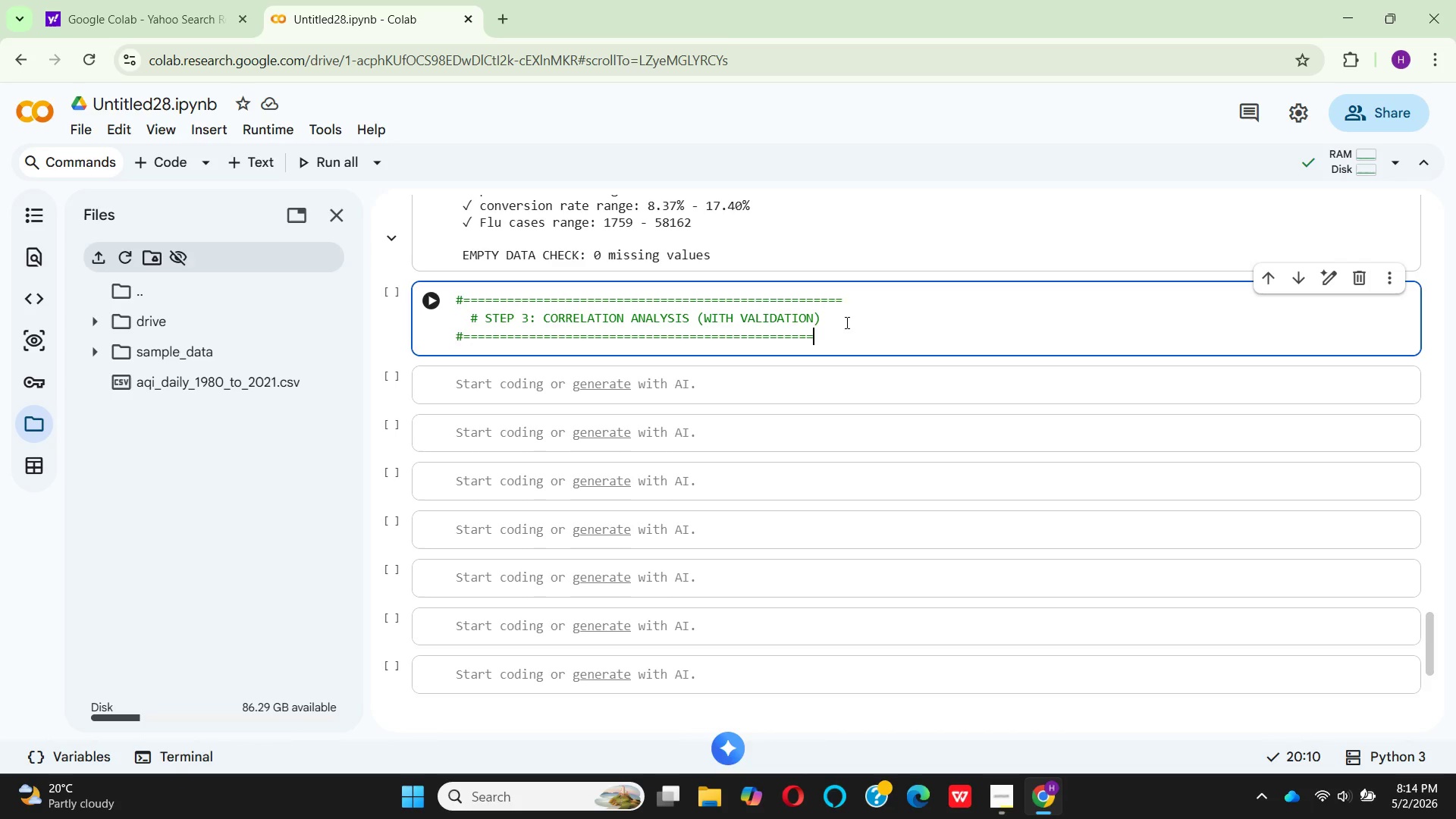 
hold_key(key=Equal, duration=0.62)
 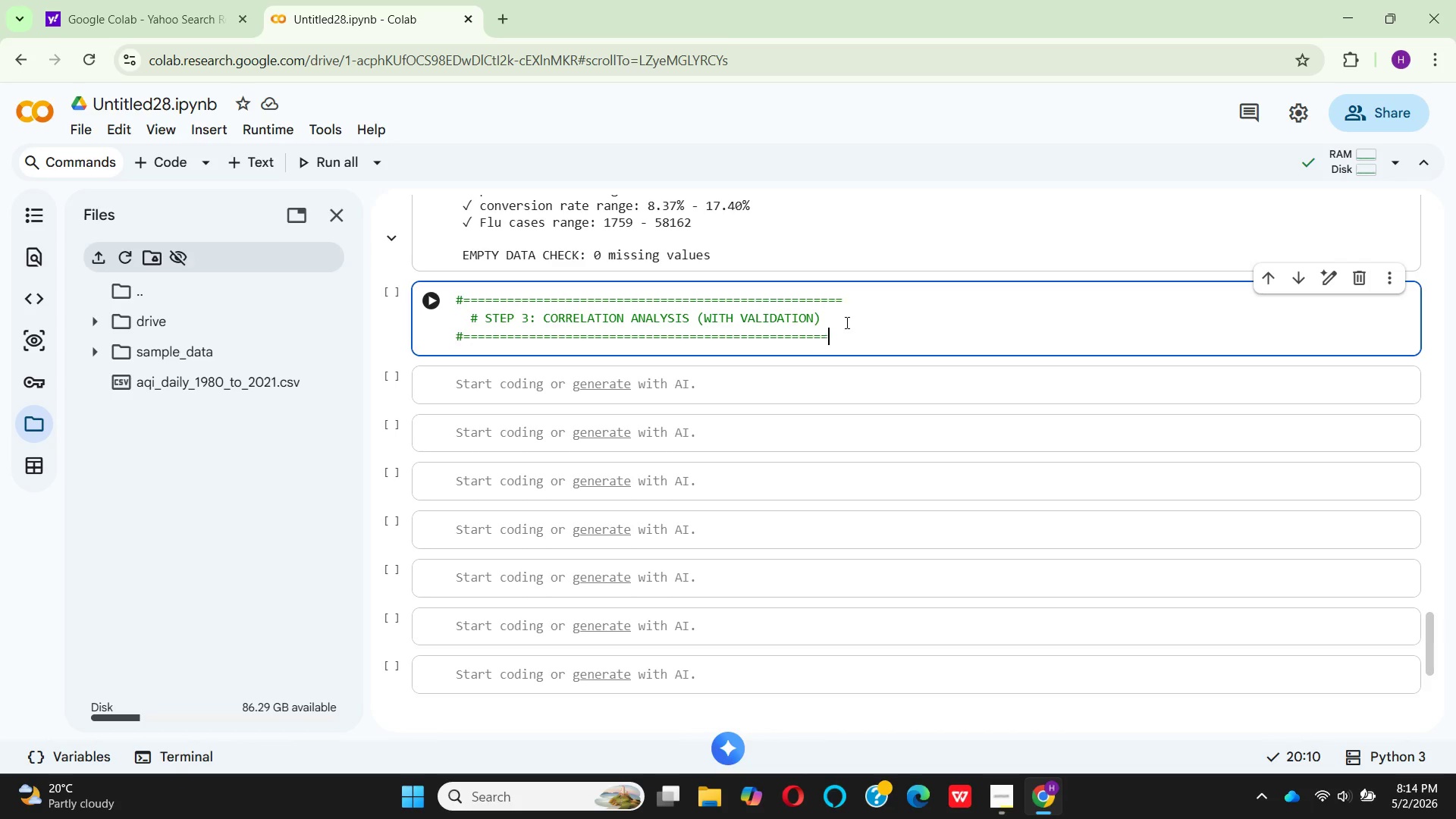 
key(Equal)
 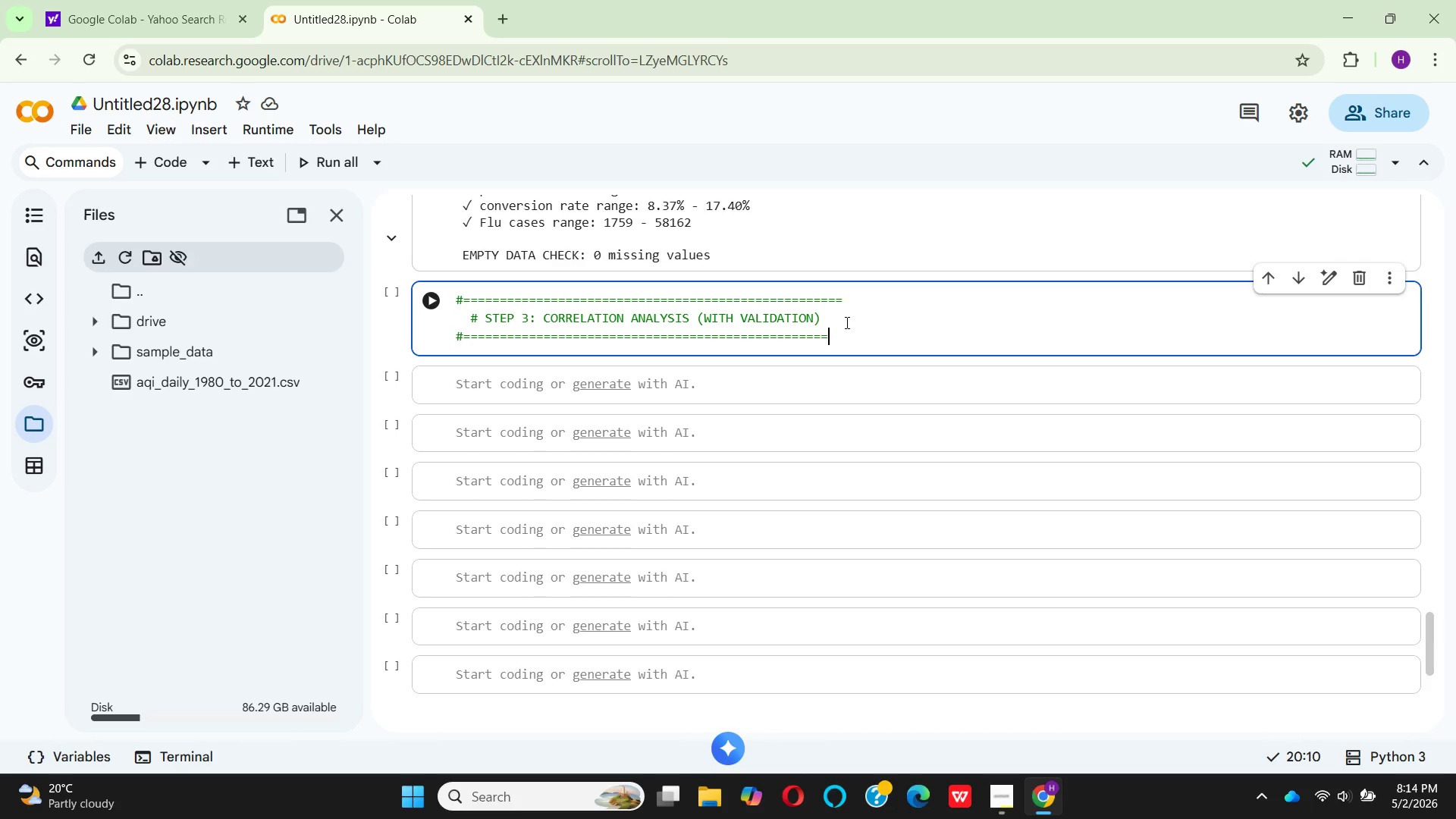 
key(Equal)
 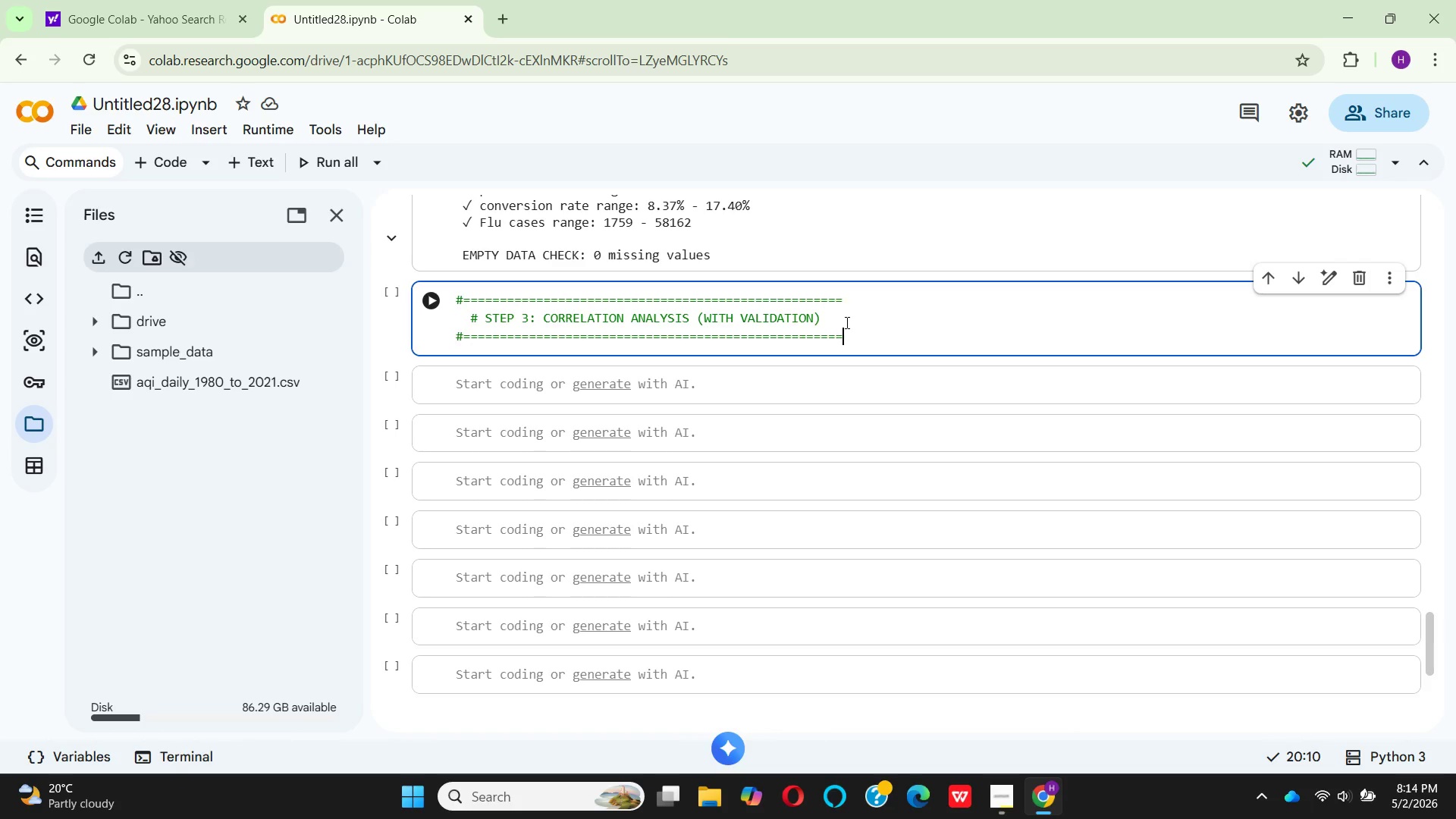 
key(Equal)
 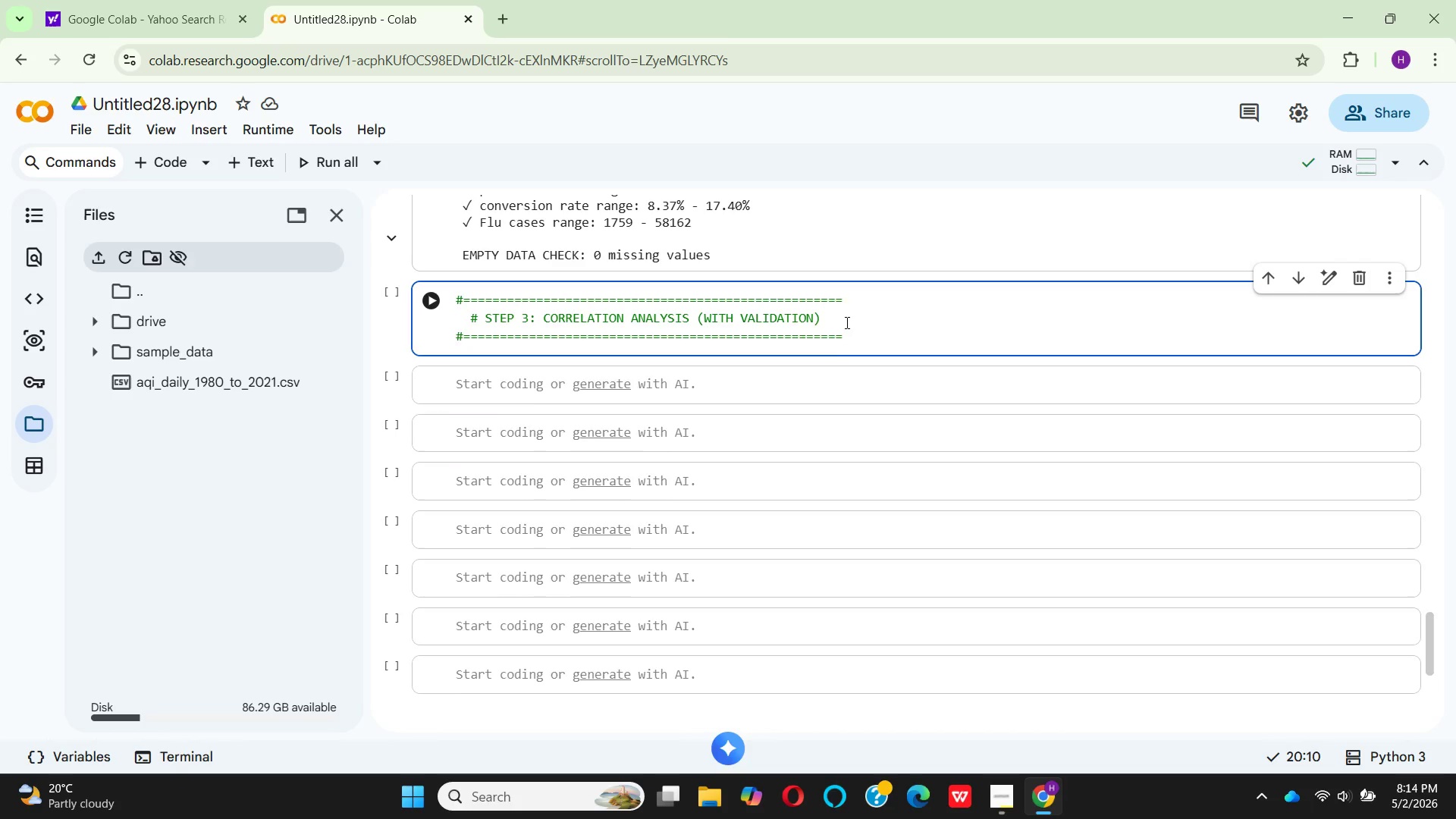 
key(Enter)
 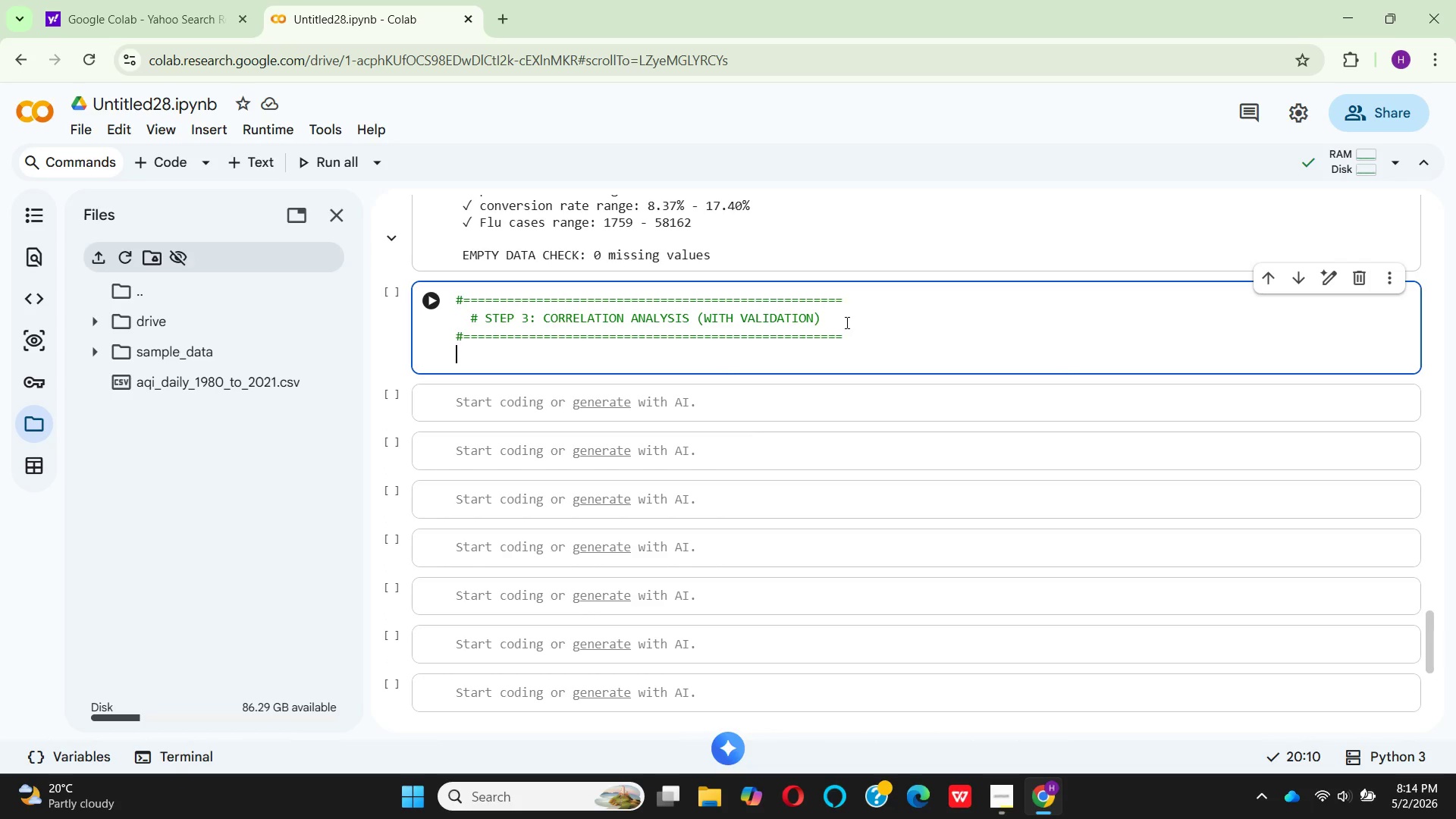 
type(PR)
key(Backspace)
key(Backspace)
type(print()
 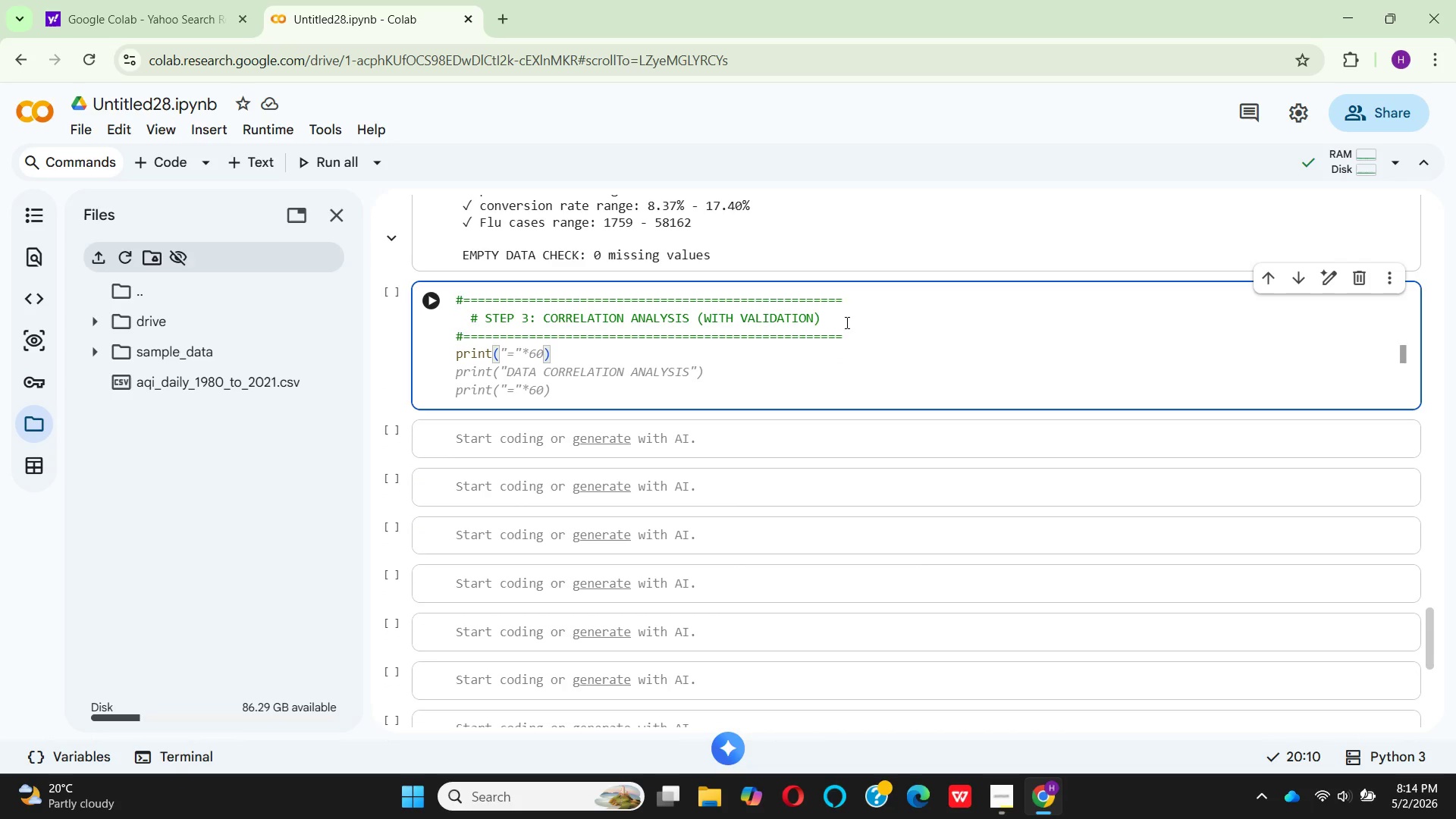 
key(Backspace)
 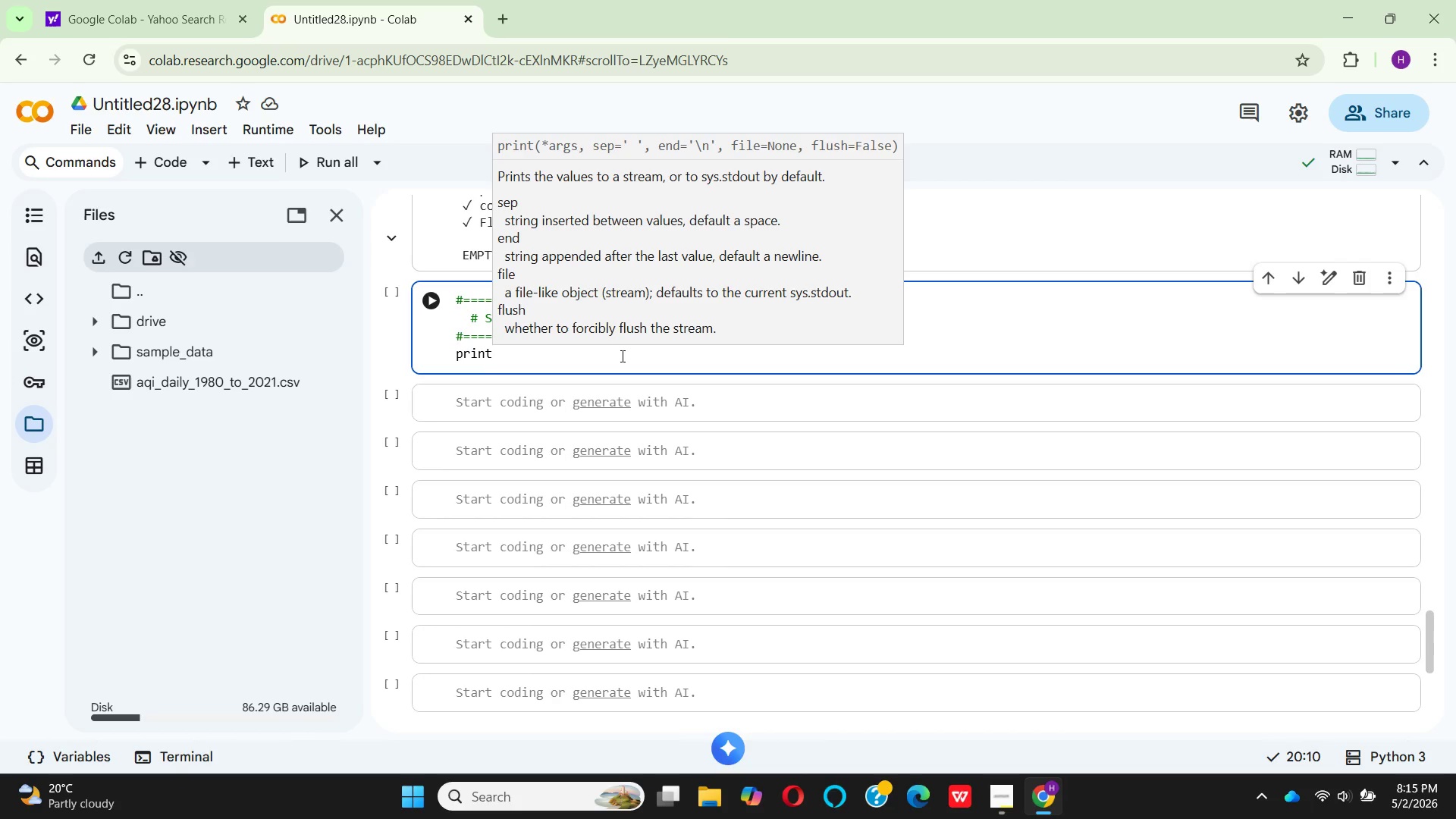 
wait(8.89)
 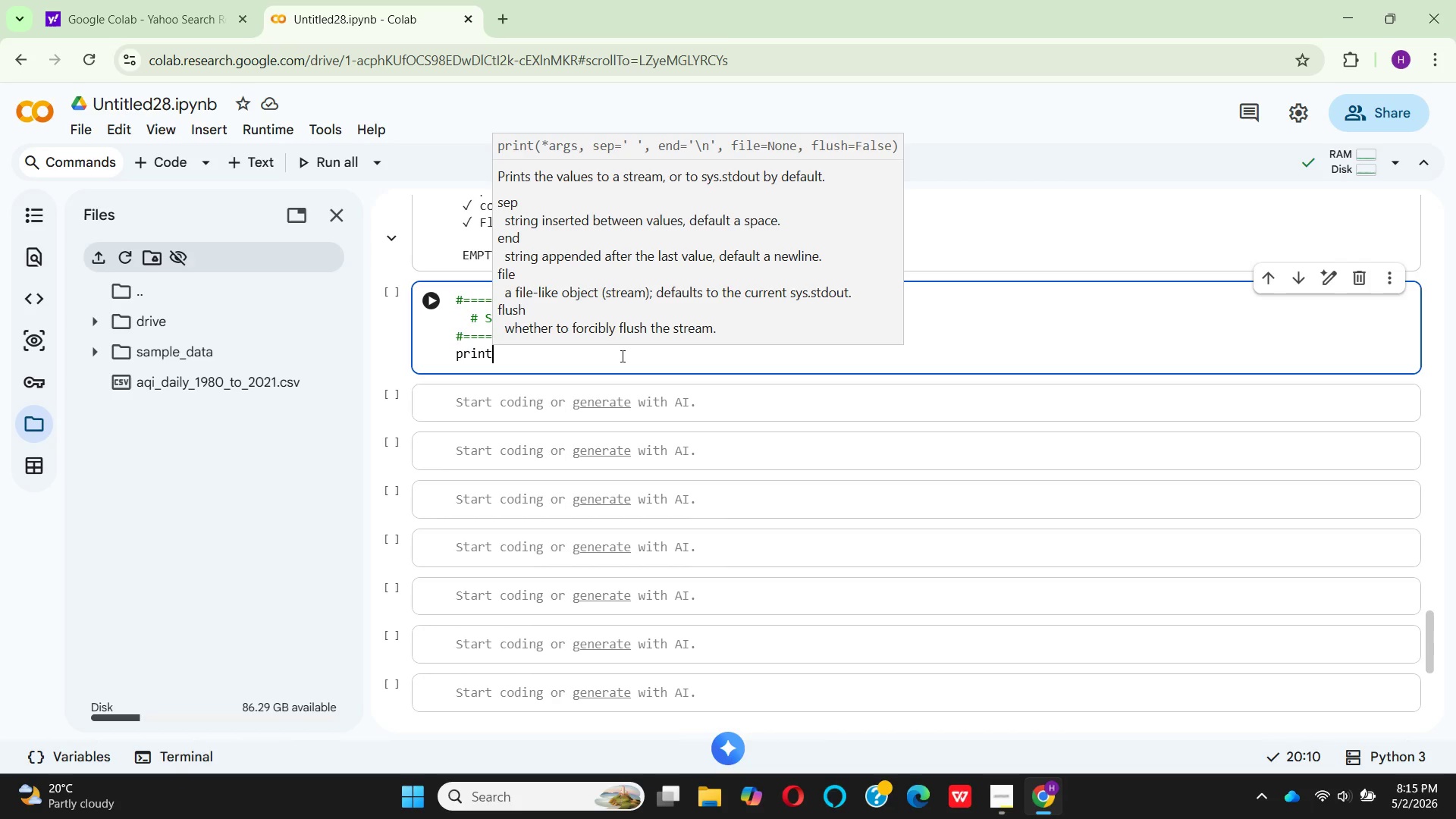 
key(Shift+9)
 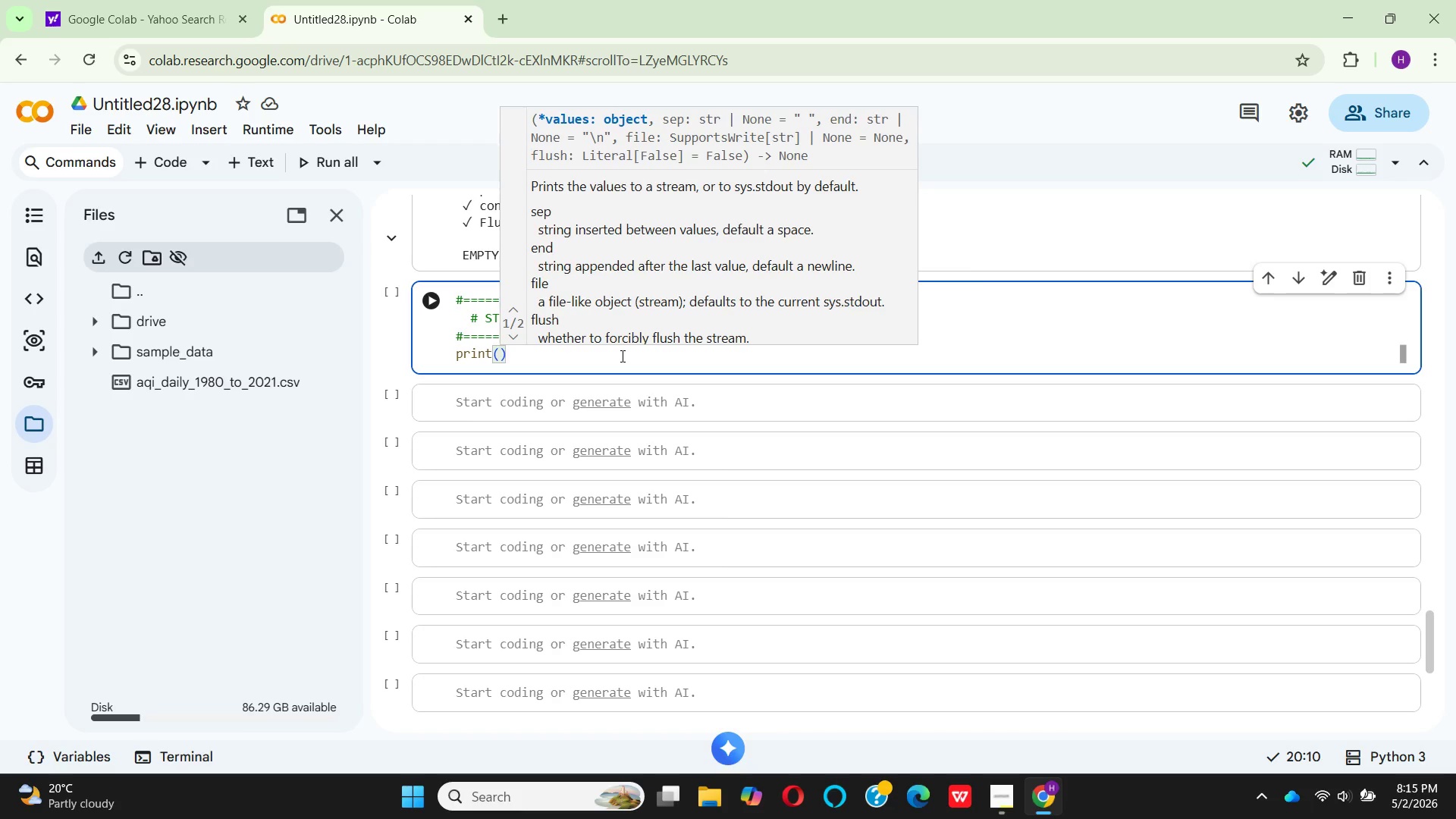 
key(Shift+ShiftRight)
 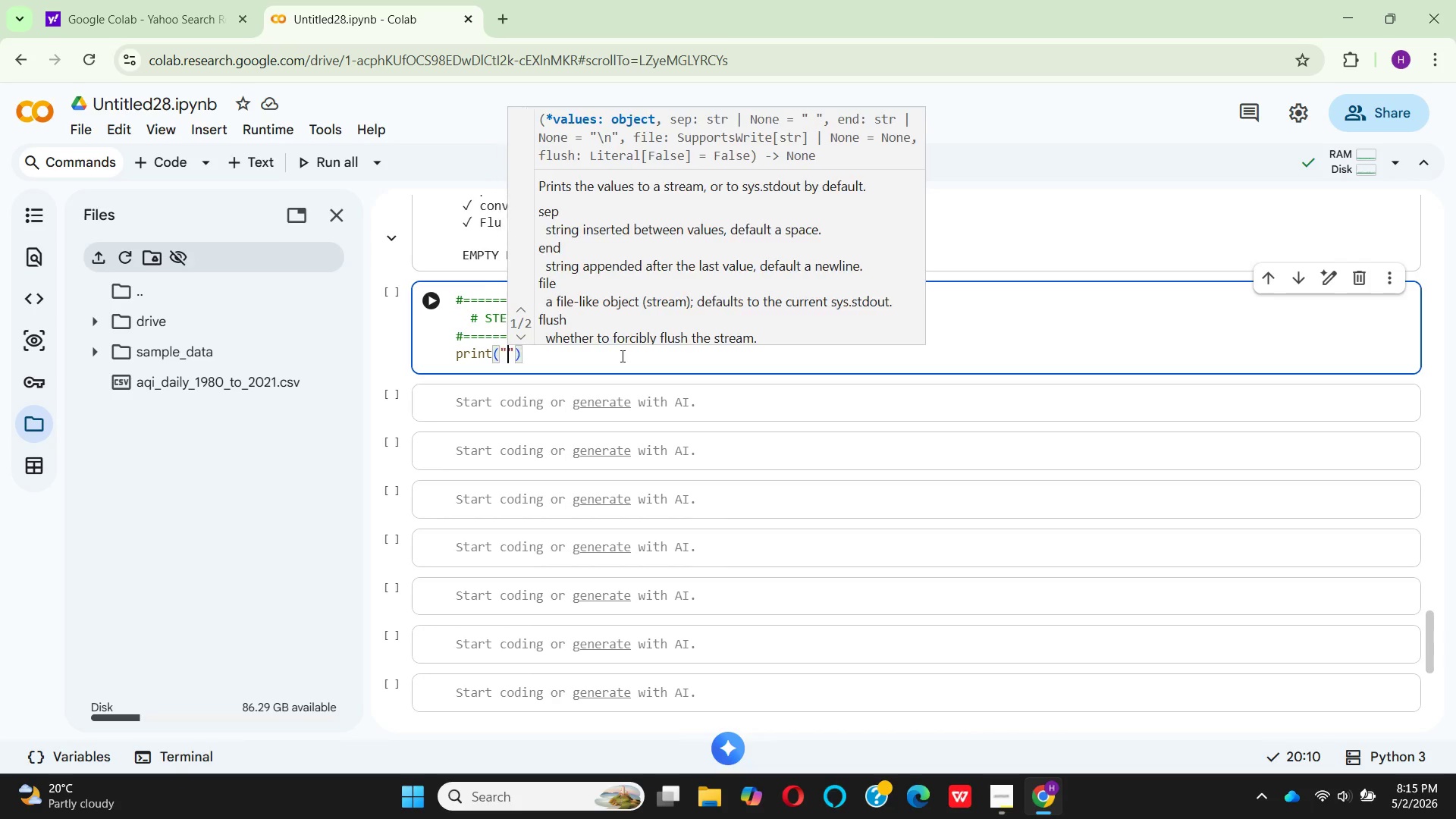 
key(Shift+Quote)
 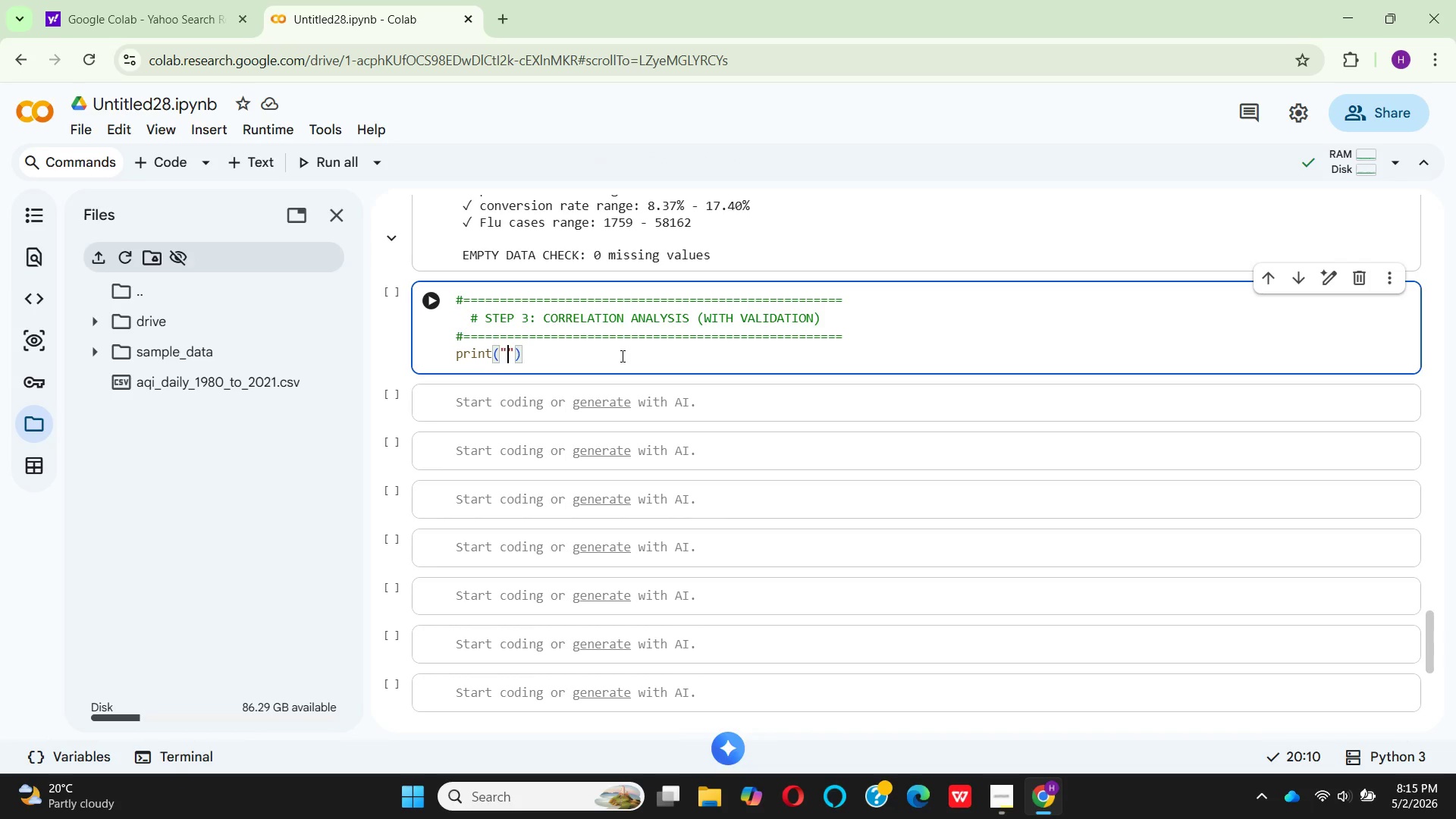 
key(Backslash)
 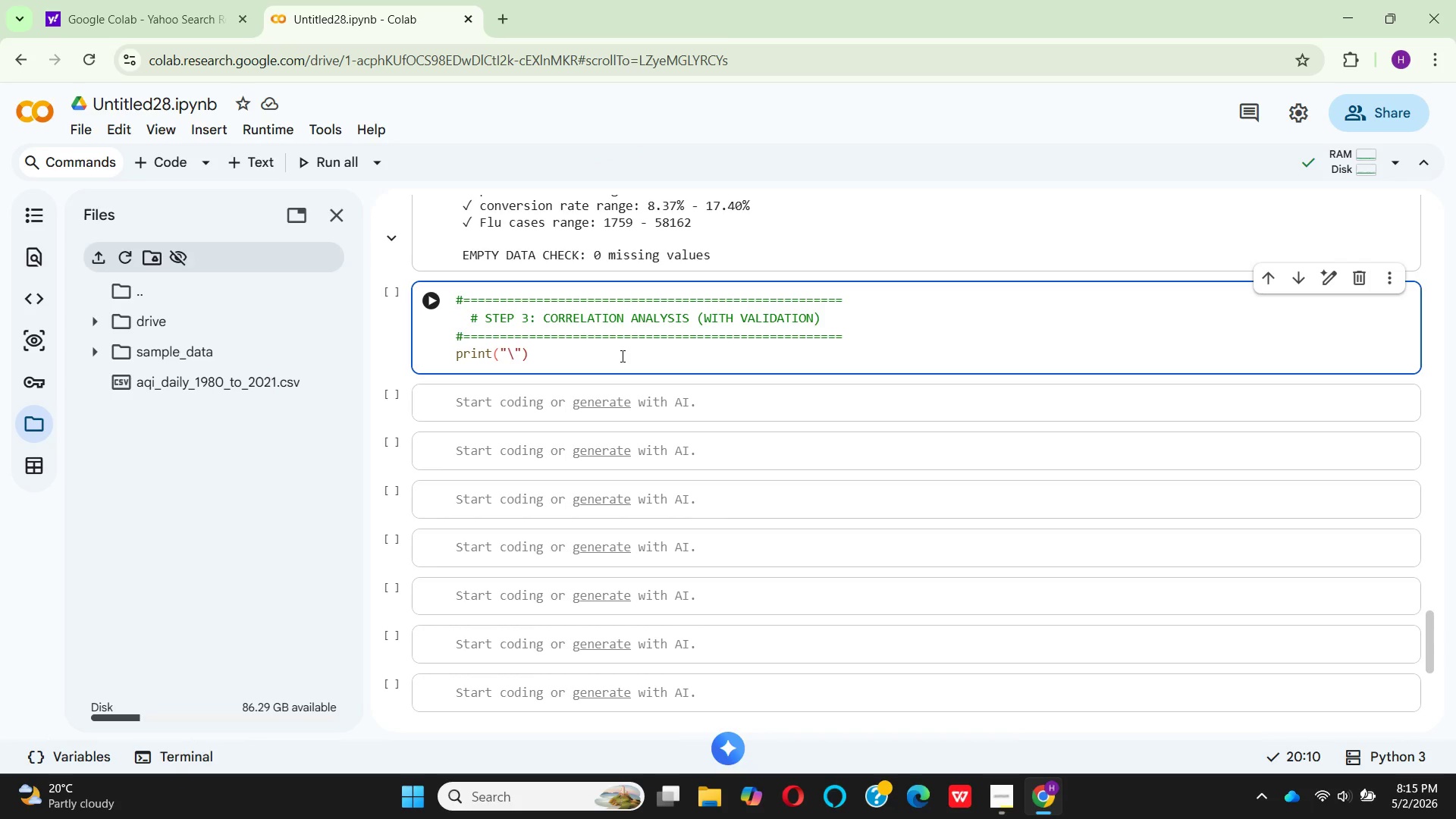 
key(N)
 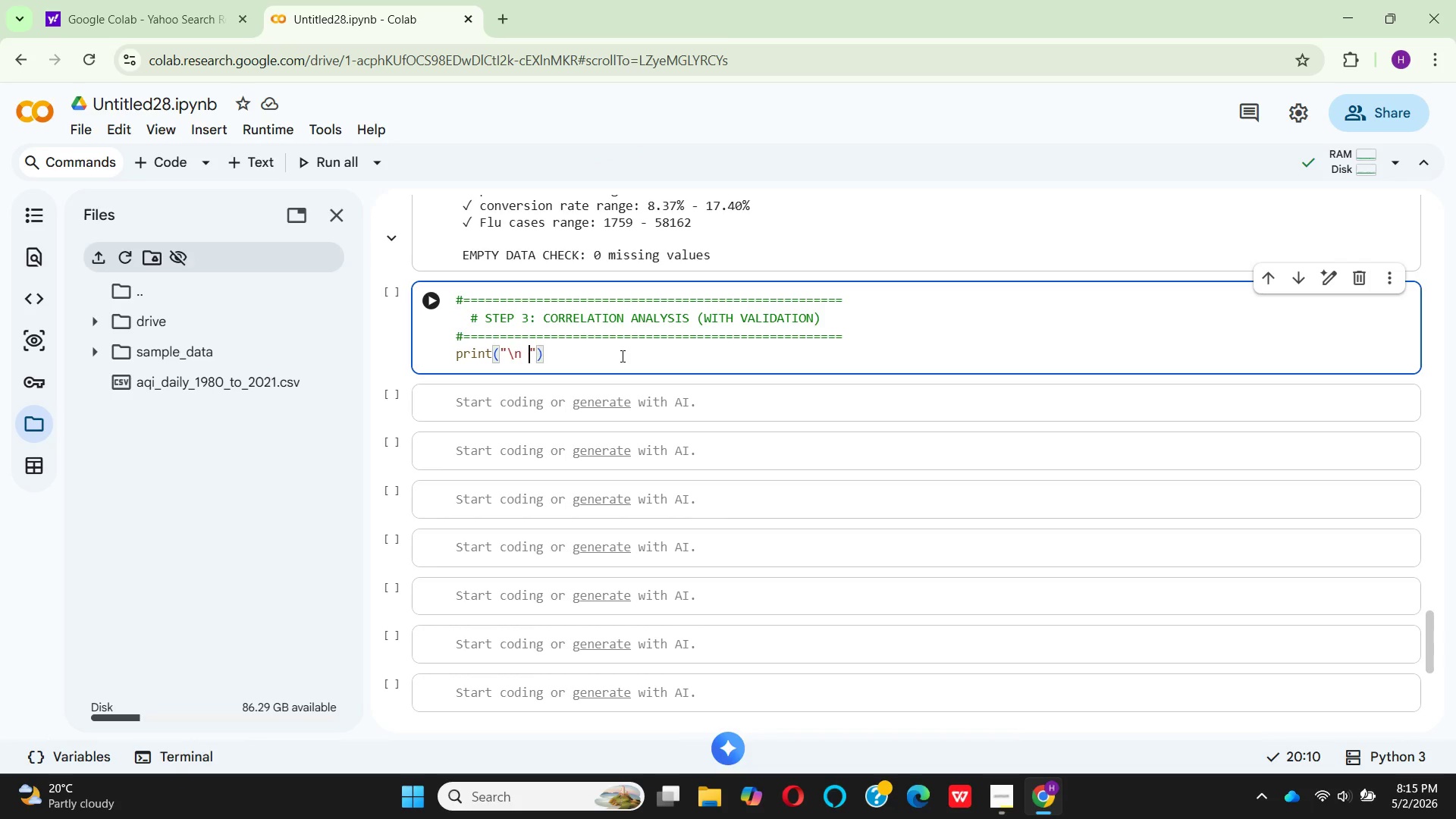 
key(Space)
 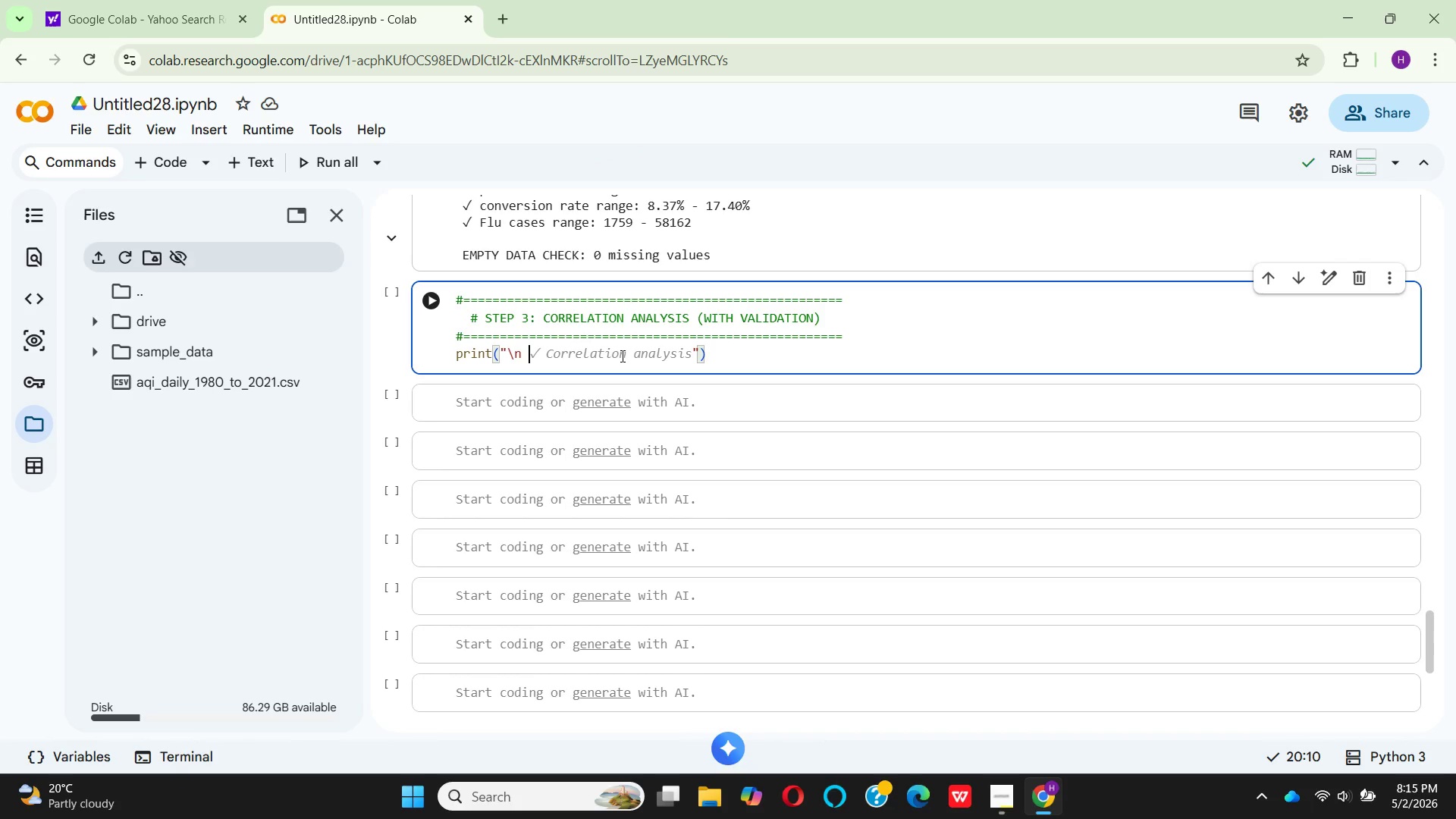 
key(Backspace)
 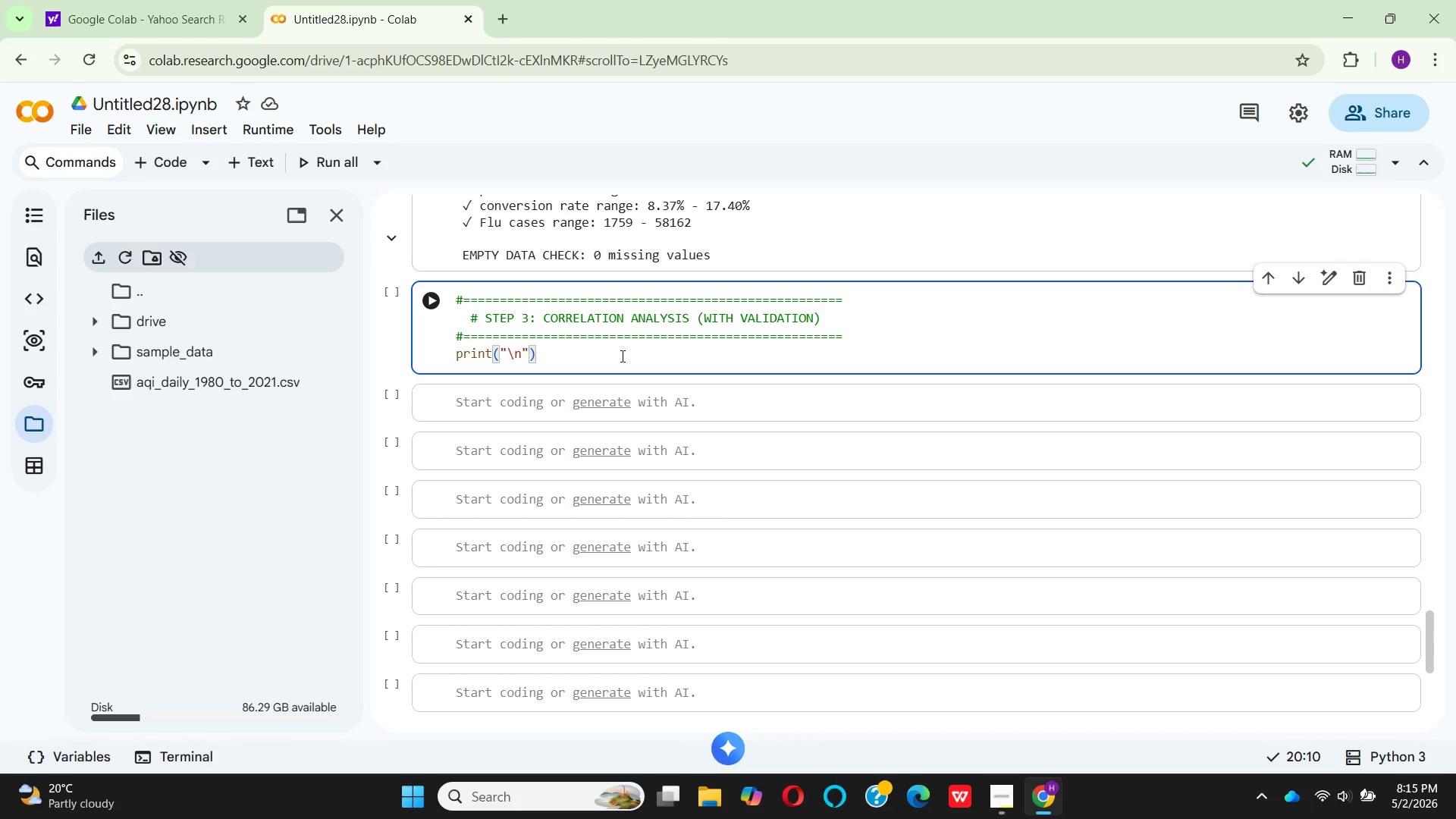 
key(ArrowRight)
 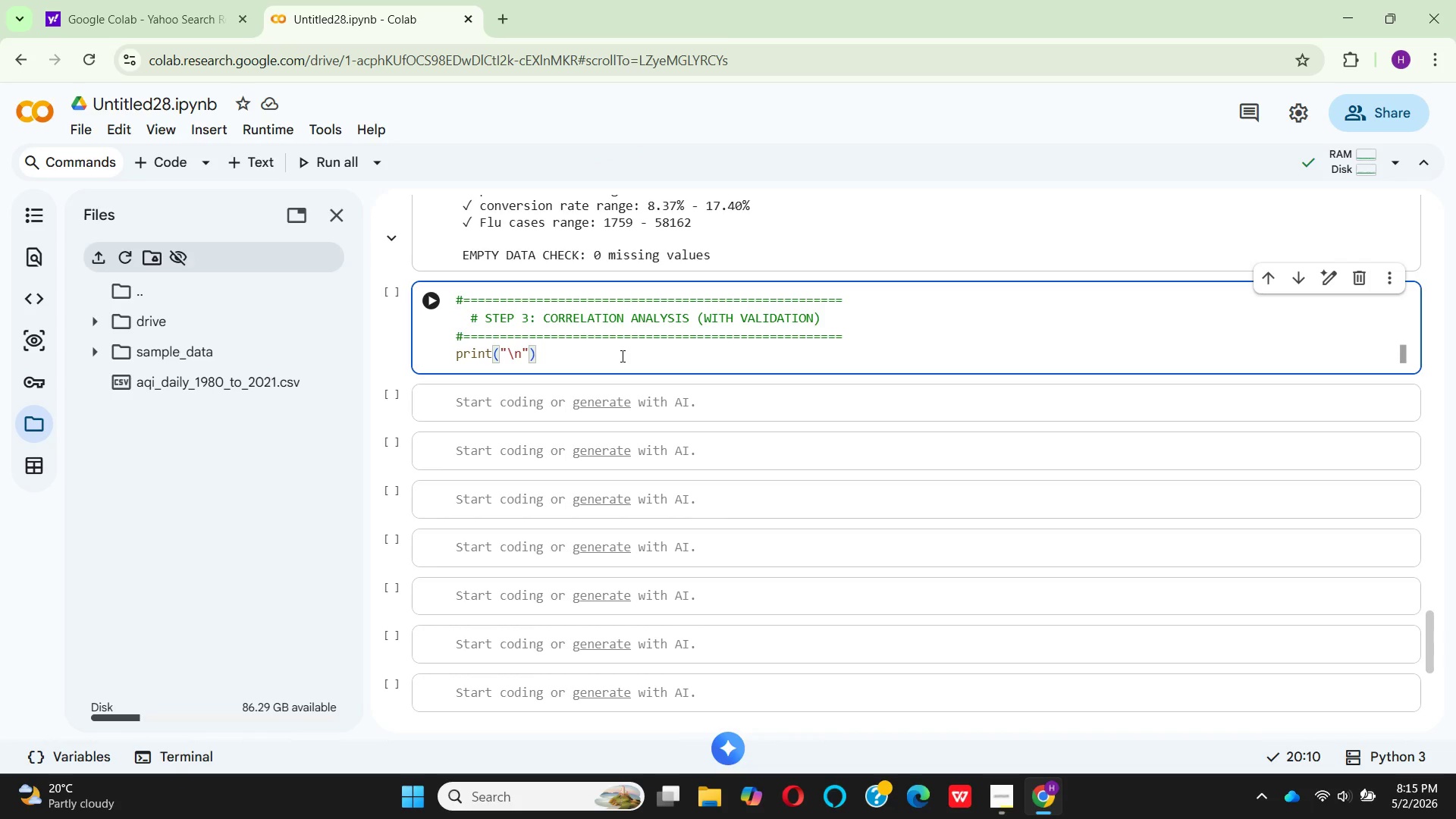 
key(Space)
 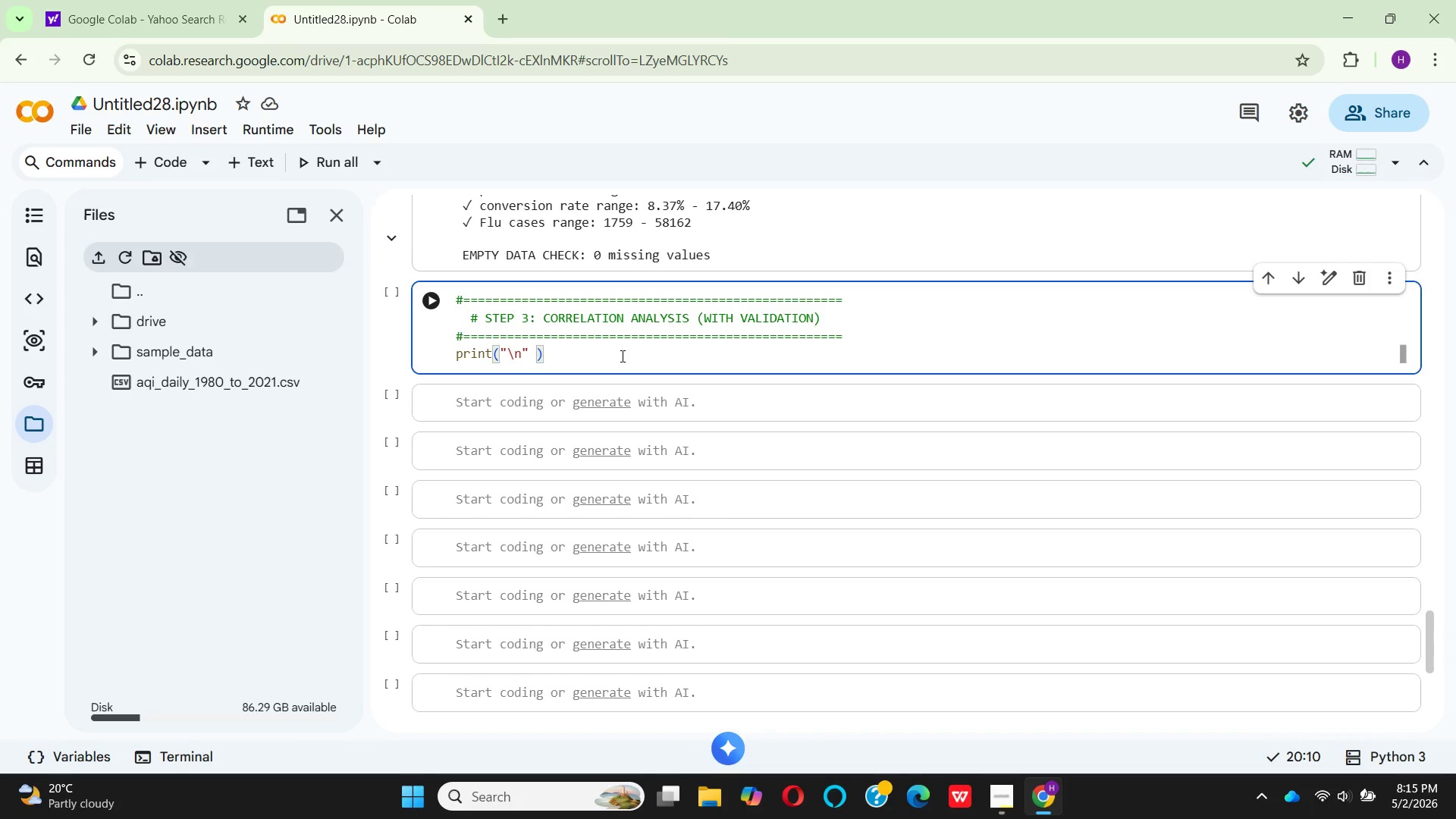 
key(Shift+Minus)
 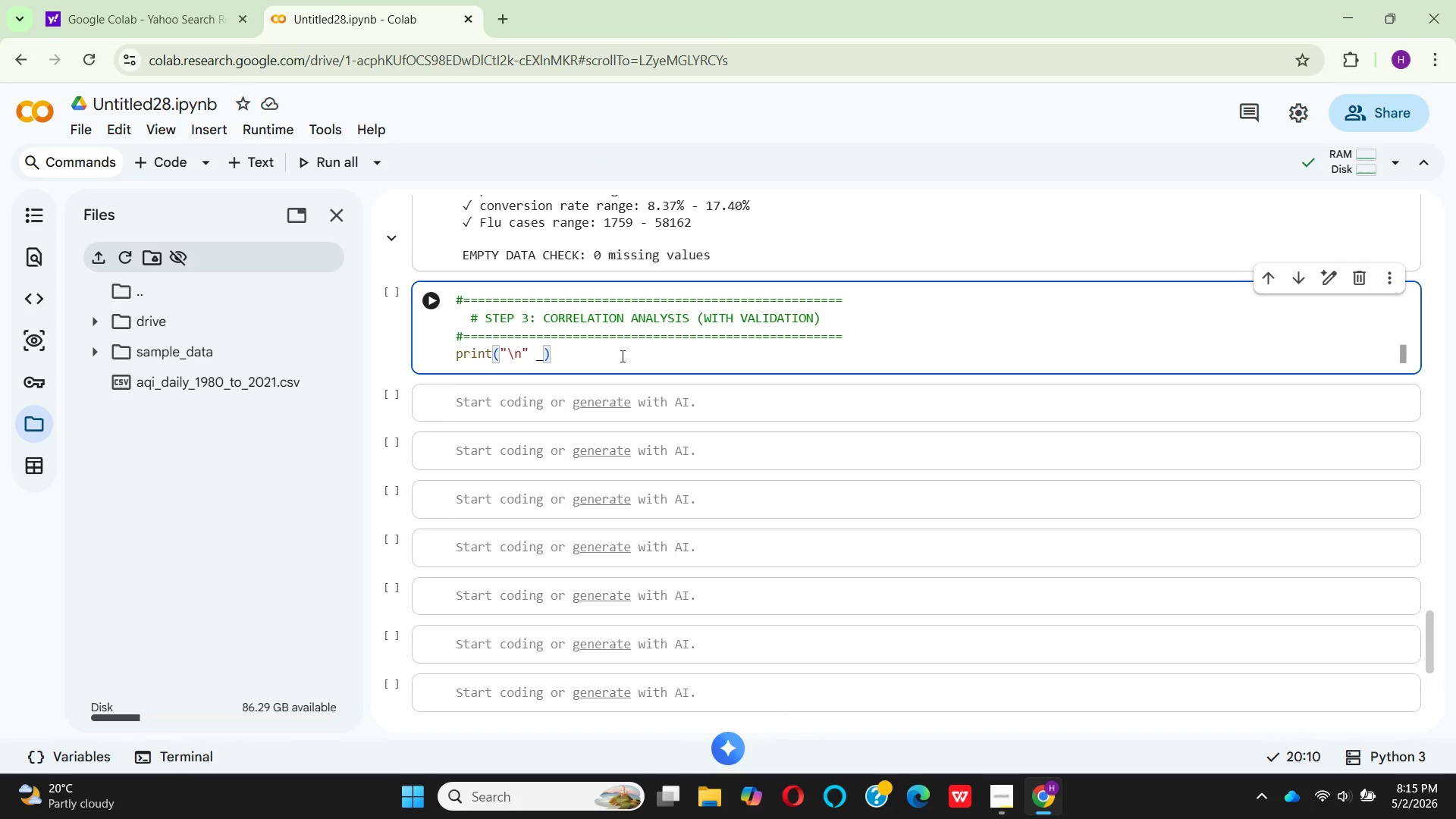 
key(Backspace)
 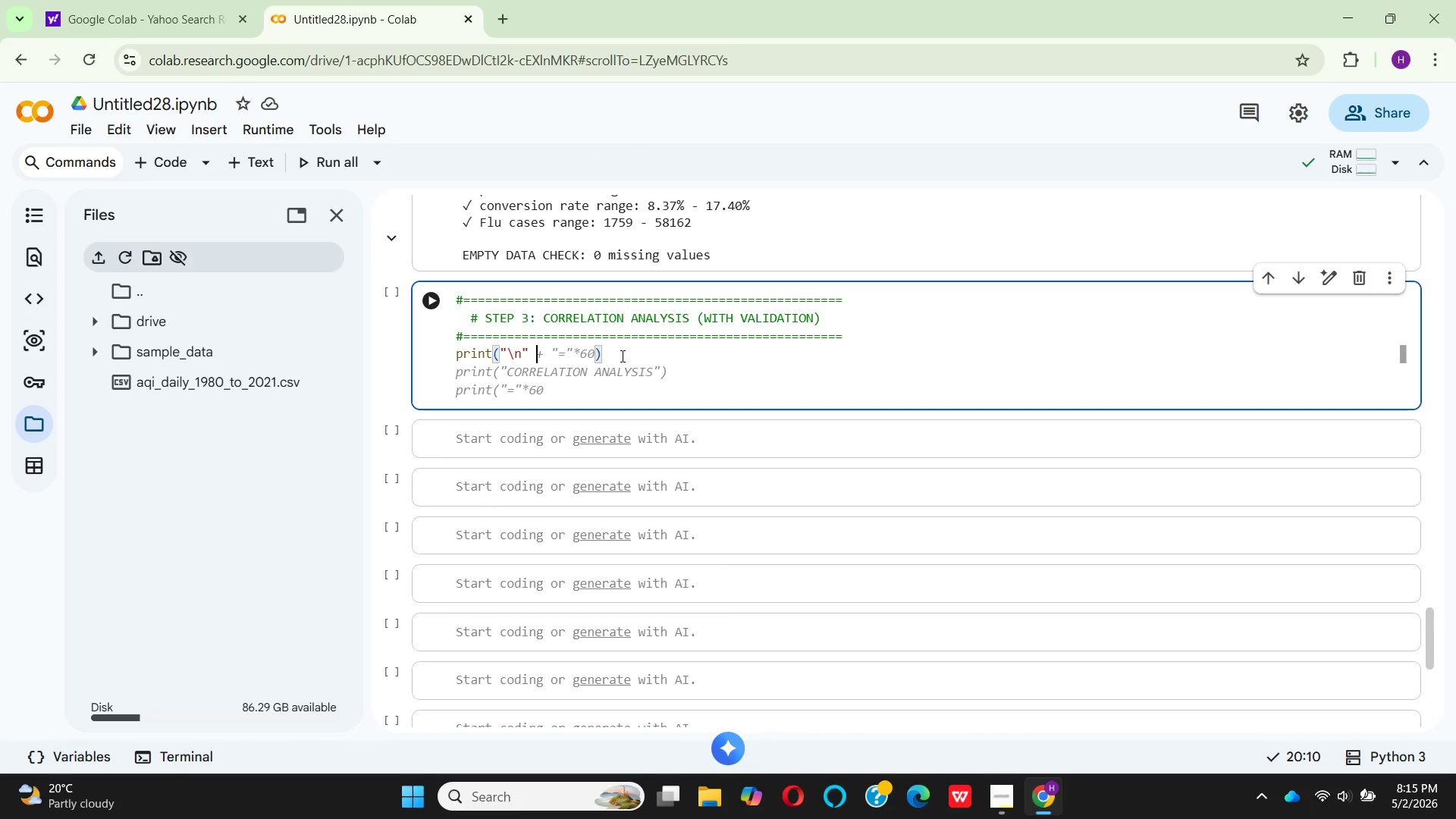 
key(Shift+Equal)
 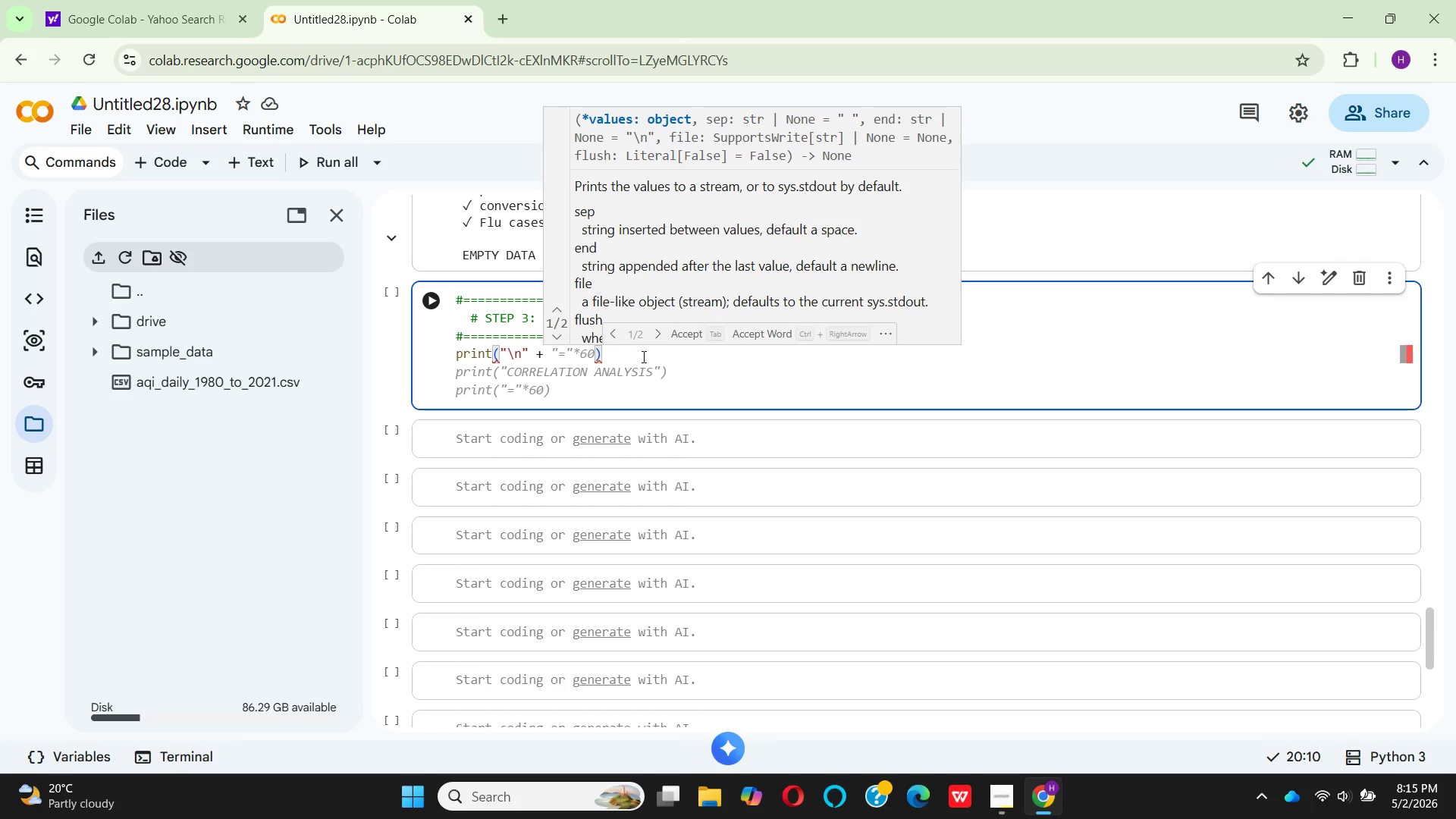 
left_click([688, 328])
 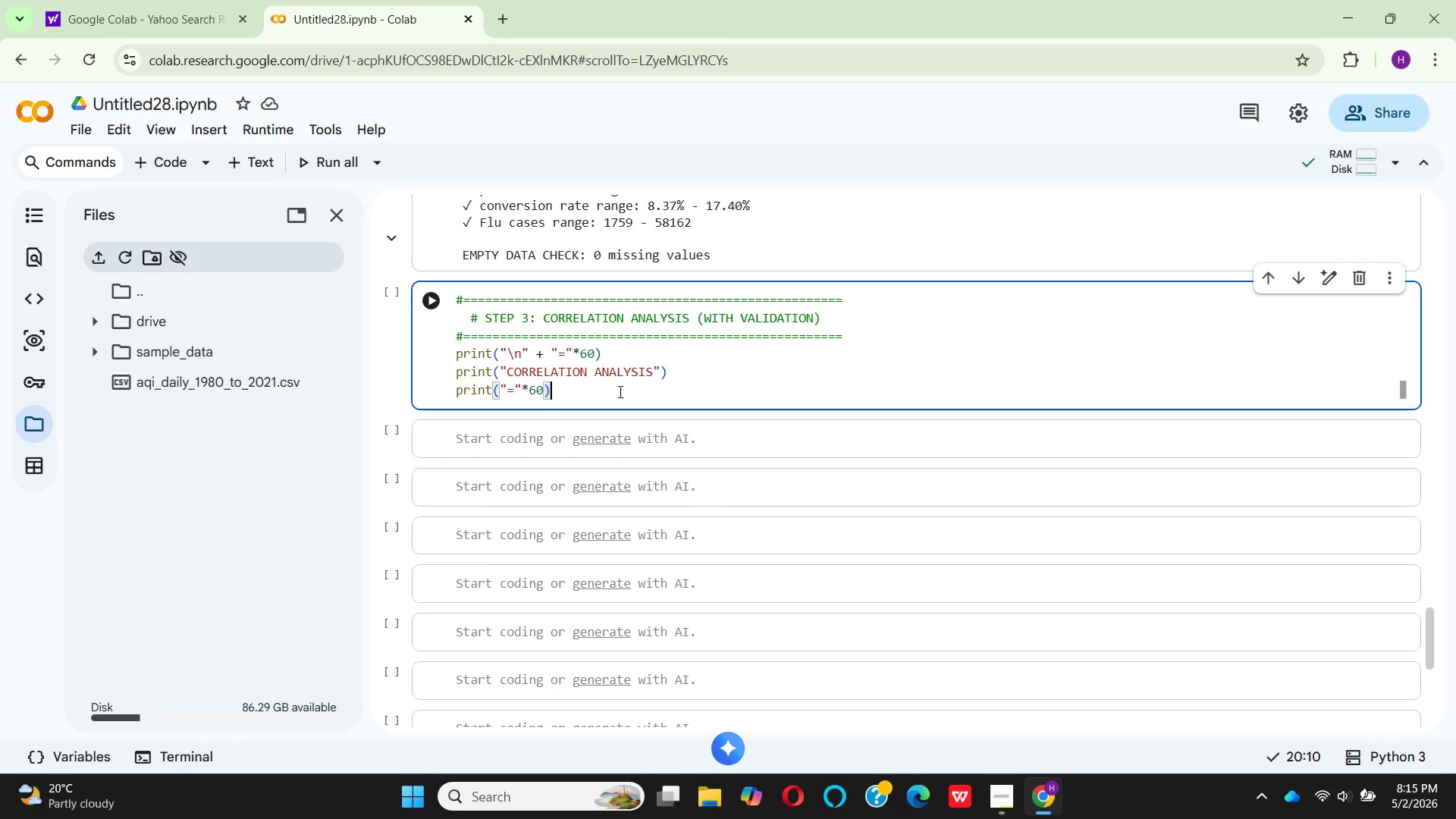 
key(Enter)
 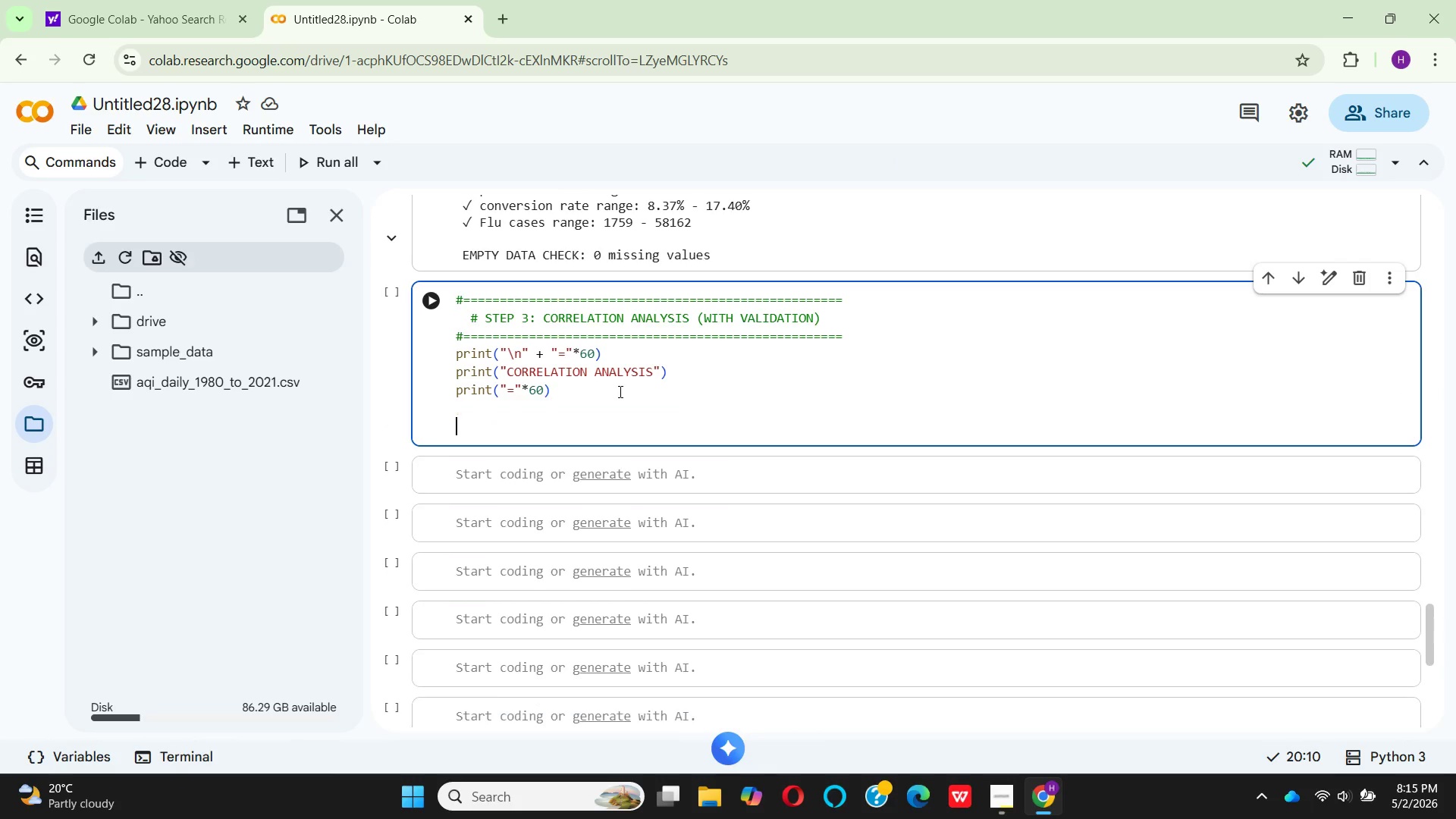 
key(Enter)
 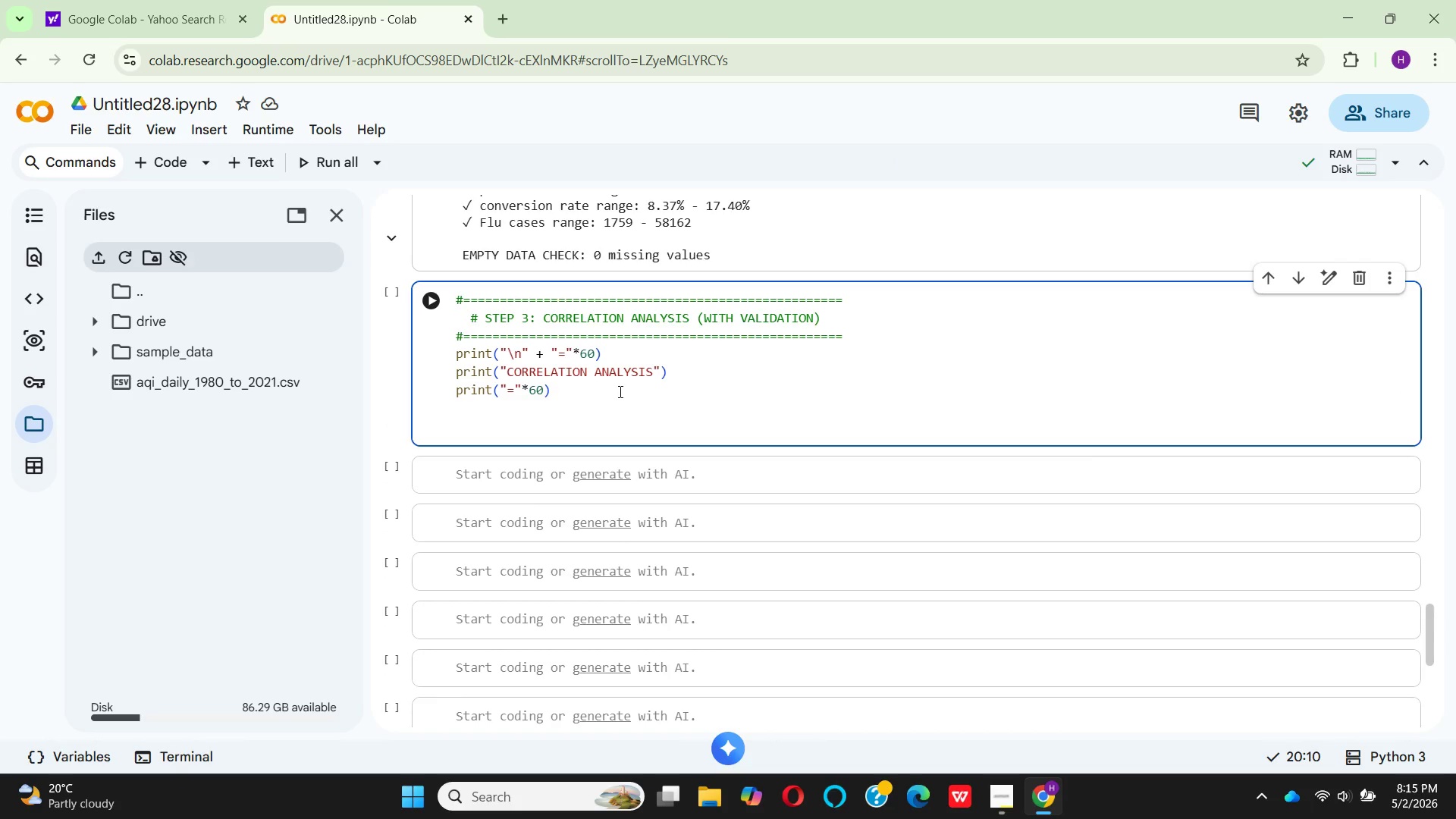 
type(corr_)
 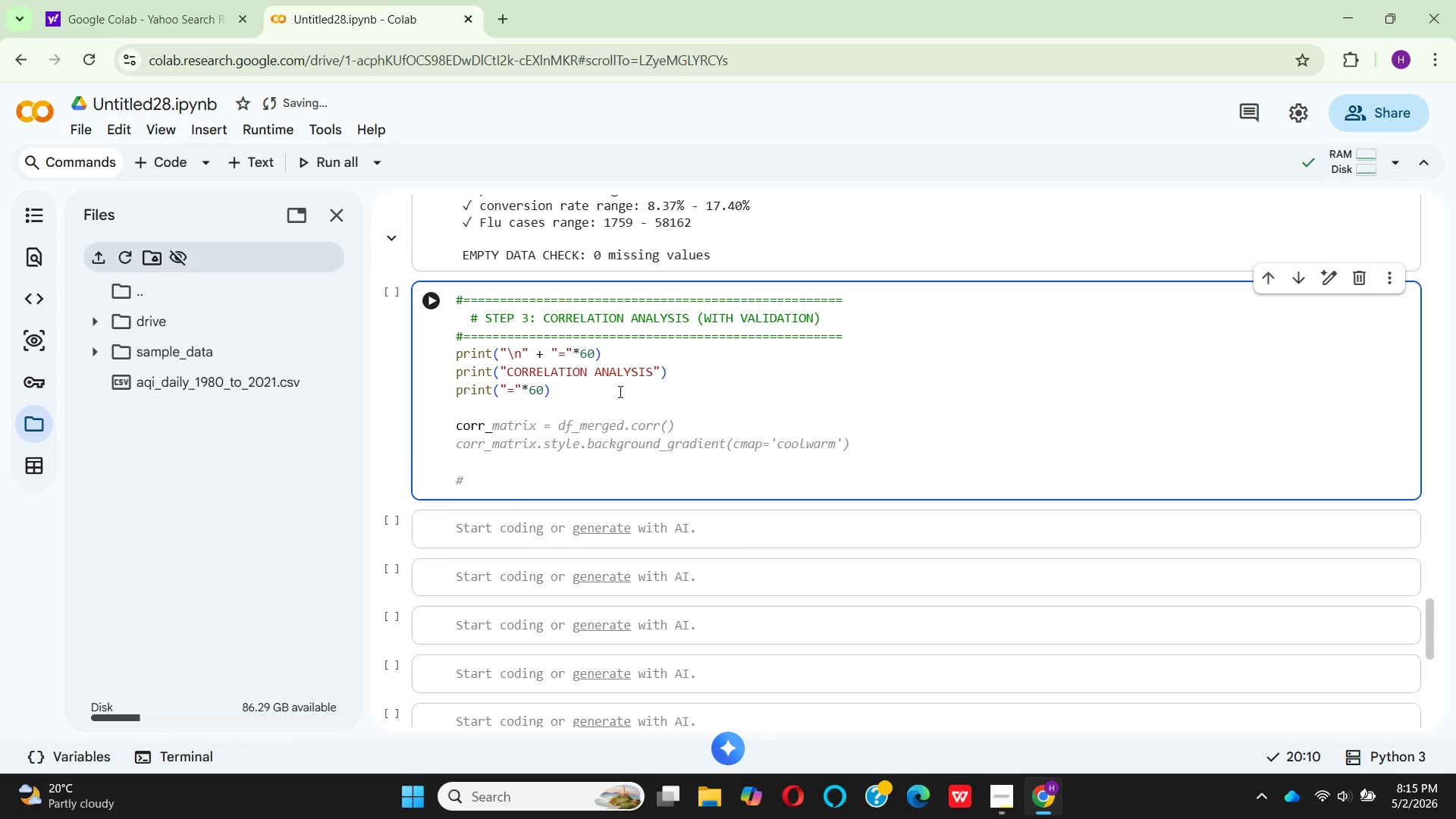 
type(matrix = )
 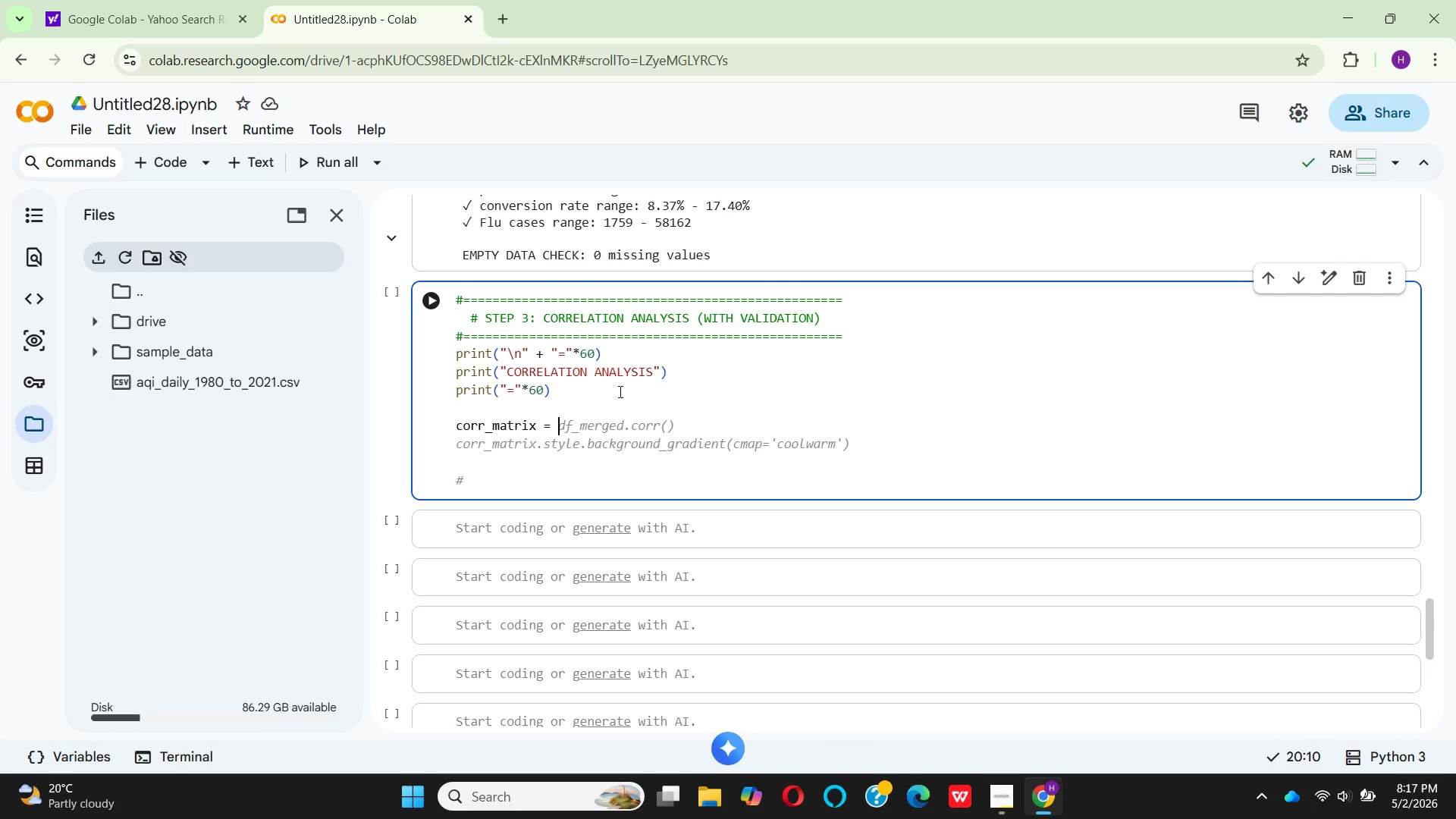 
wait(138.12)
 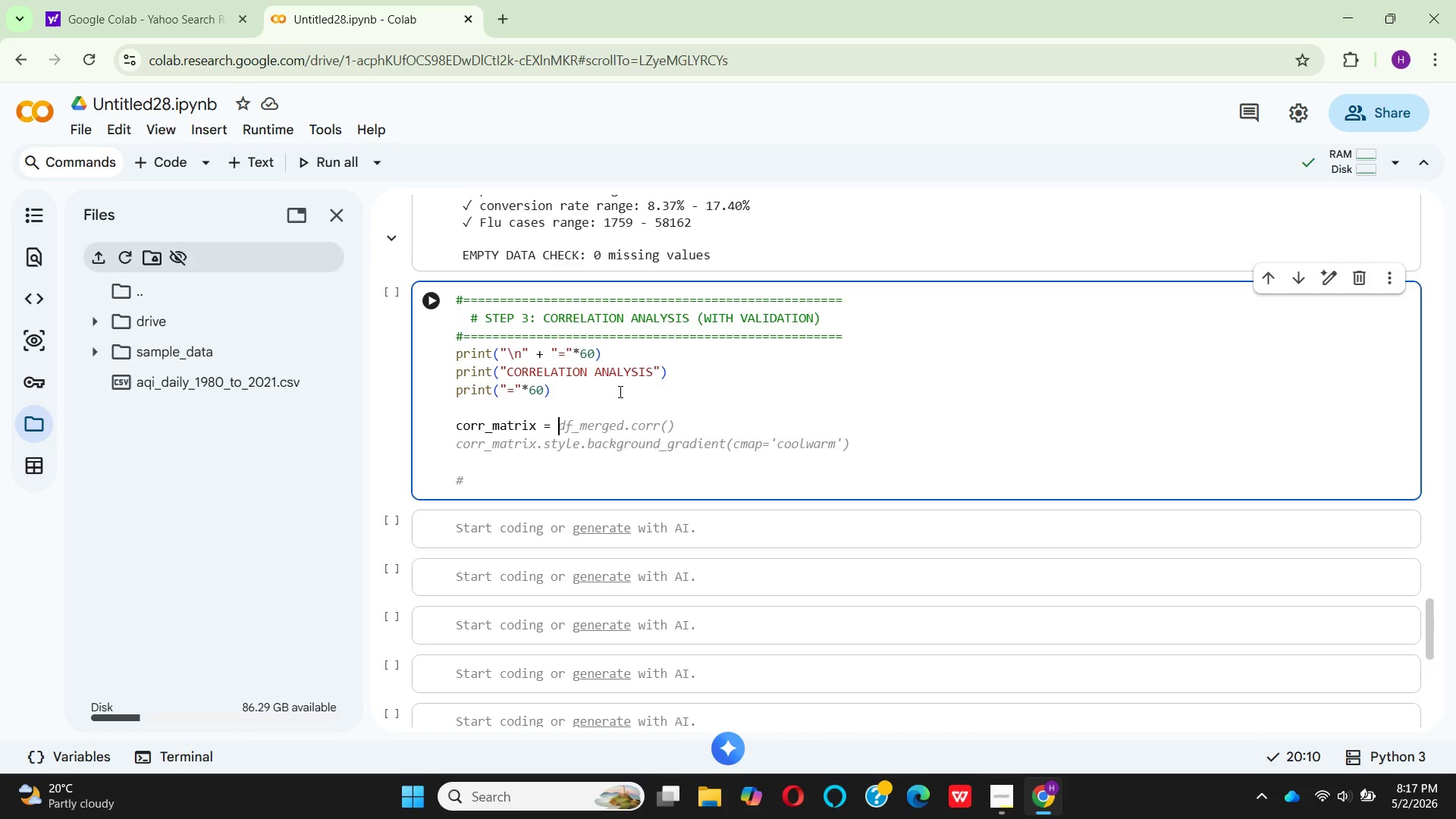 
type(df+)
key(Backspace)
type(_m)
 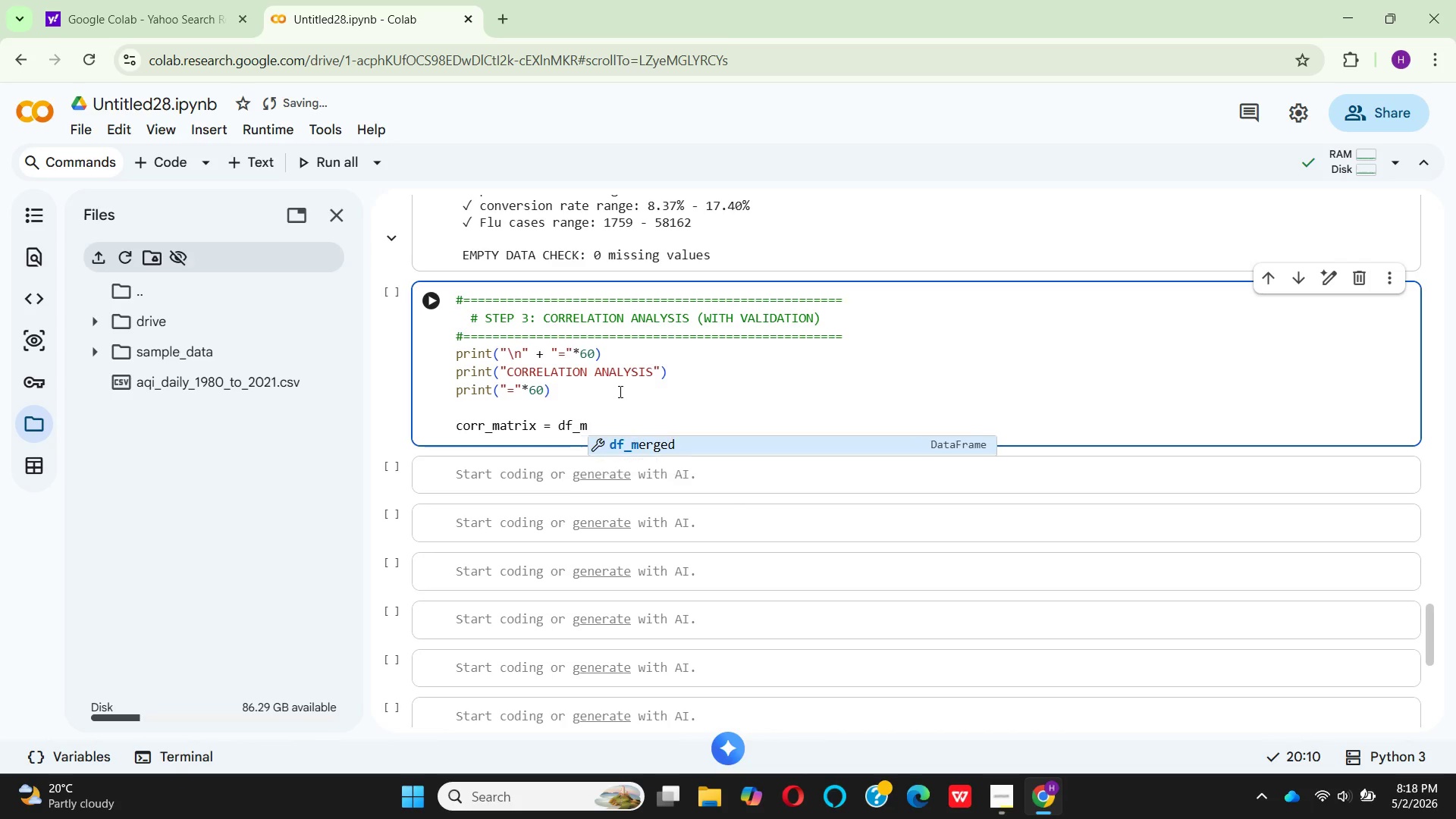 
key(ArrowDown)
 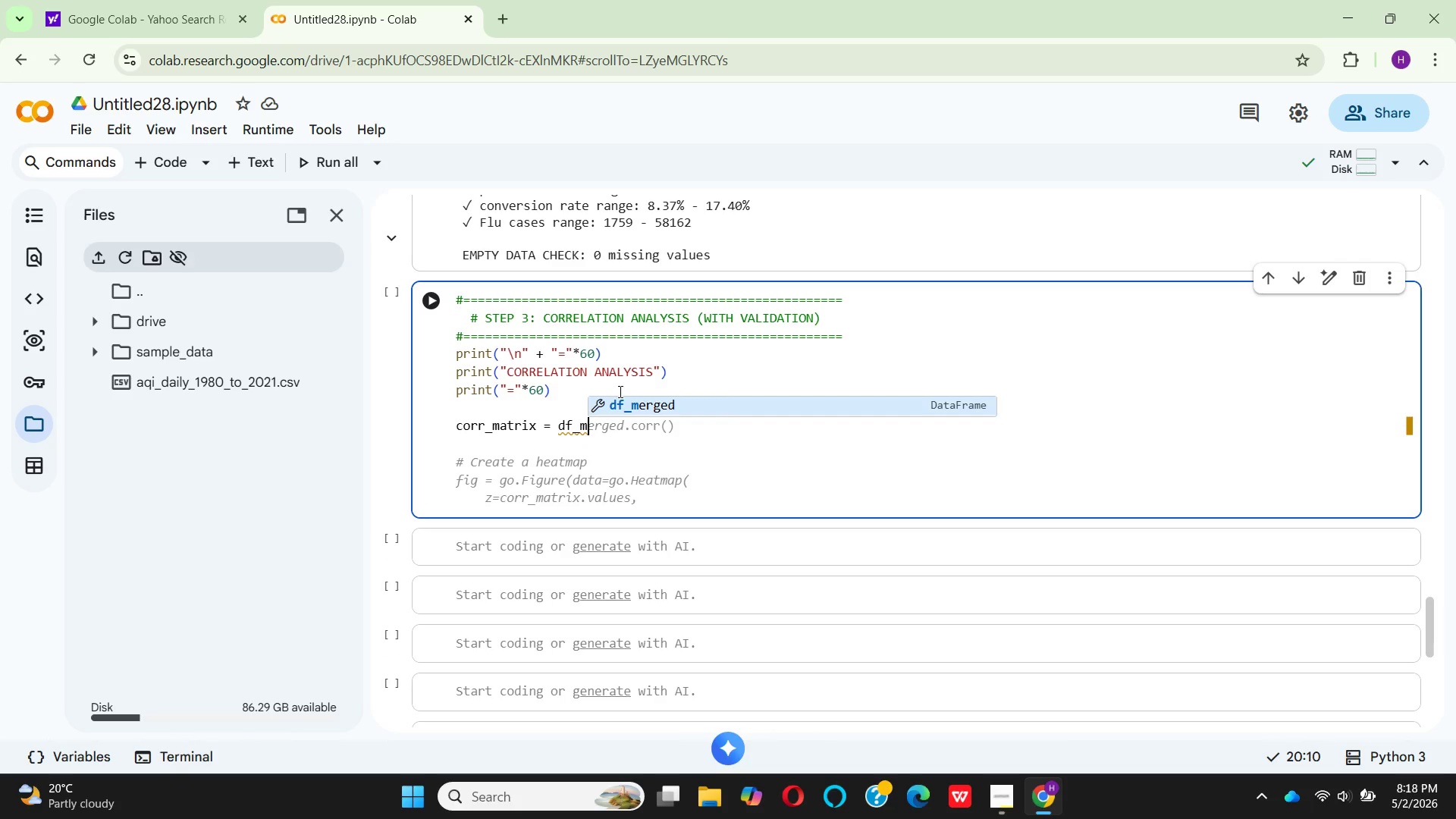 
key(Enter)
 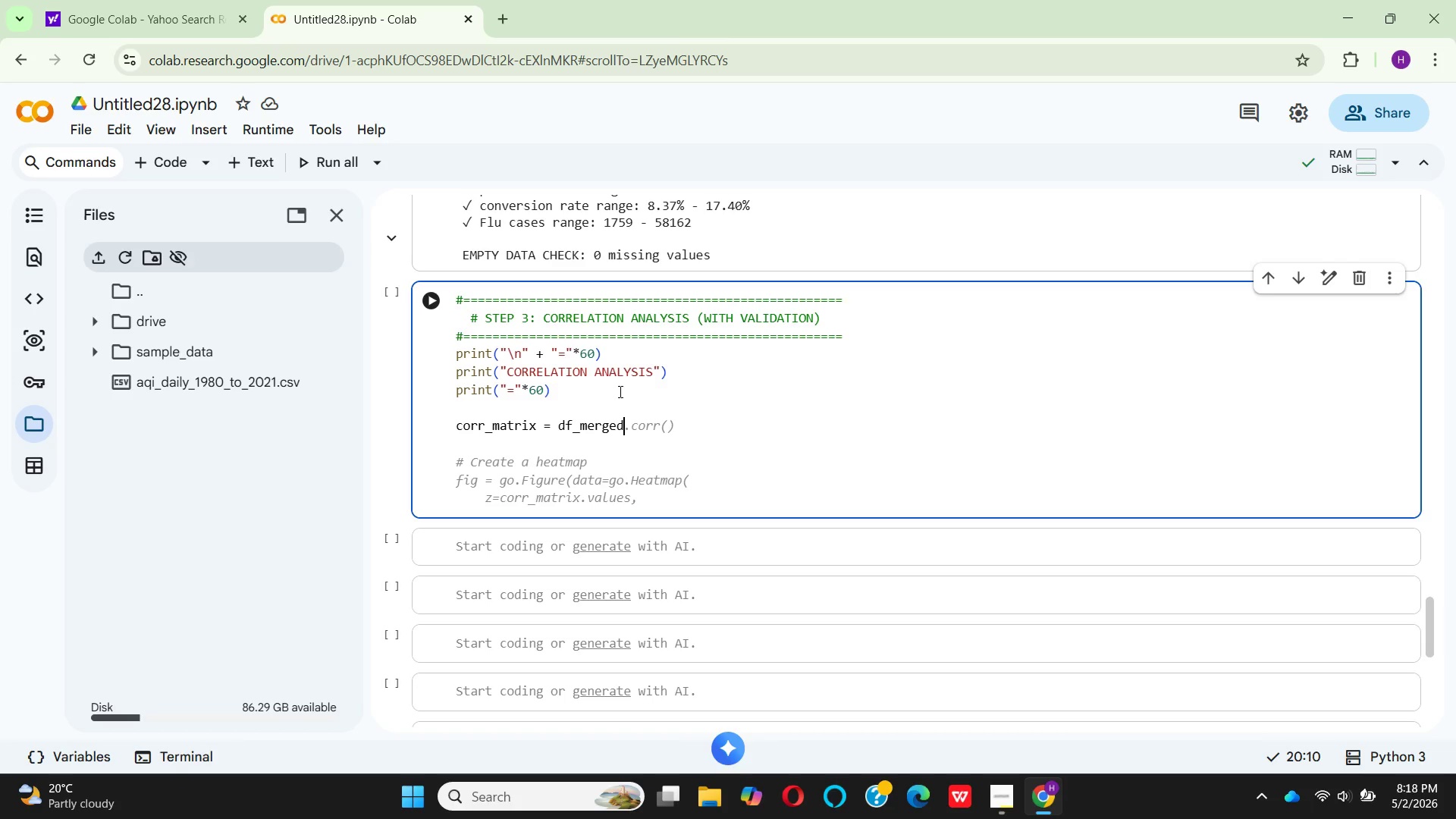 
wait(7.06)
 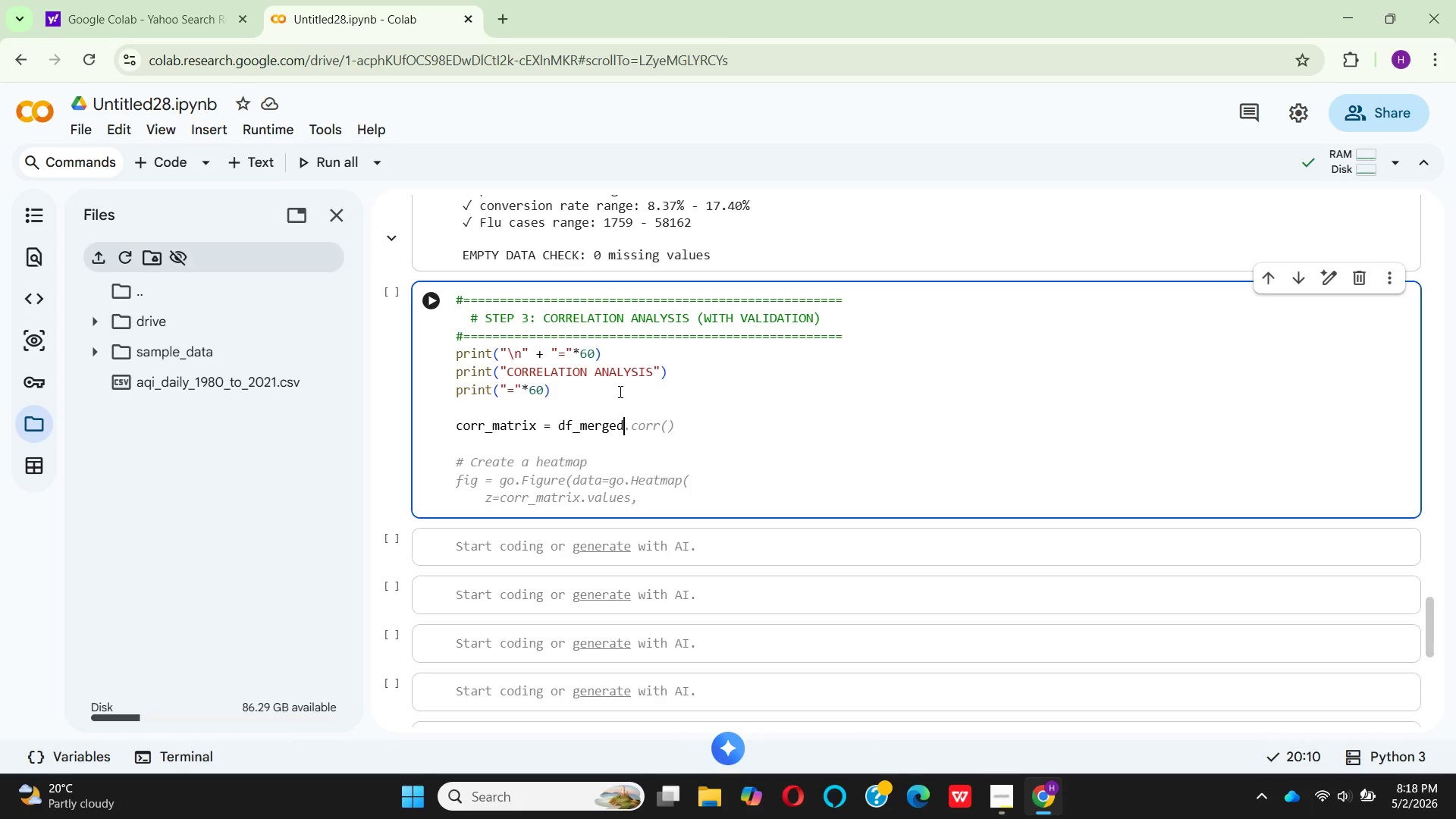 
type([['avg_aqi)
 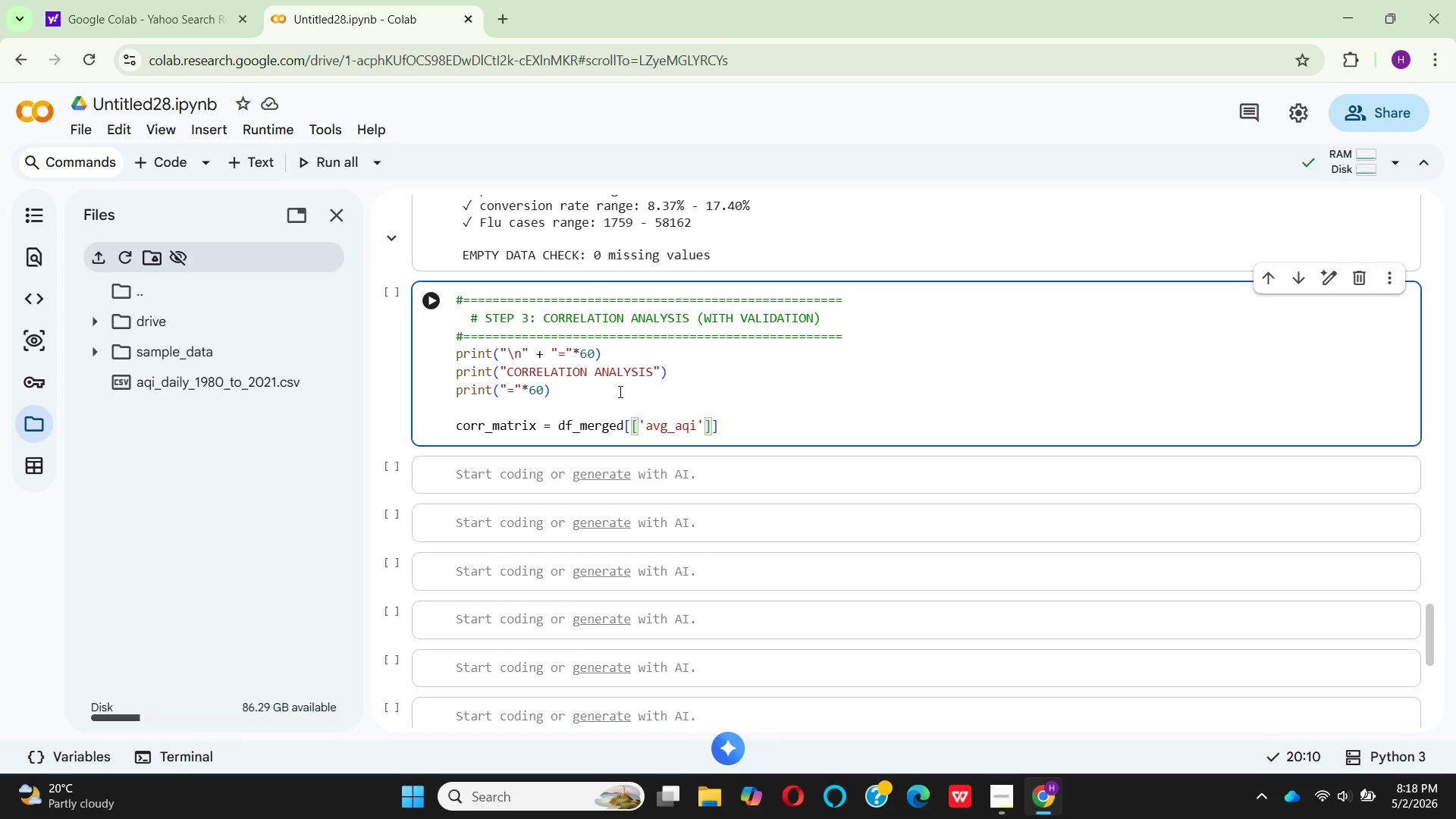 
key(ArrowRight)
 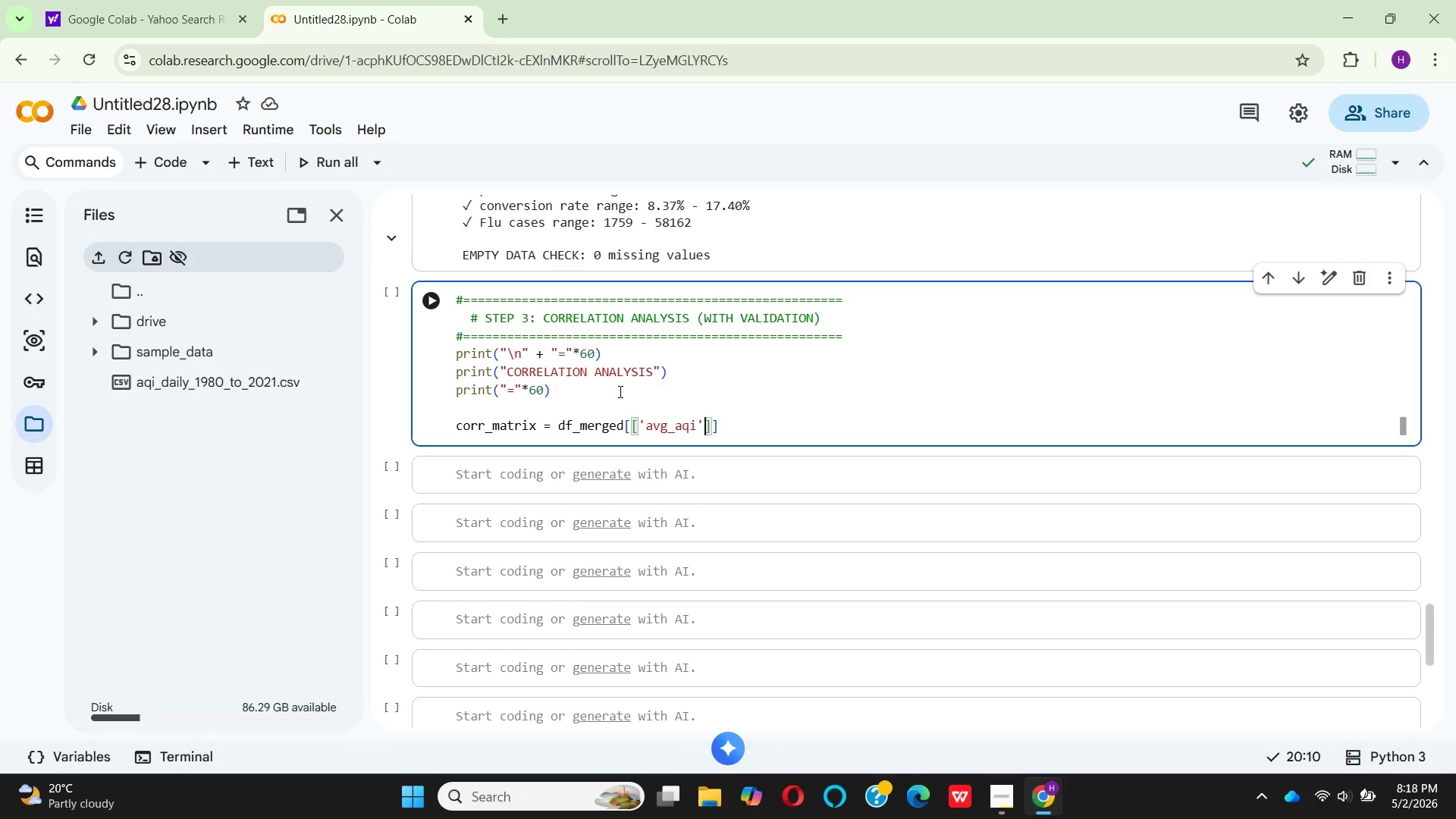 
type(, 'flu_cases)
 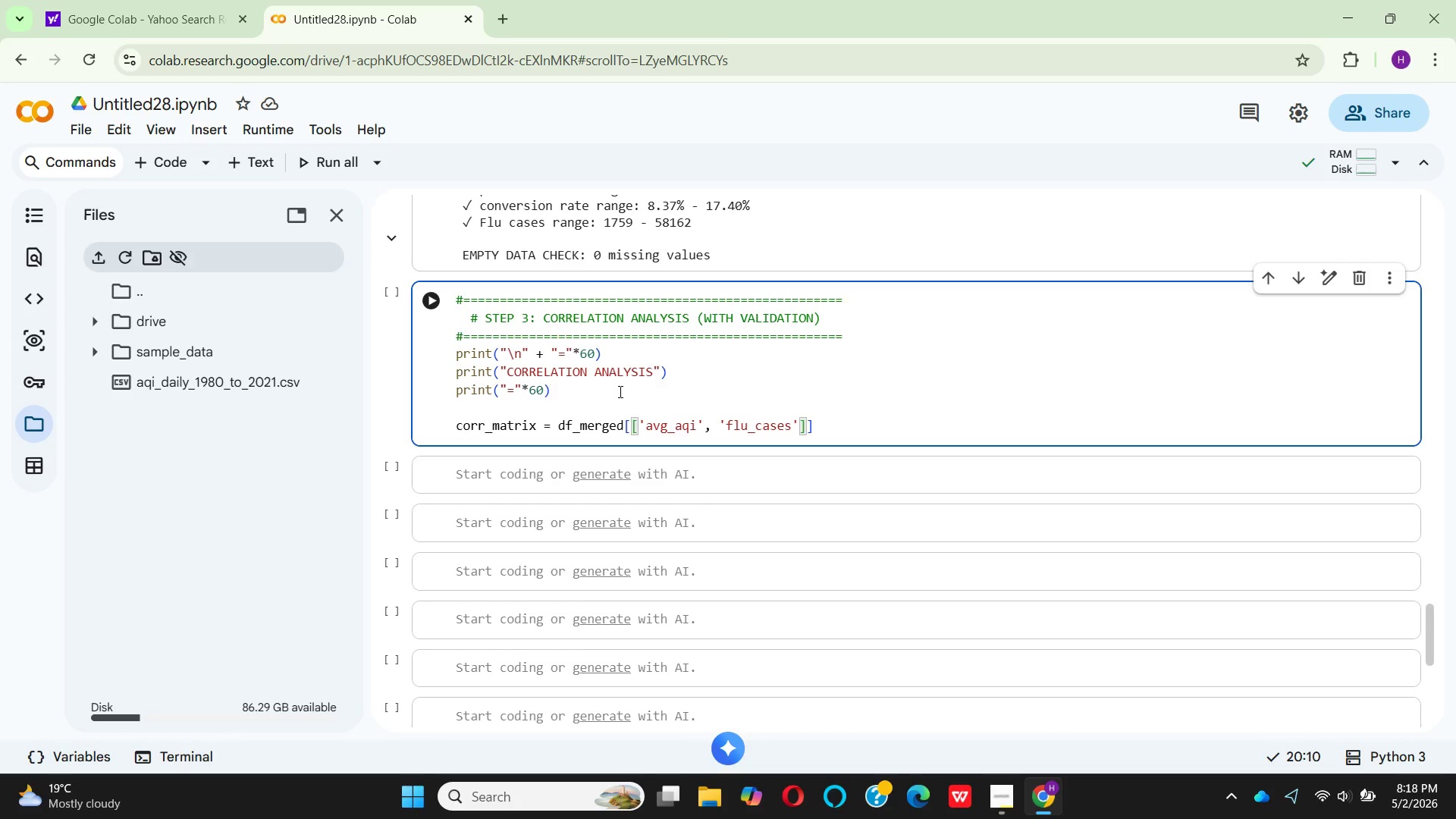 
key(ArrowRight)
 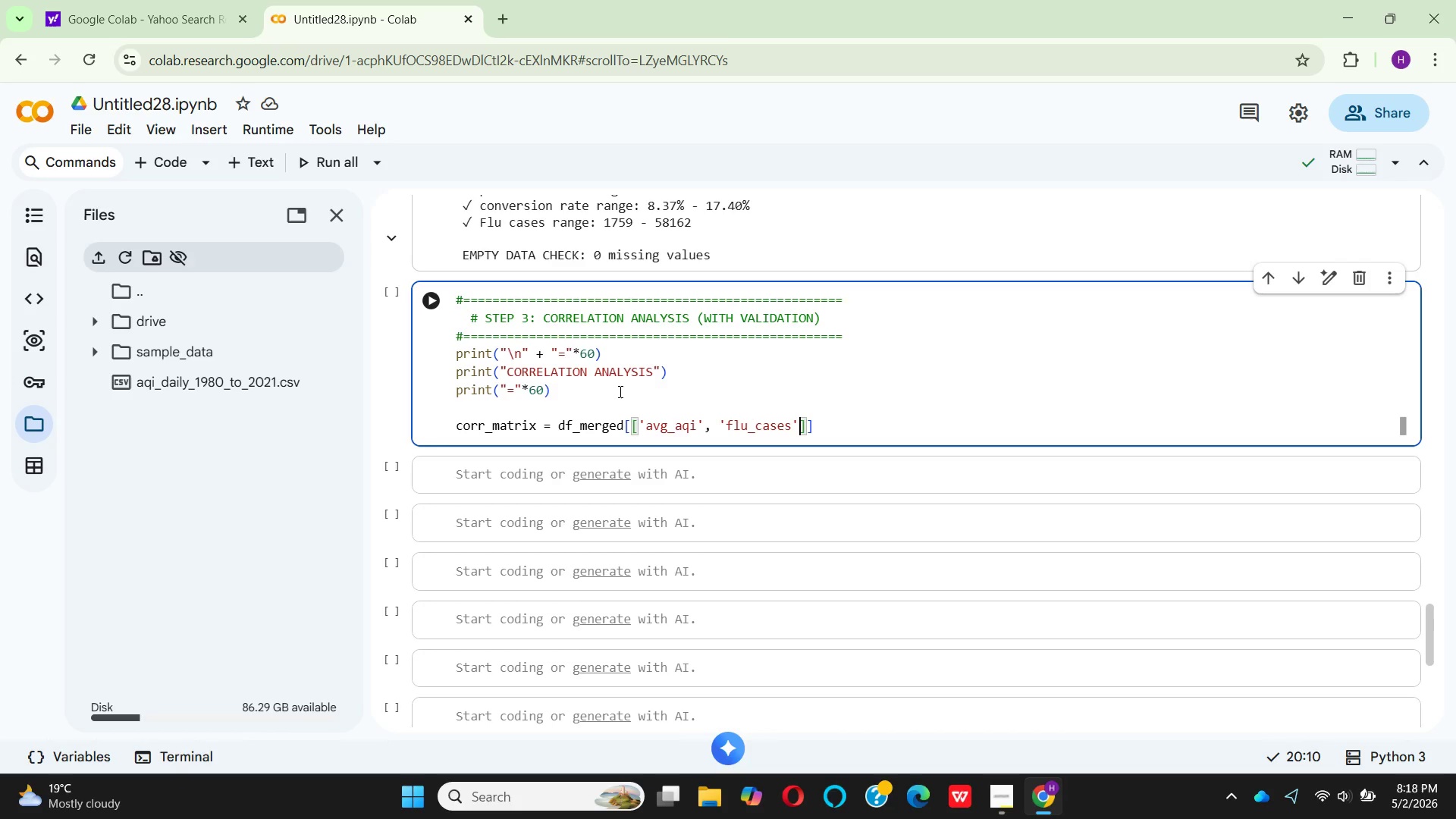 
type(, 'patient)
 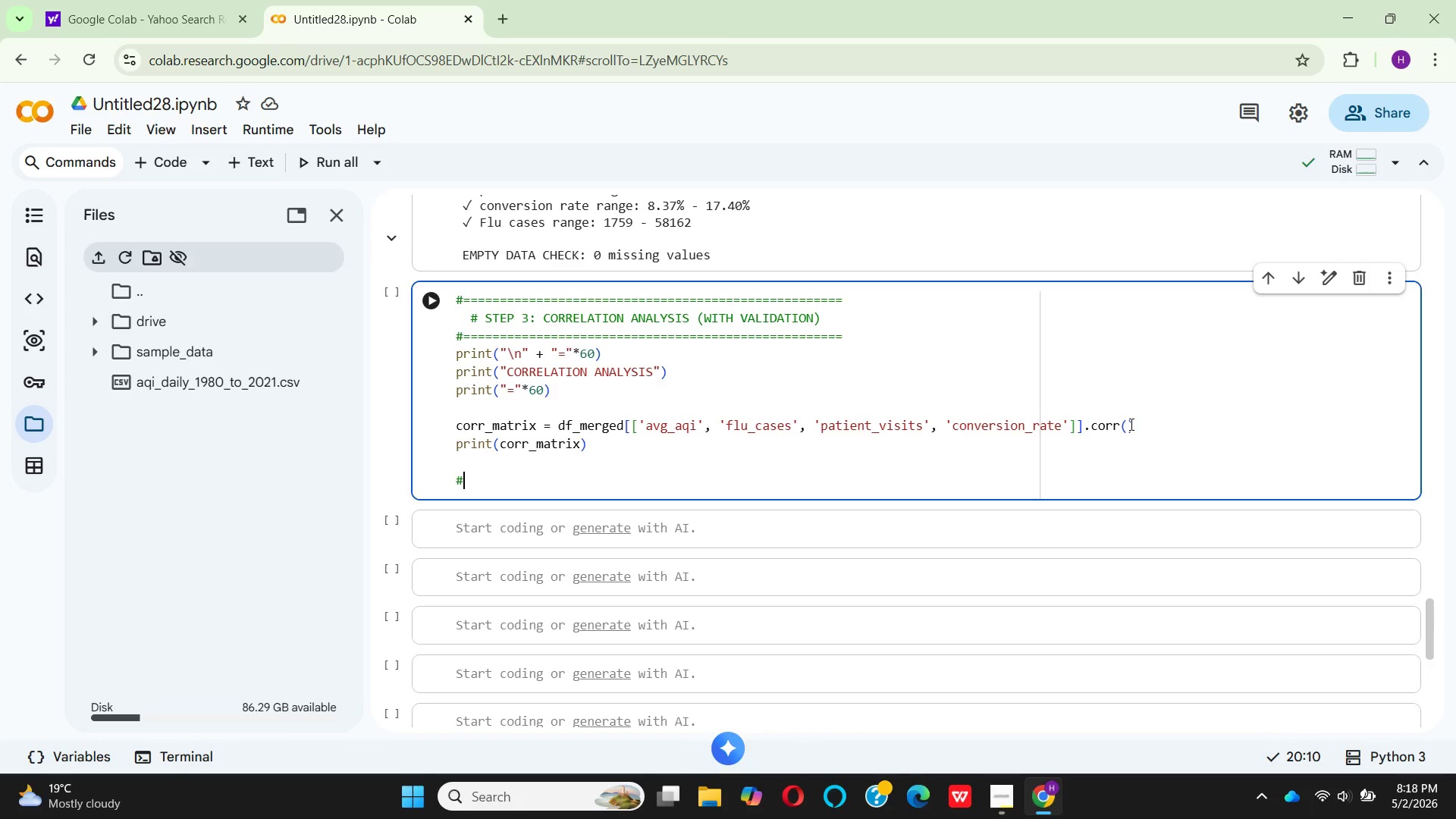 
wait(15.78)
 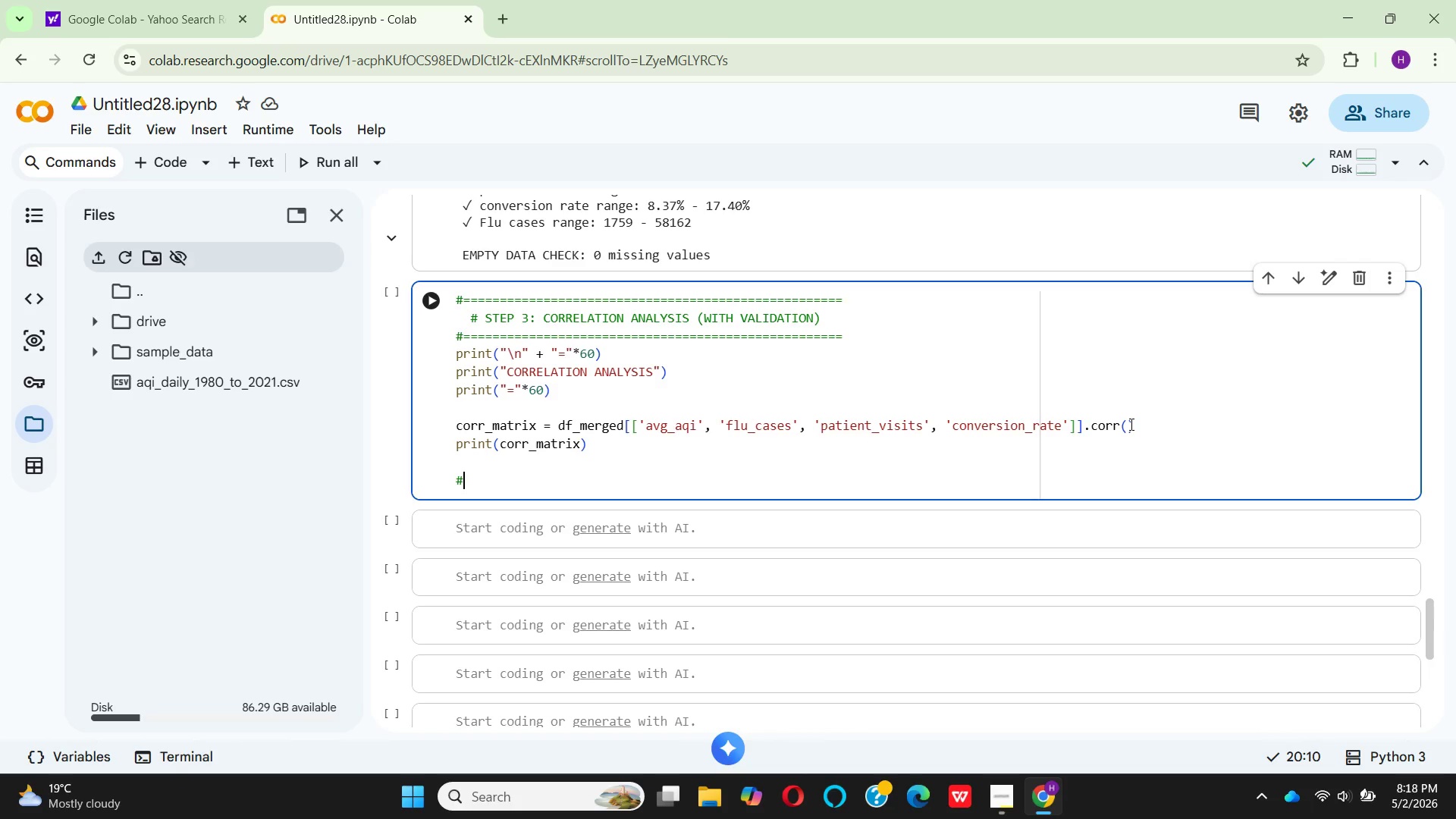 
left_click([1157, 426])
 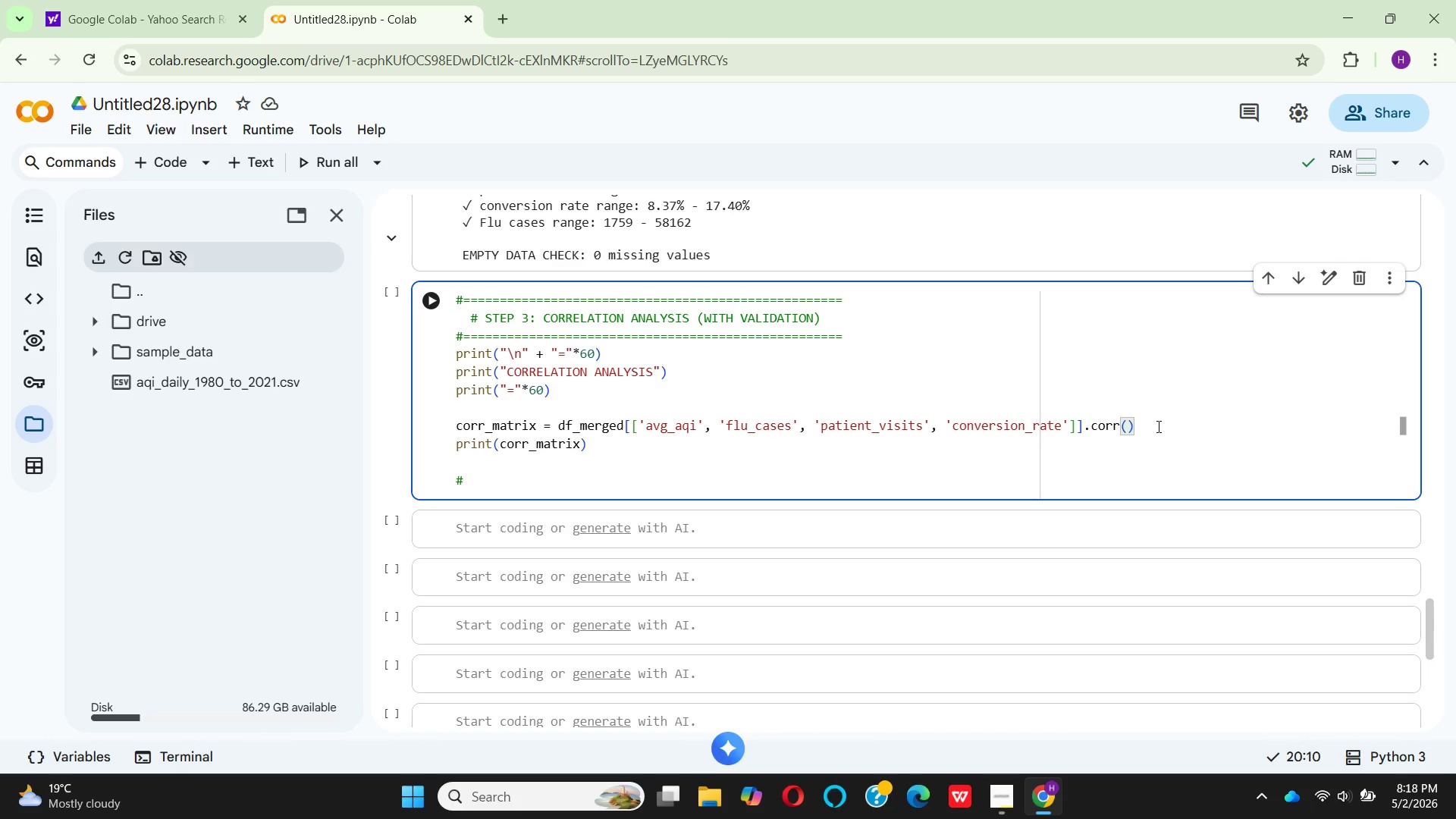 
key(Enter)
 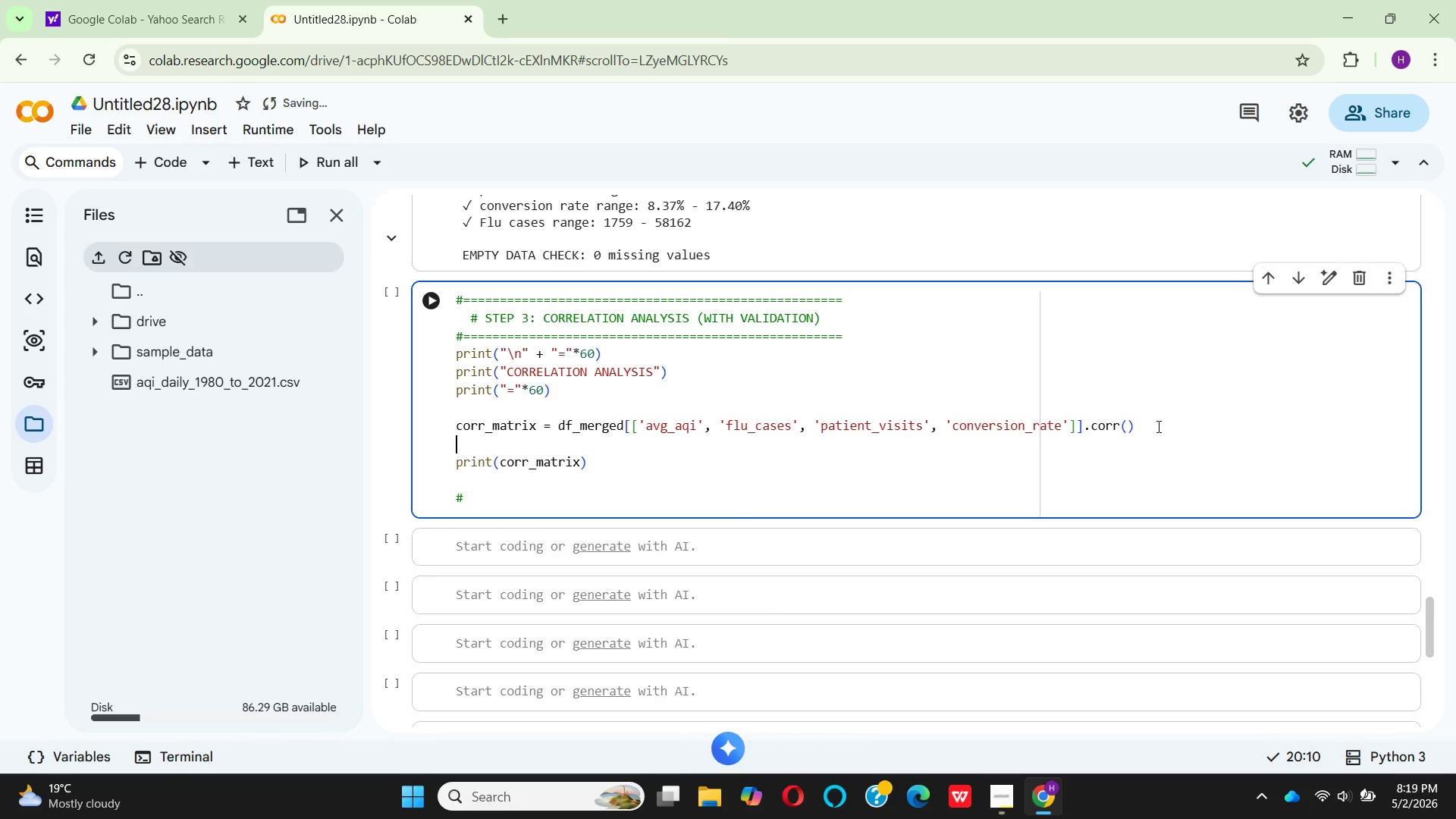 
key(Enter)
 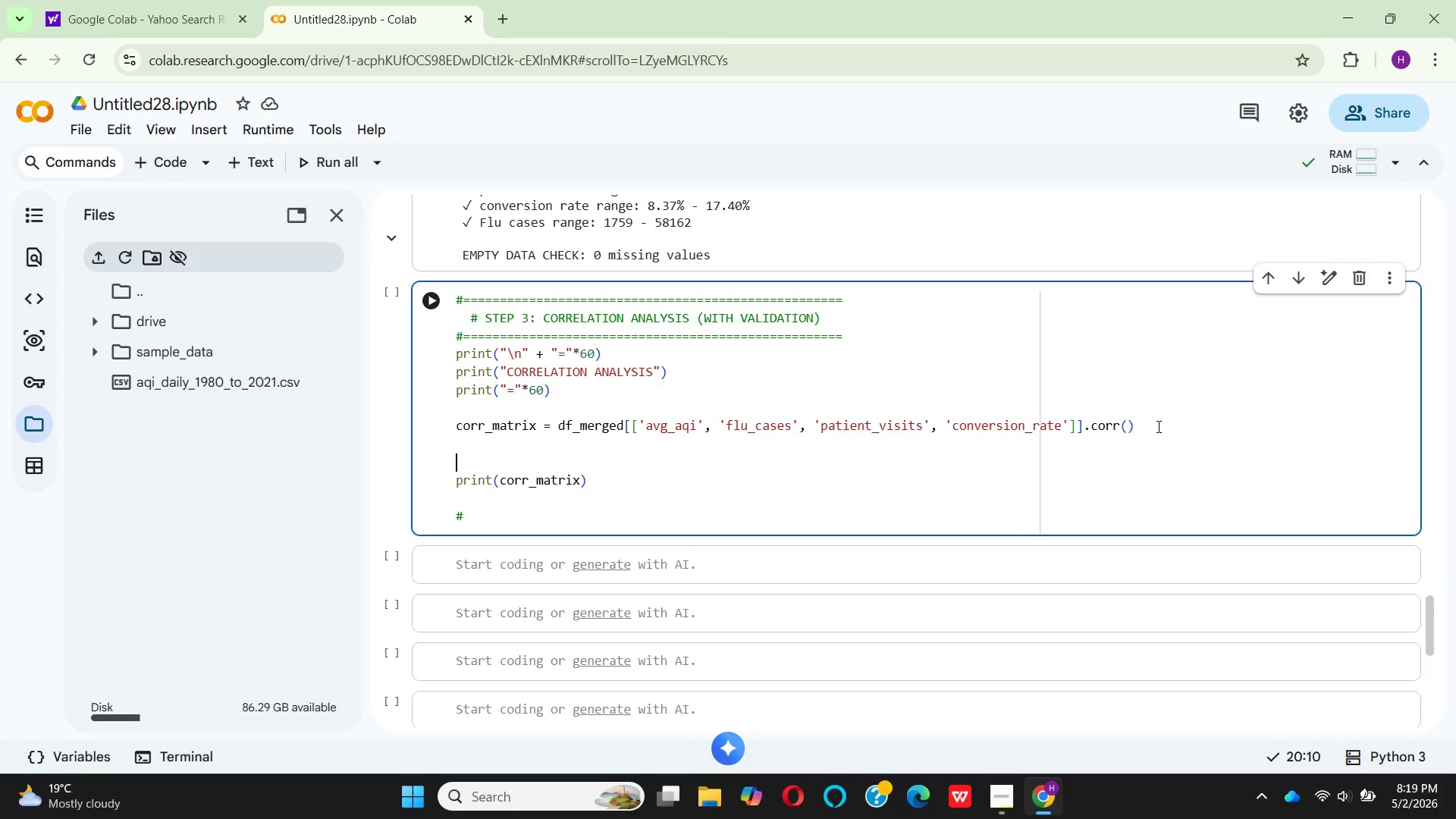 
type(print("\nCorrelation Matrix:)
 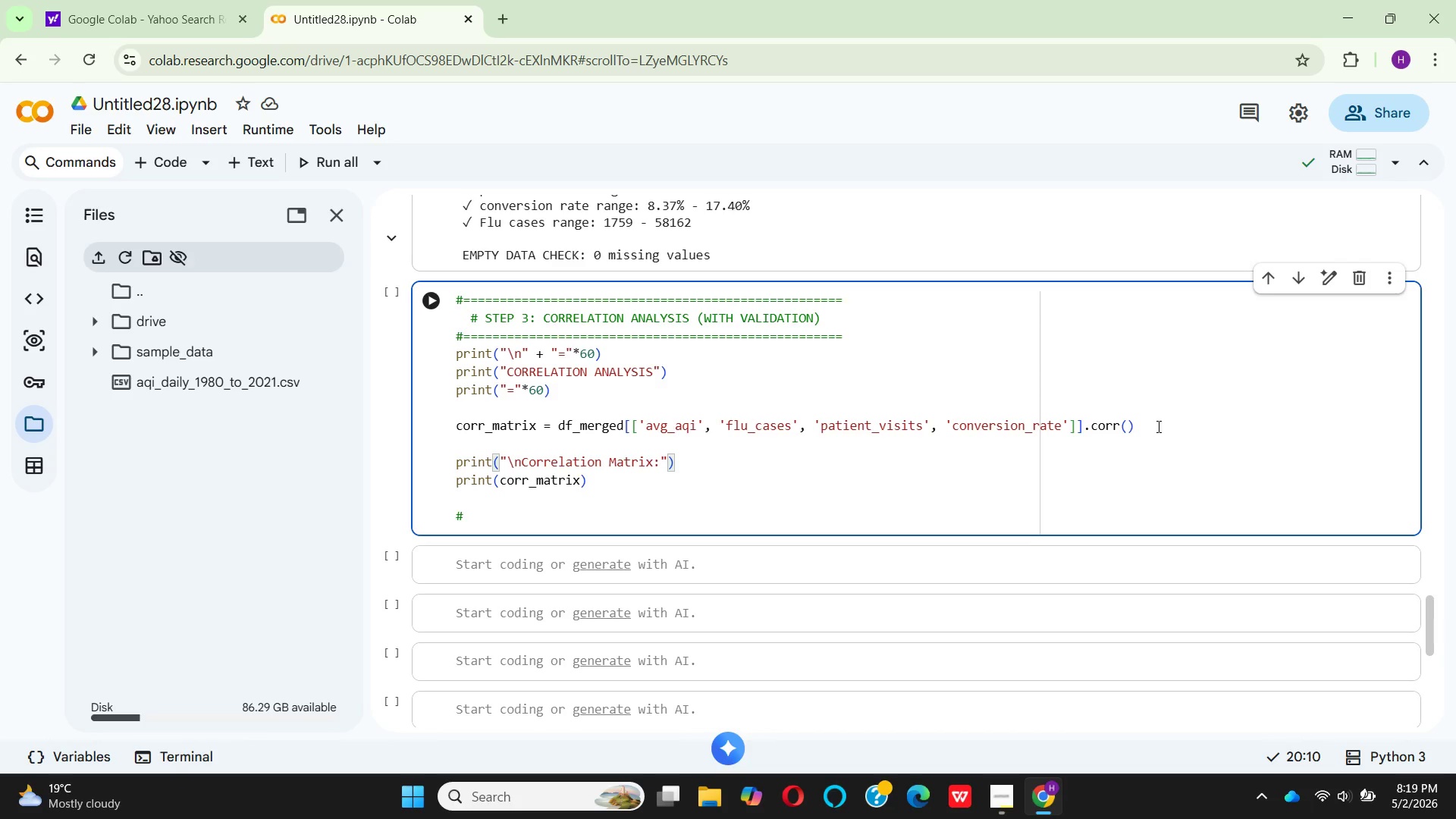 
wait(6.89)
 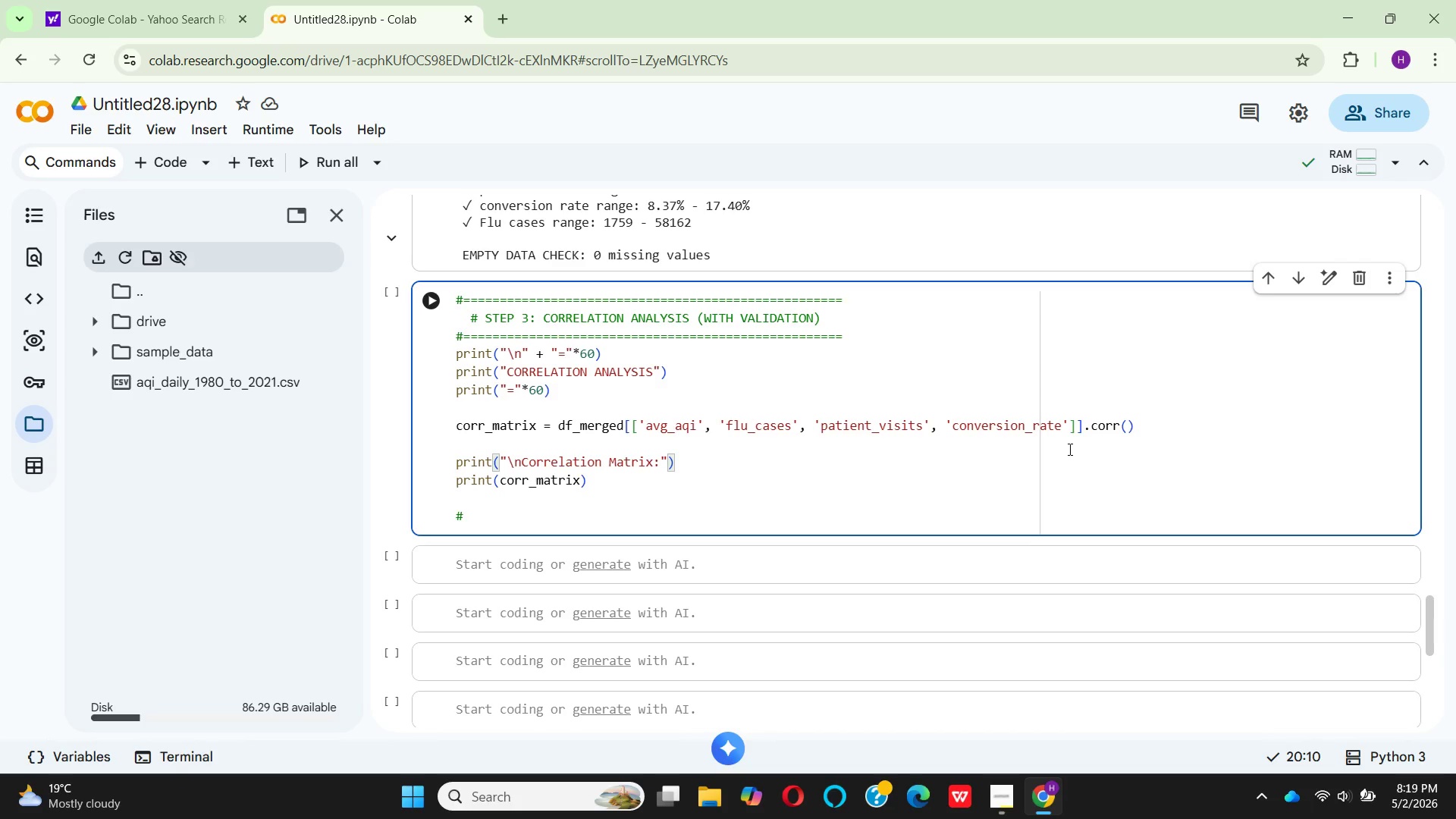 
type(.round)
 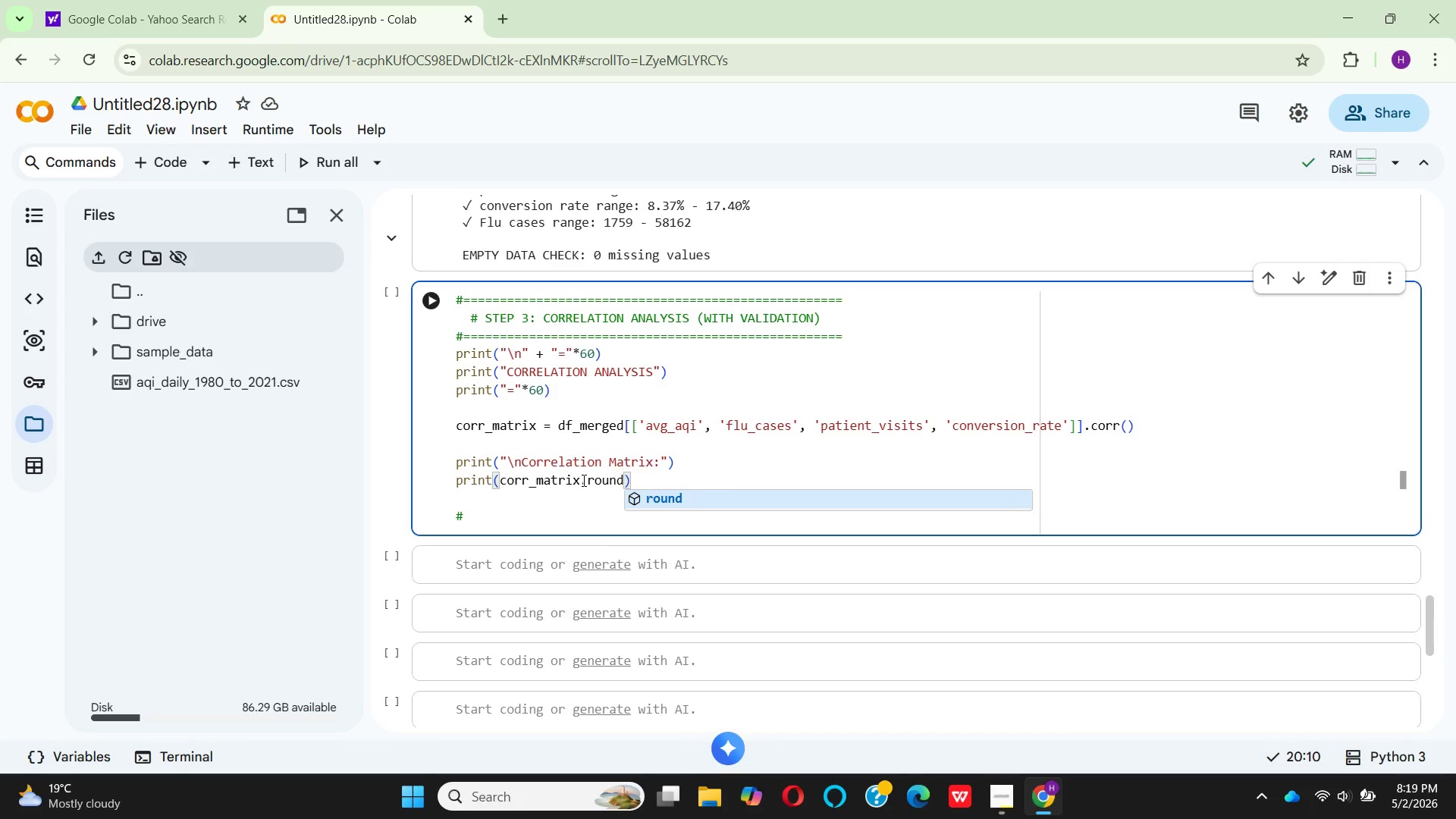 
key(Enter)
 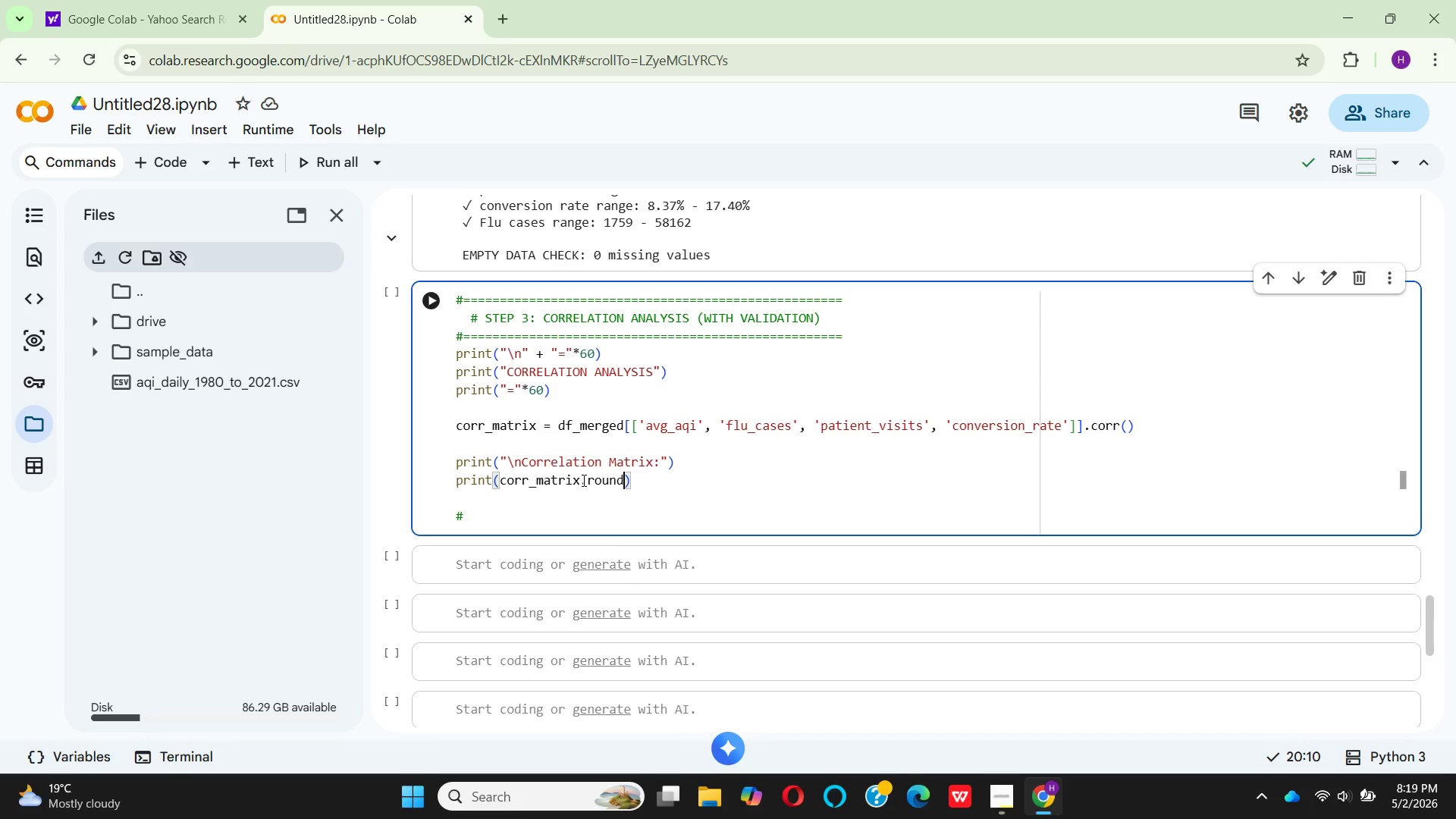 
type((3)
 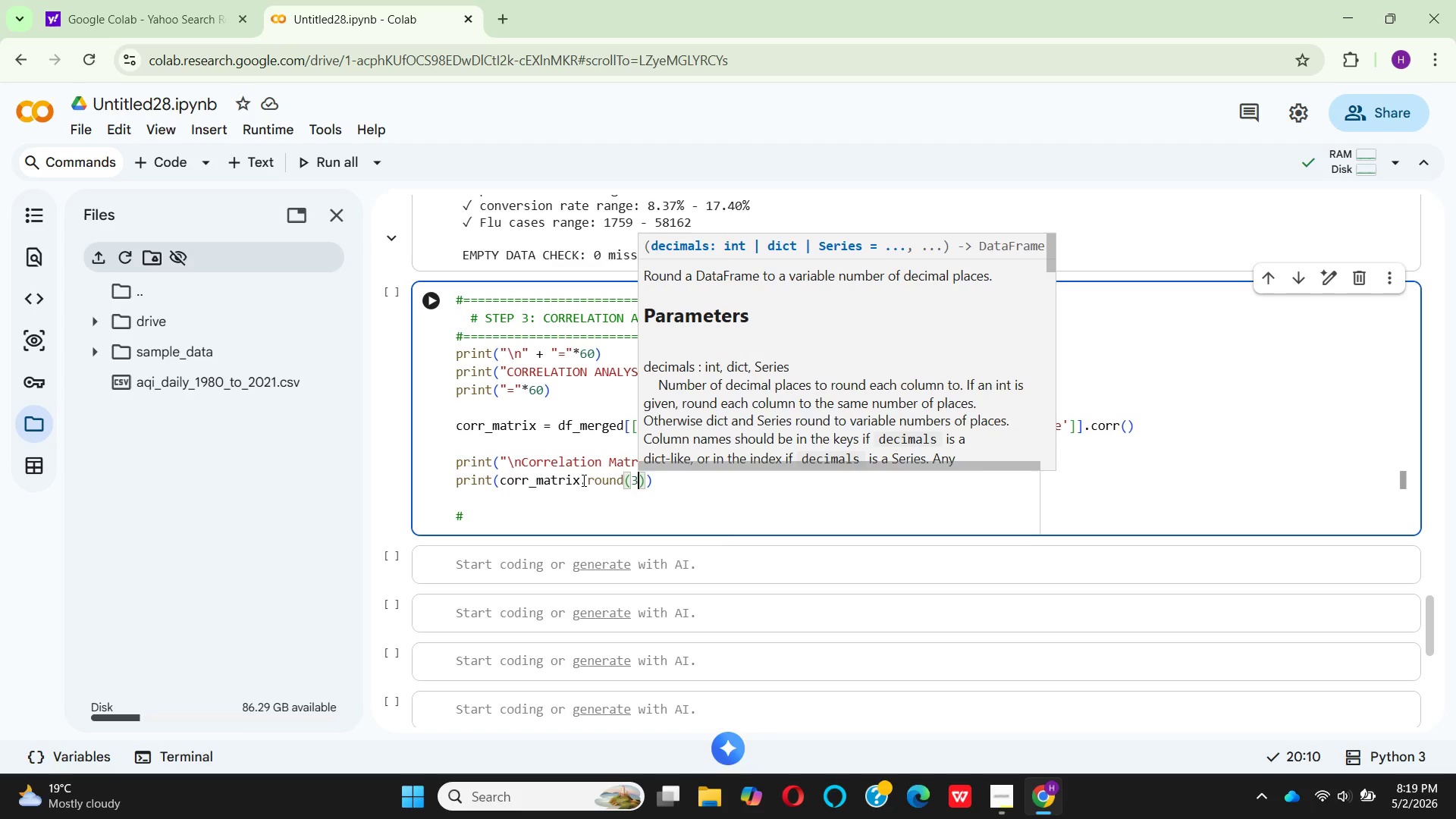 
key(ArrowRight)
 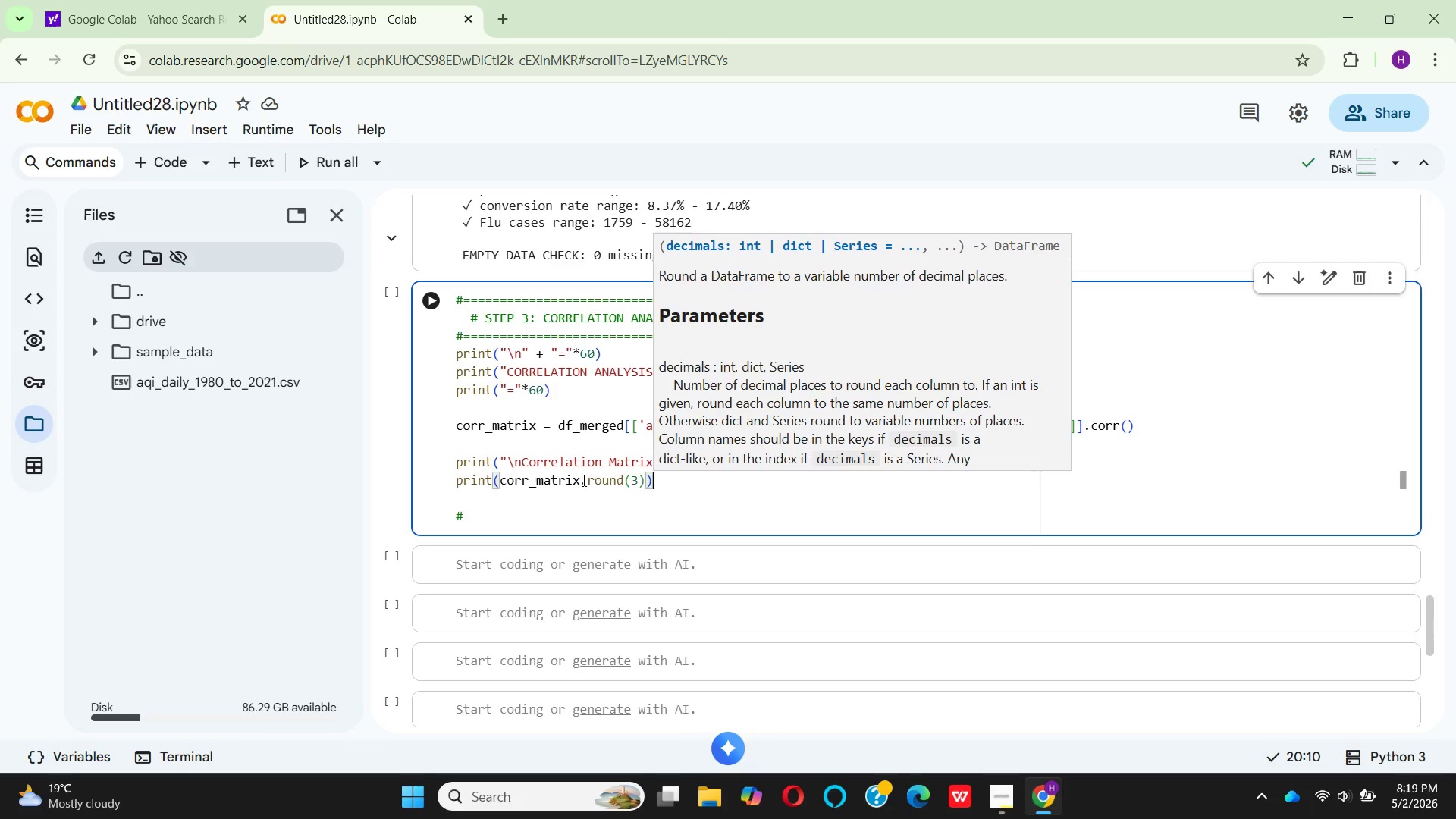 
key(ArrowRight)
 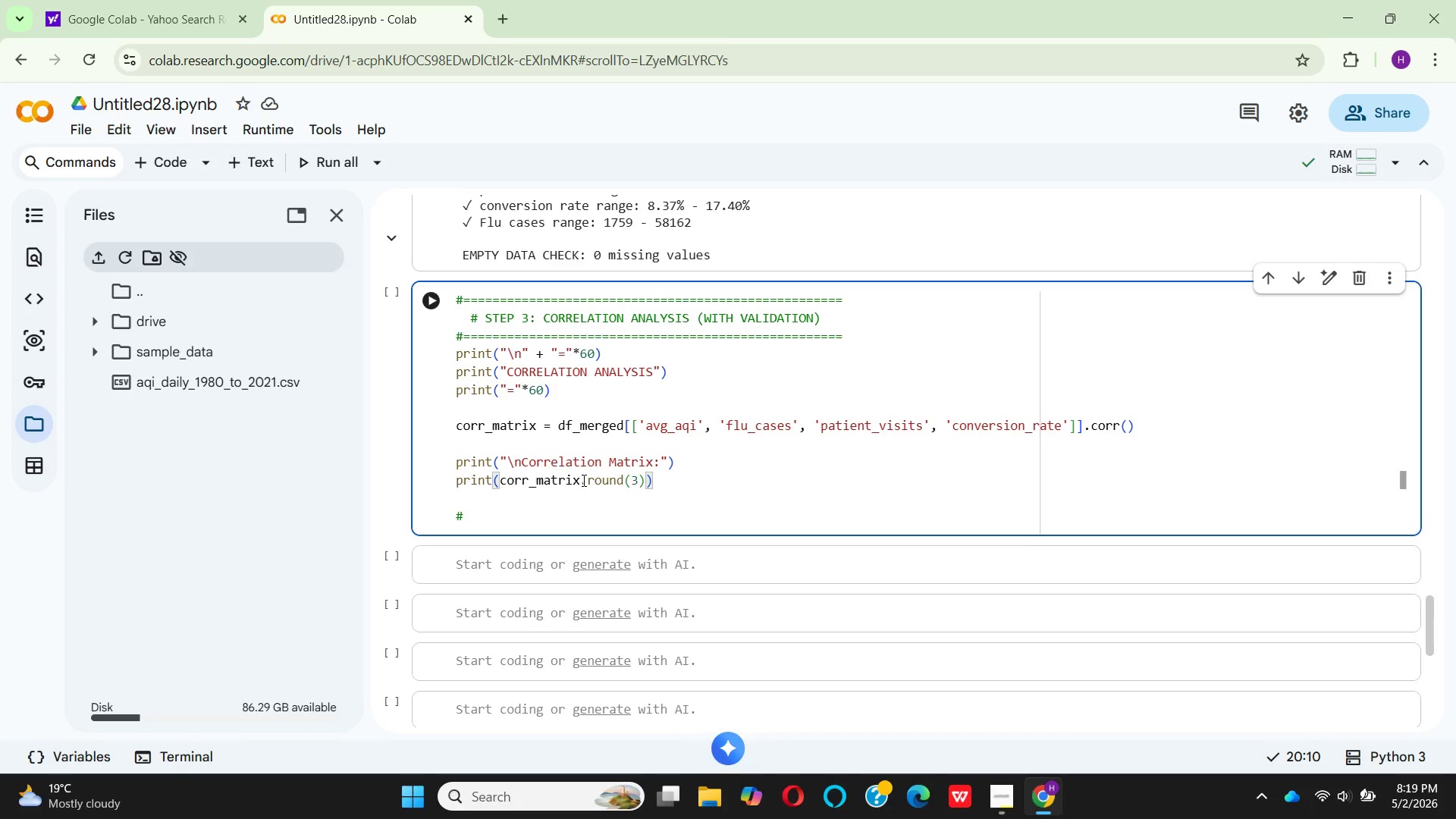 
key(Enter)
 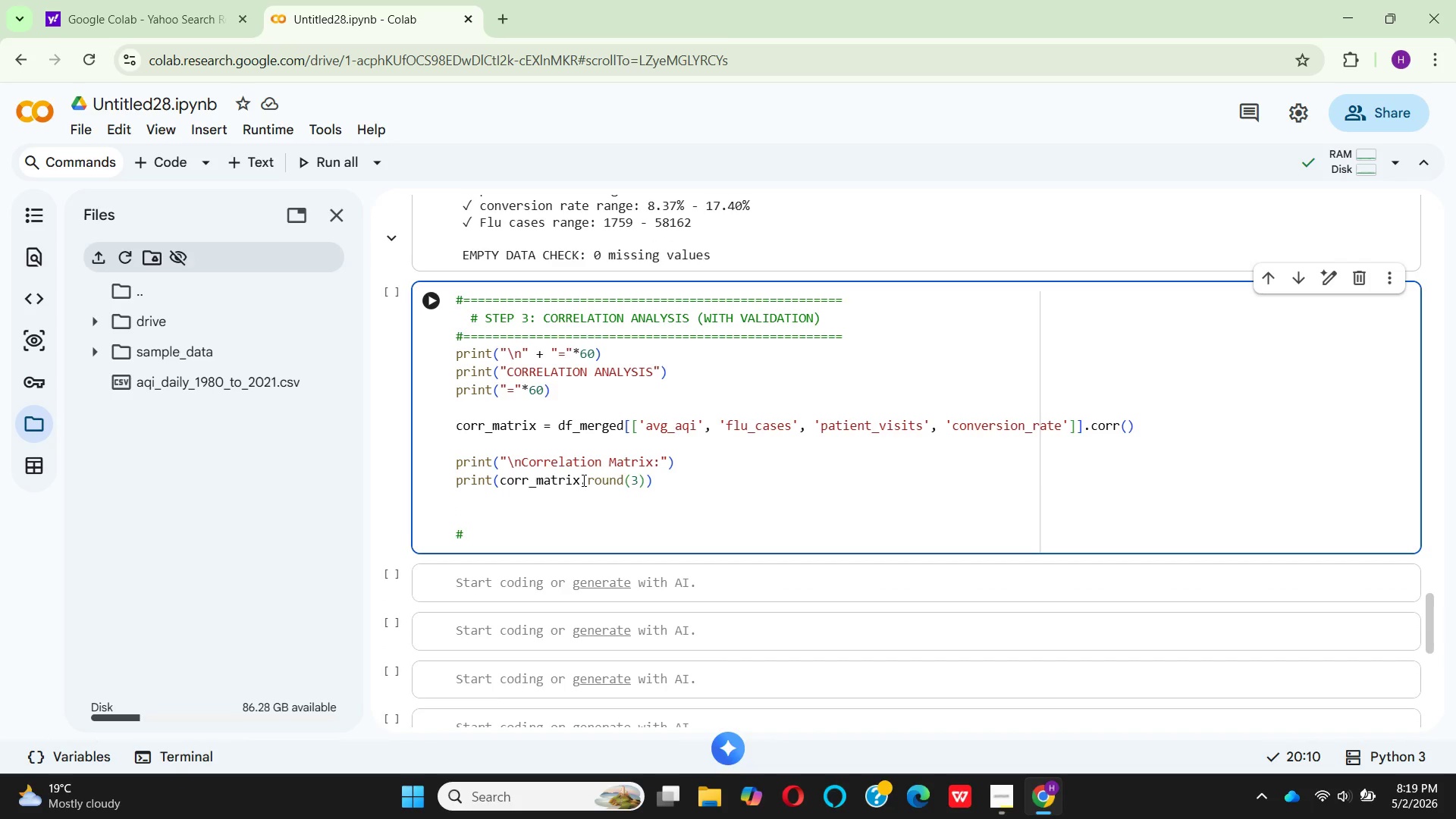 
key(Enter)
 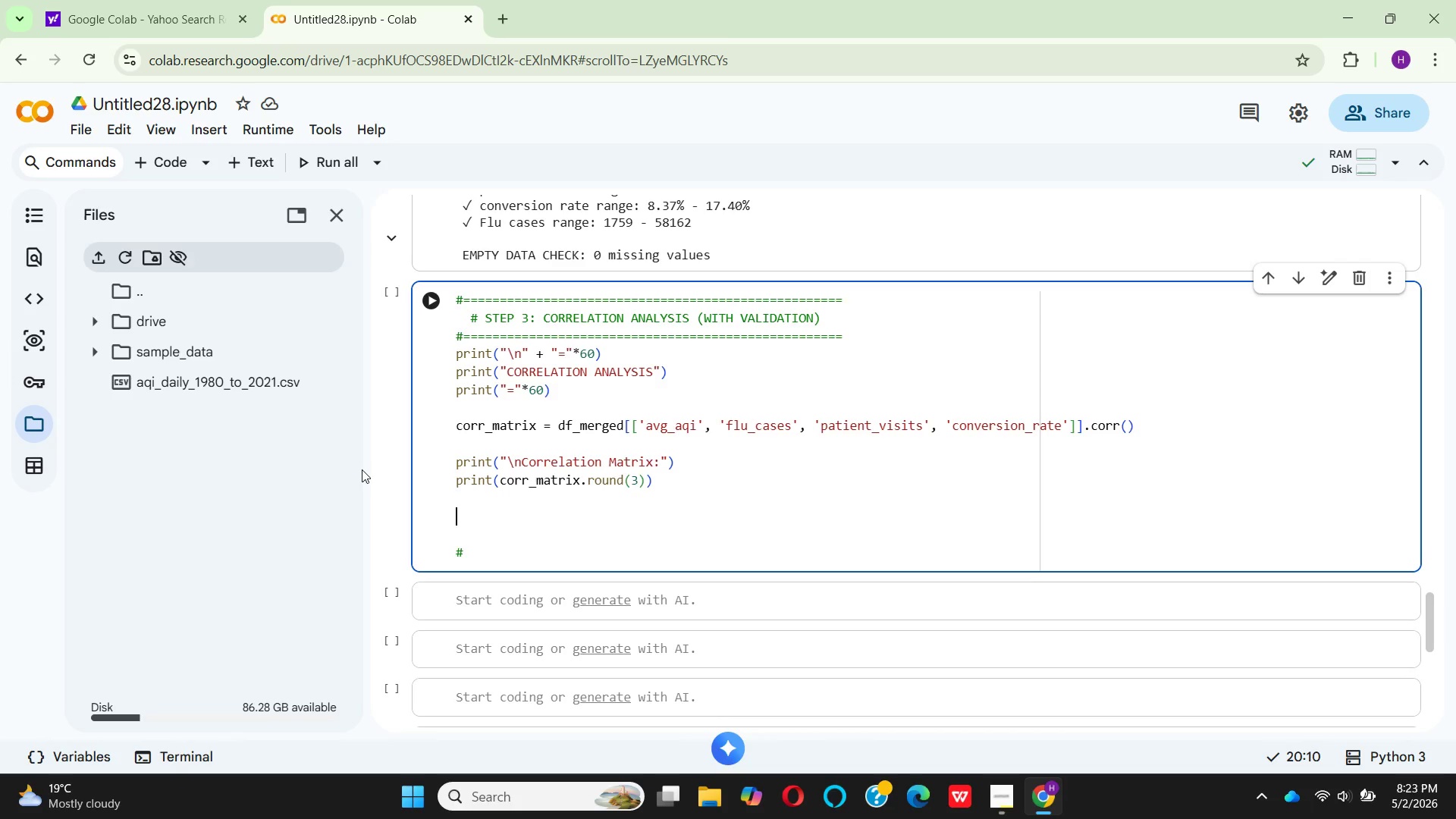 
wait(257.3)
 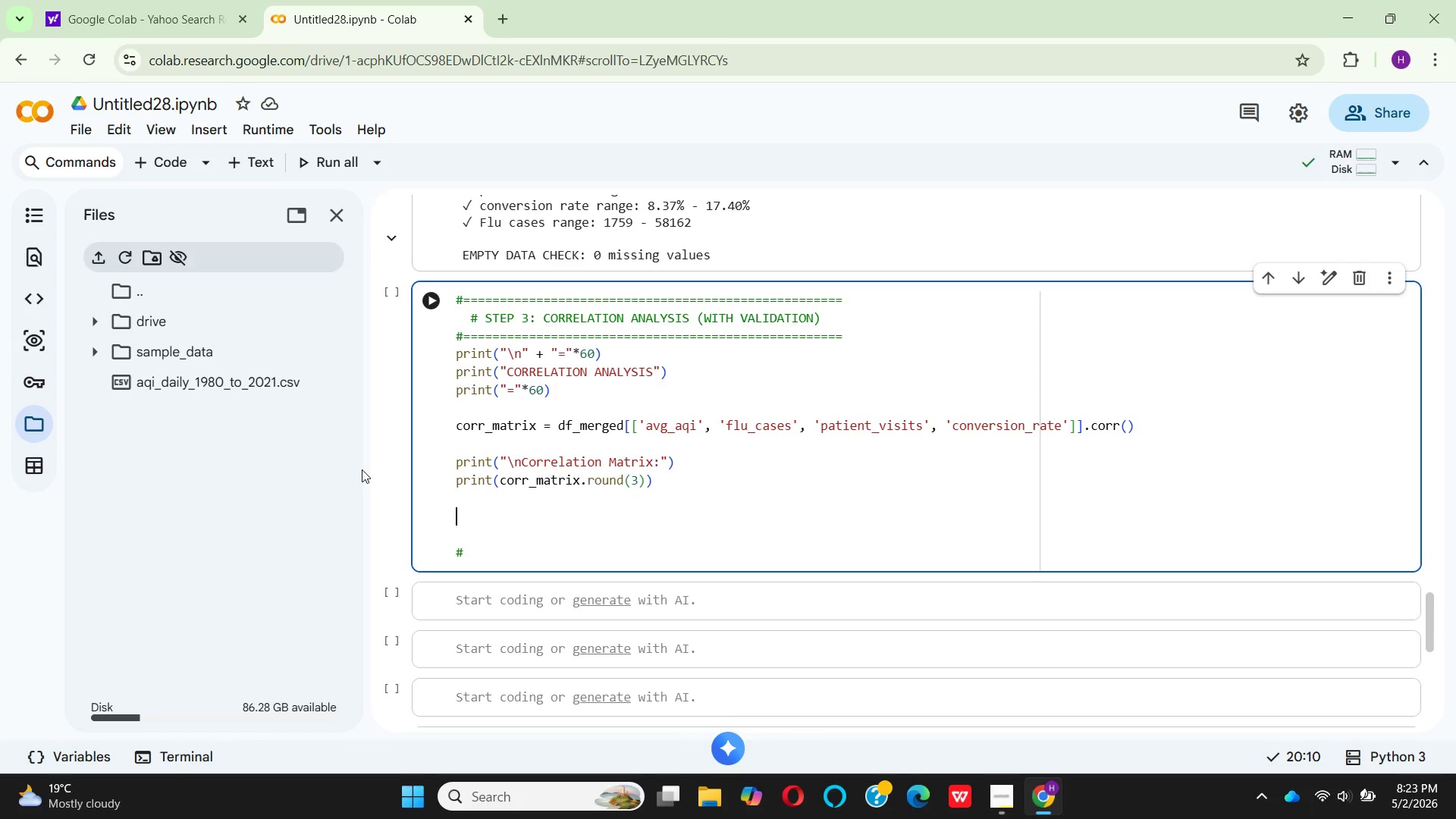 
type(#e)
 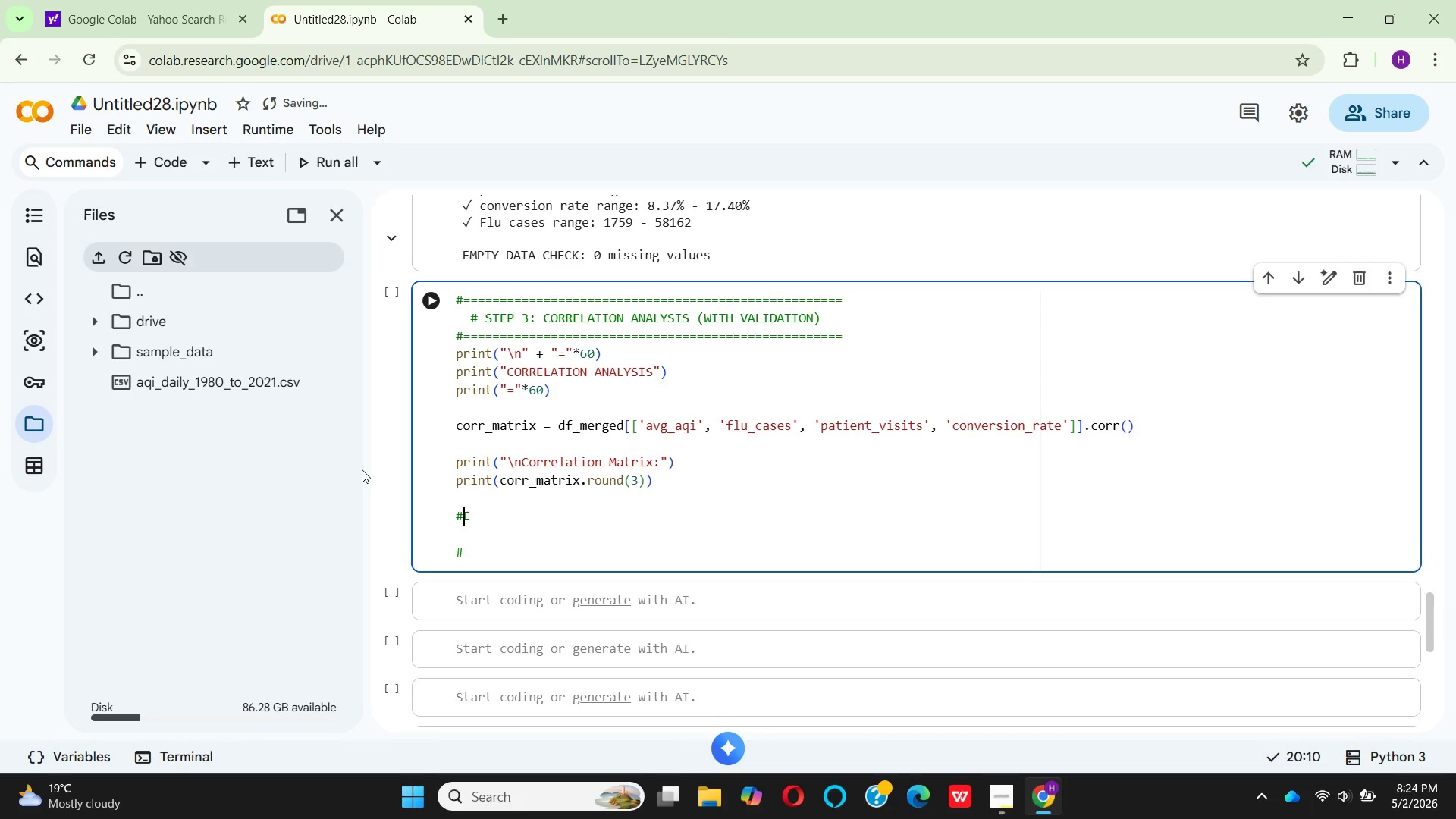 
hold_key(key=CapsLock, duration=0.31)
 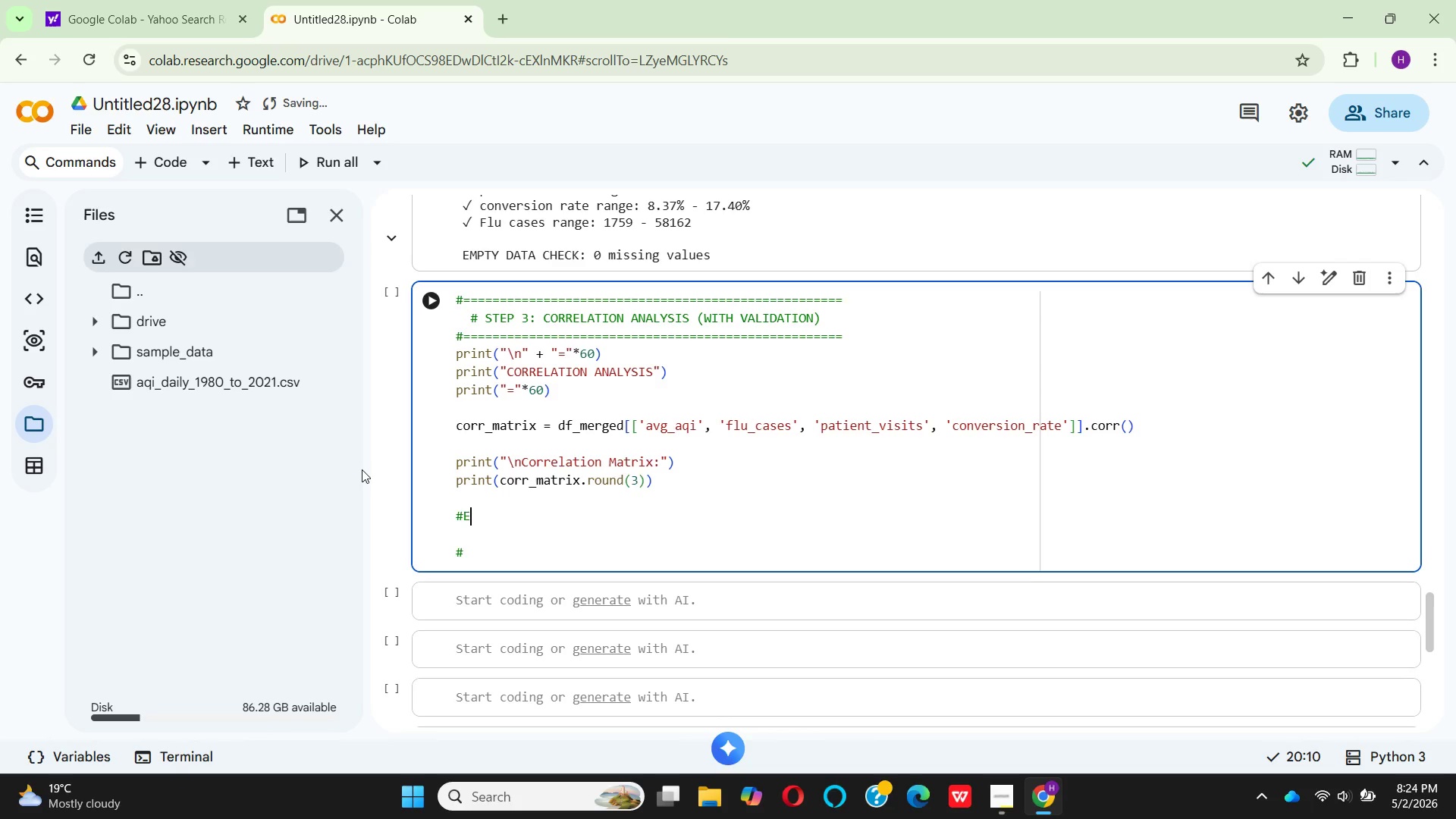 
key(ArrowLeft)
 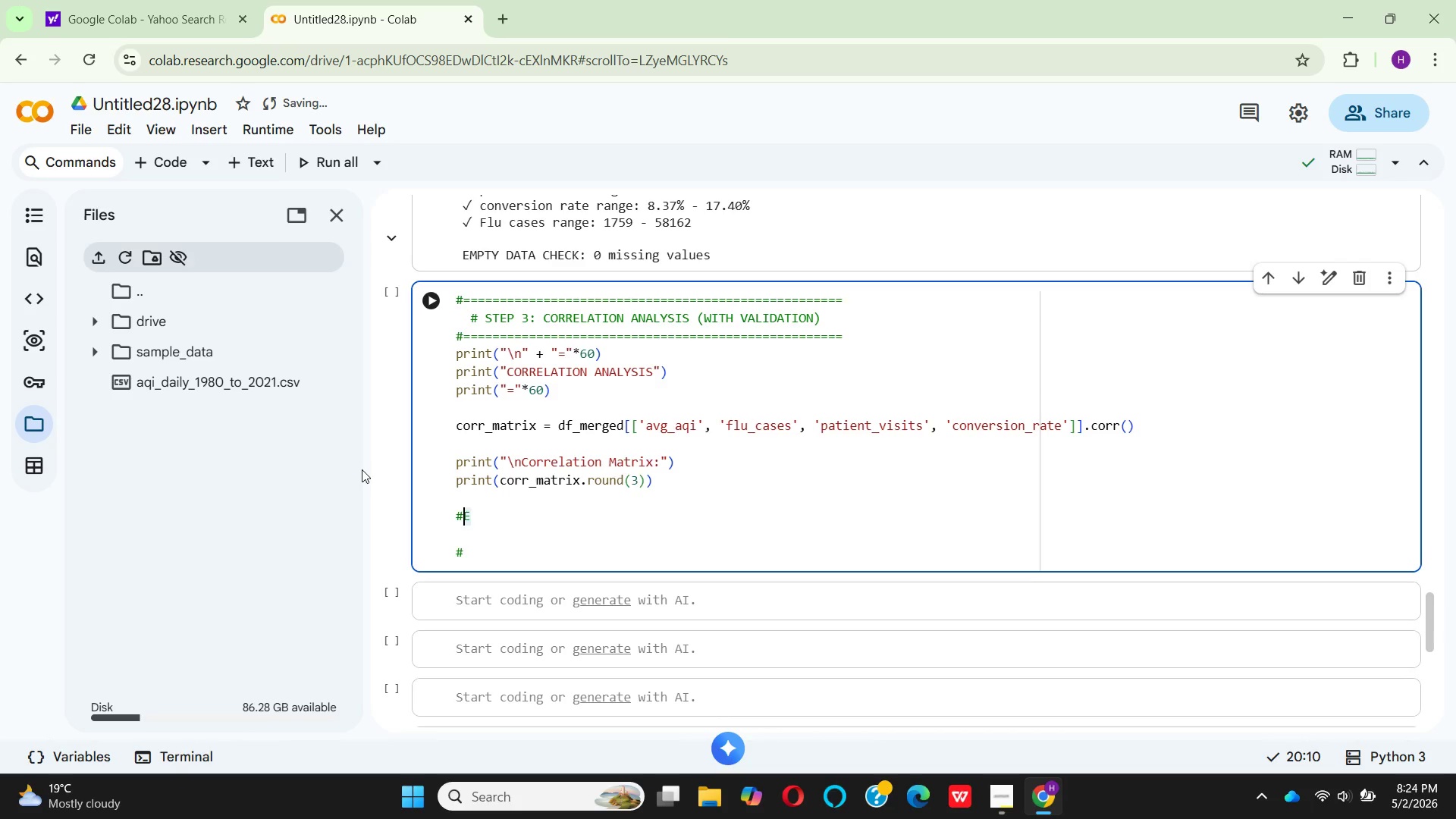 
key(Space)
 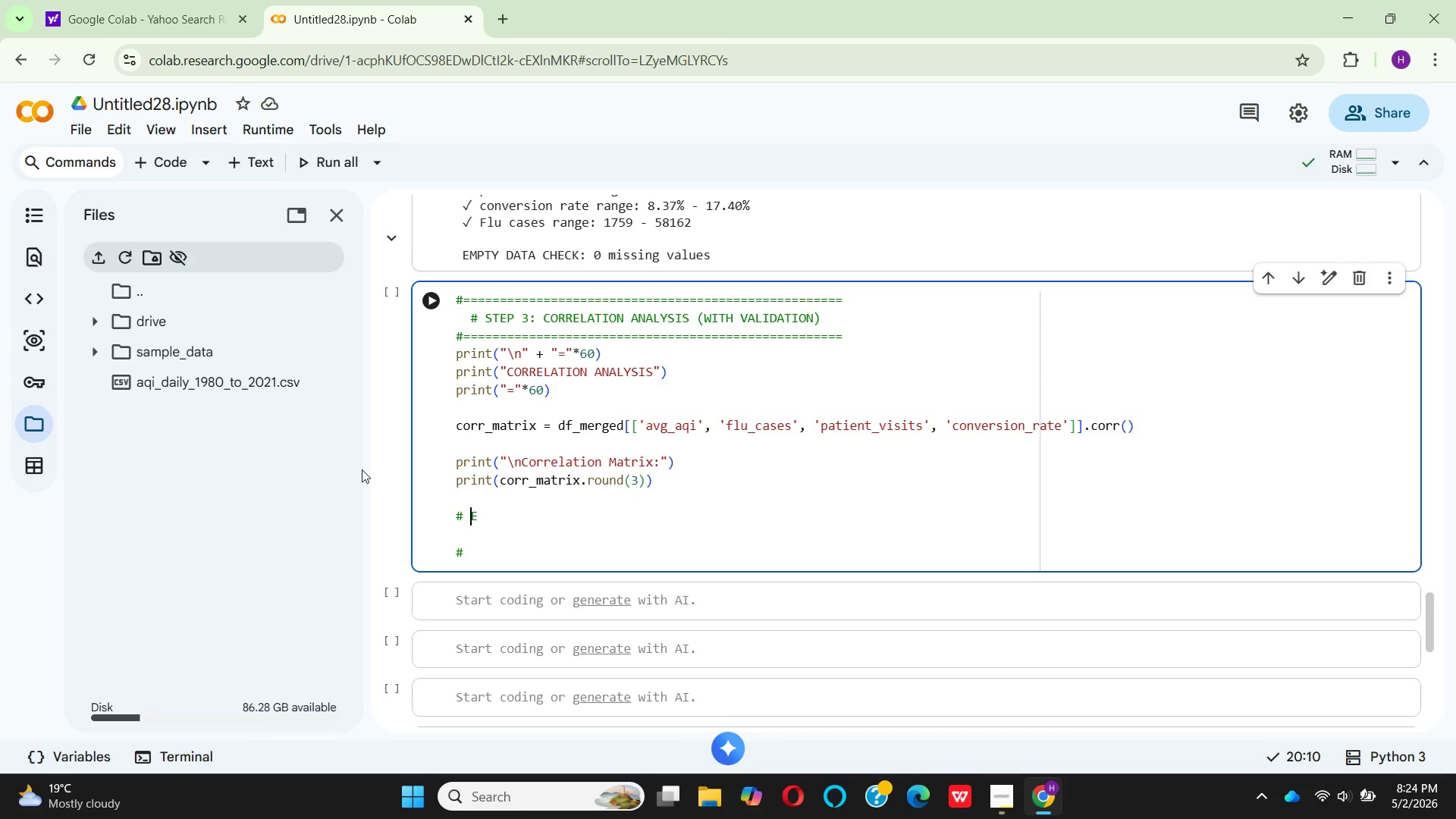 
key(ArrowDown)
 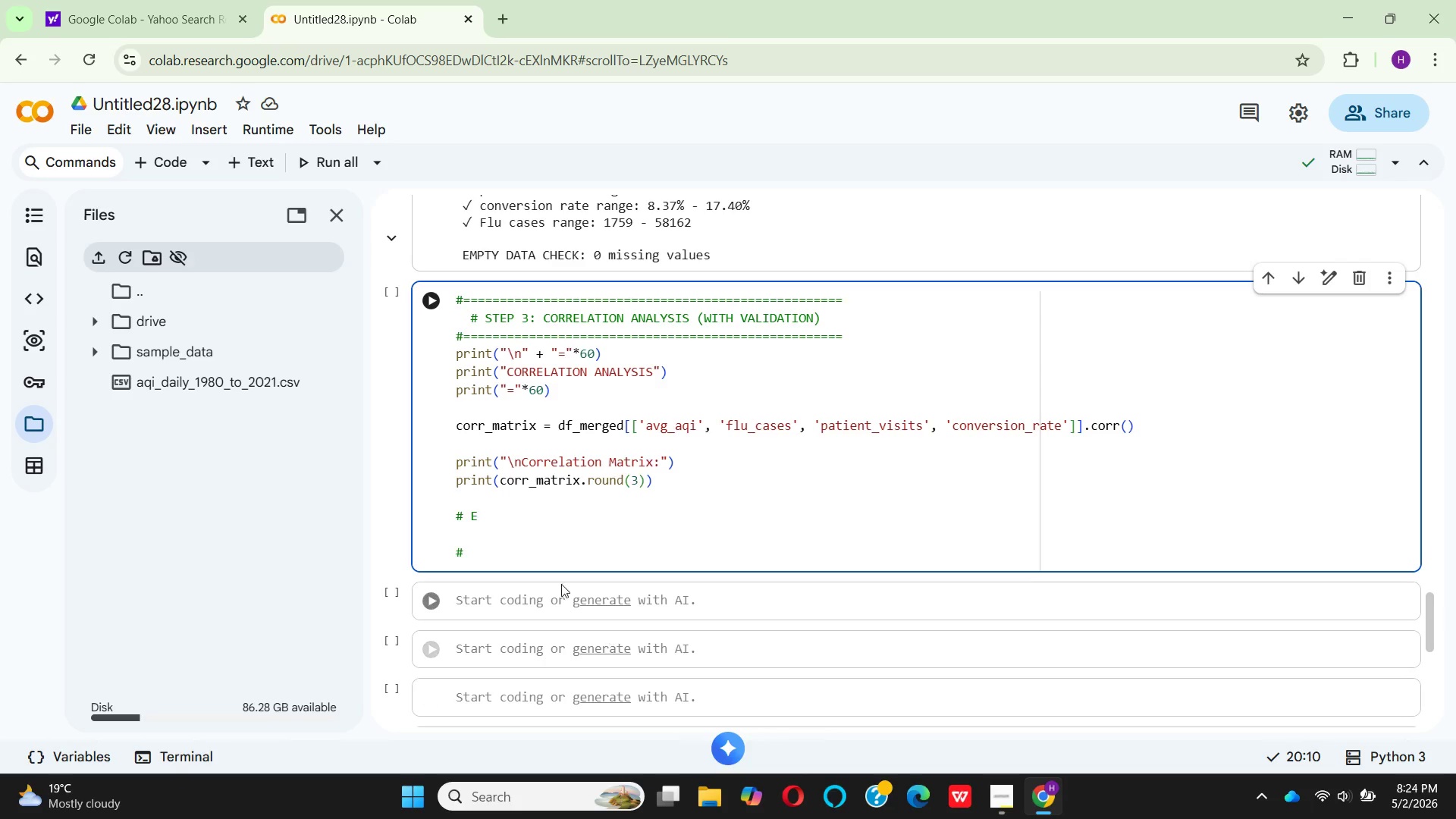 
left_click([488, 512])
 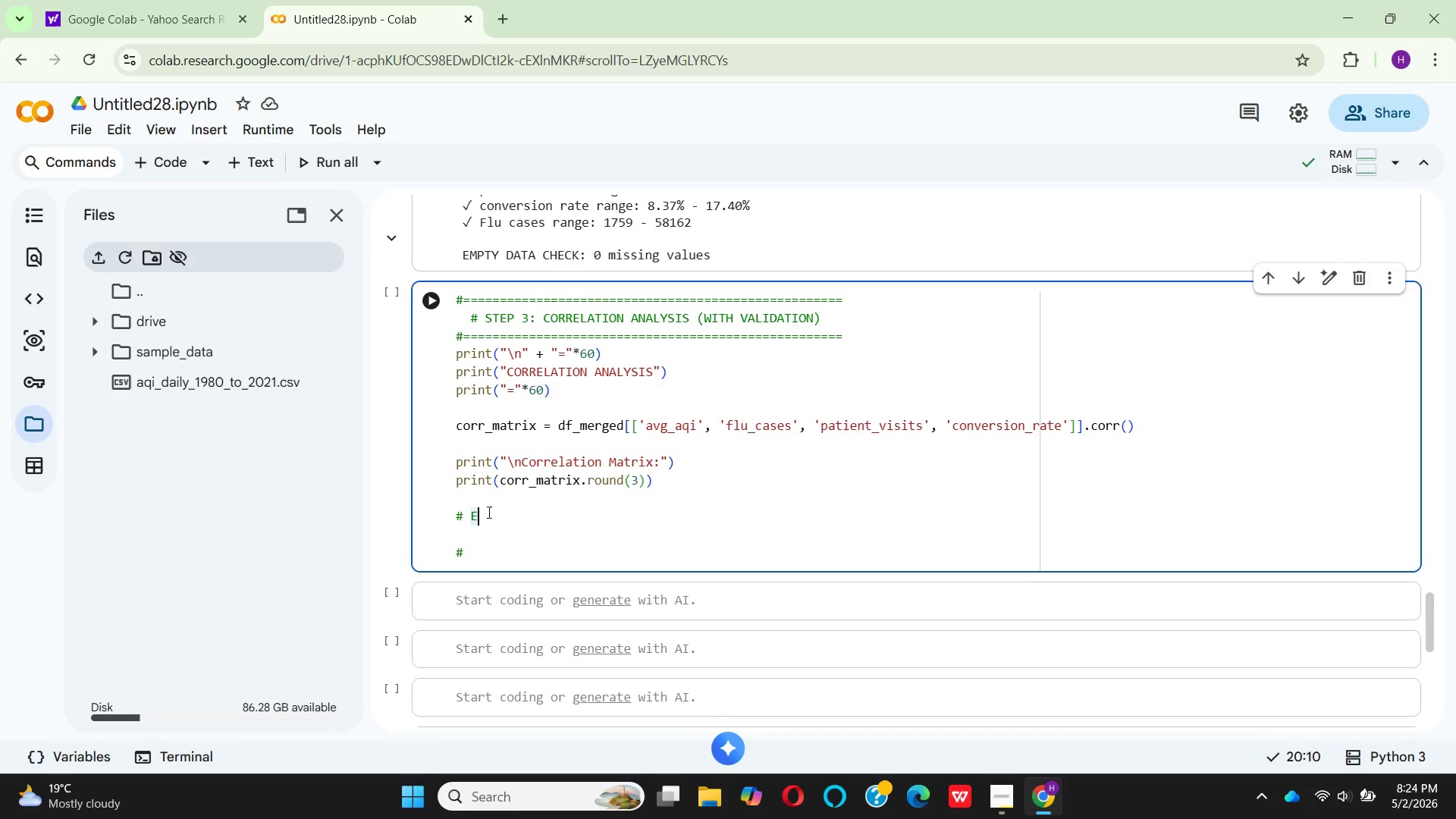 
type(xtract )
 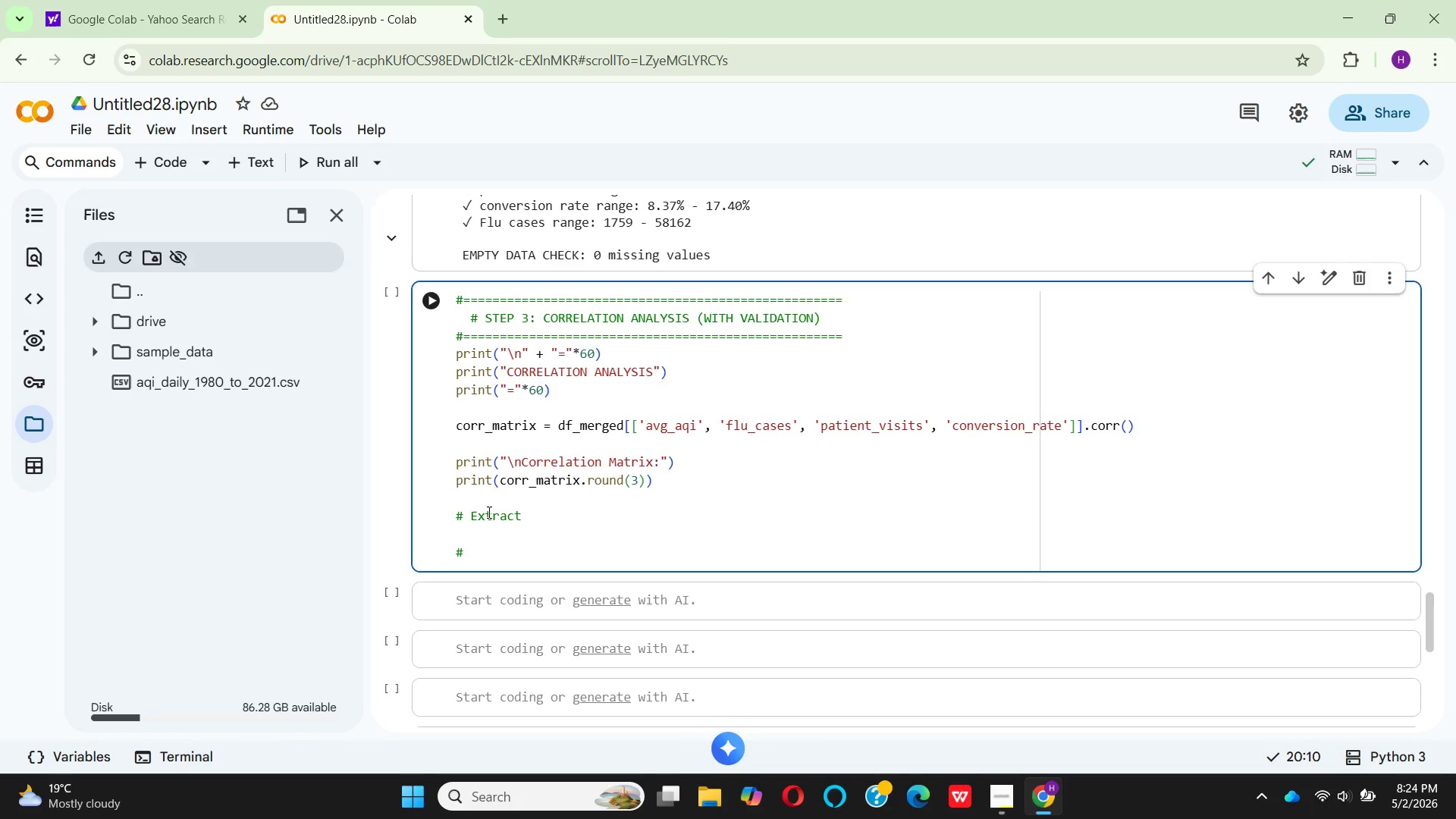 
type(key ins)
 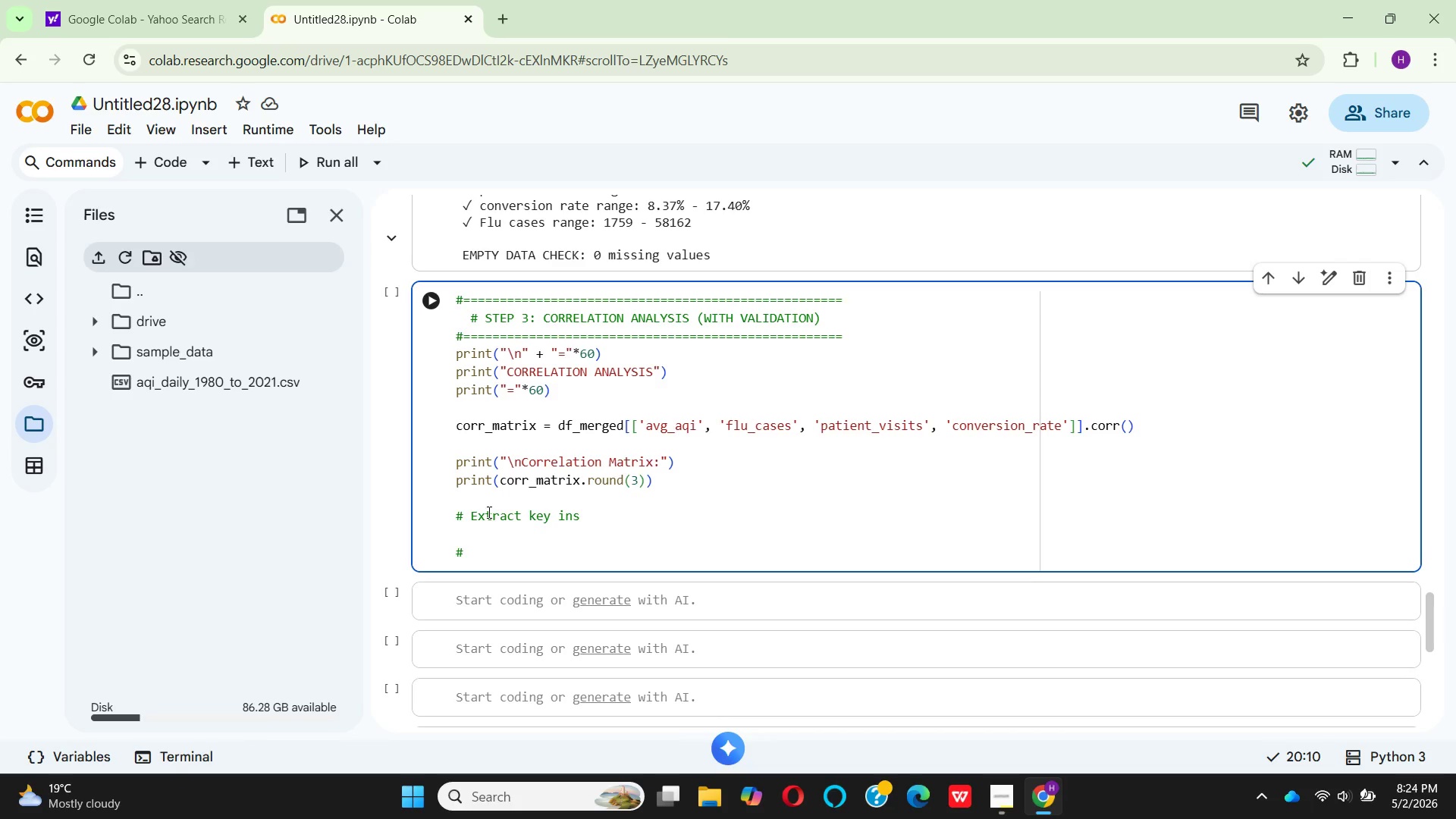 
type(ights)
 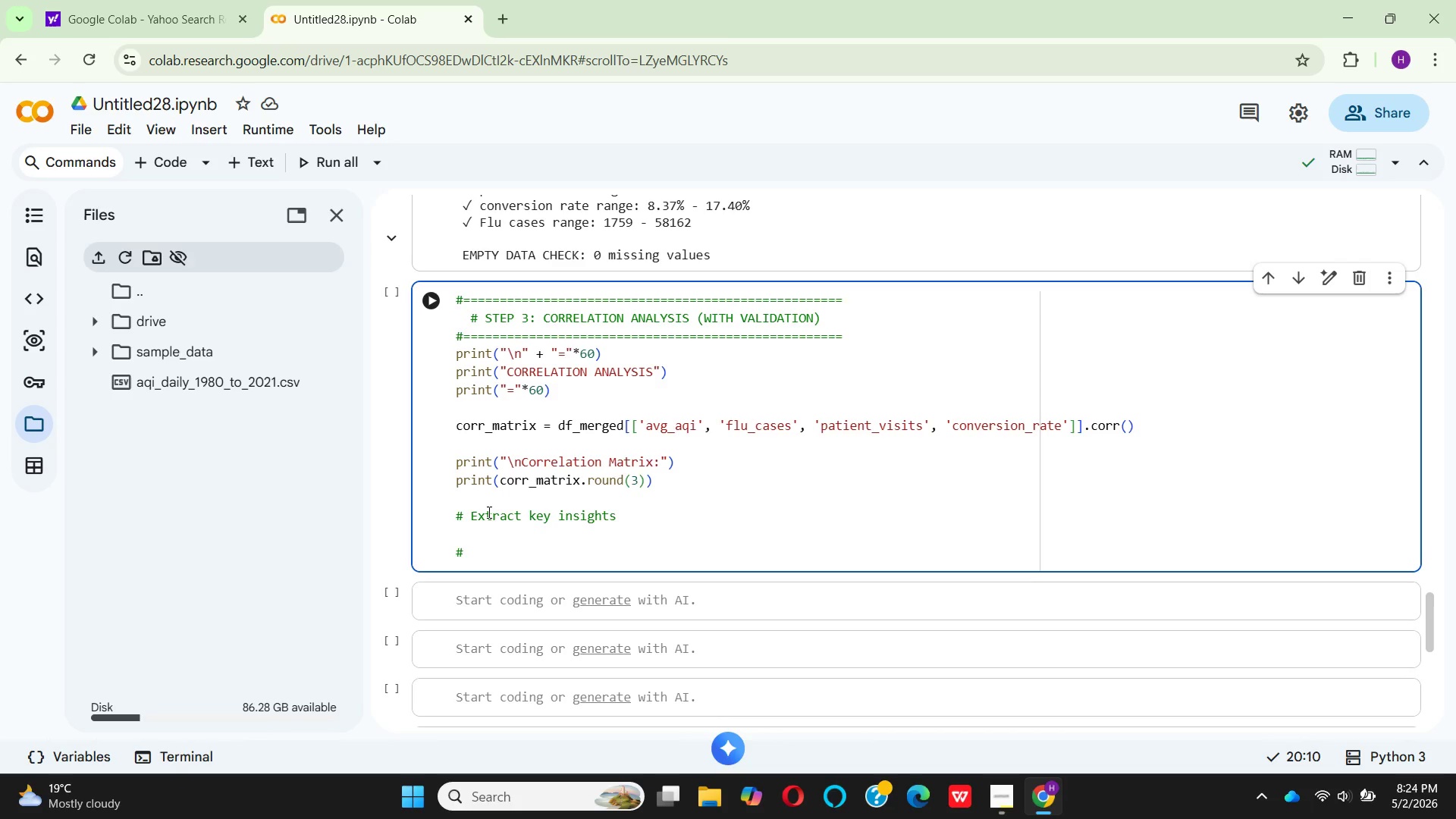 
key(Enter)
 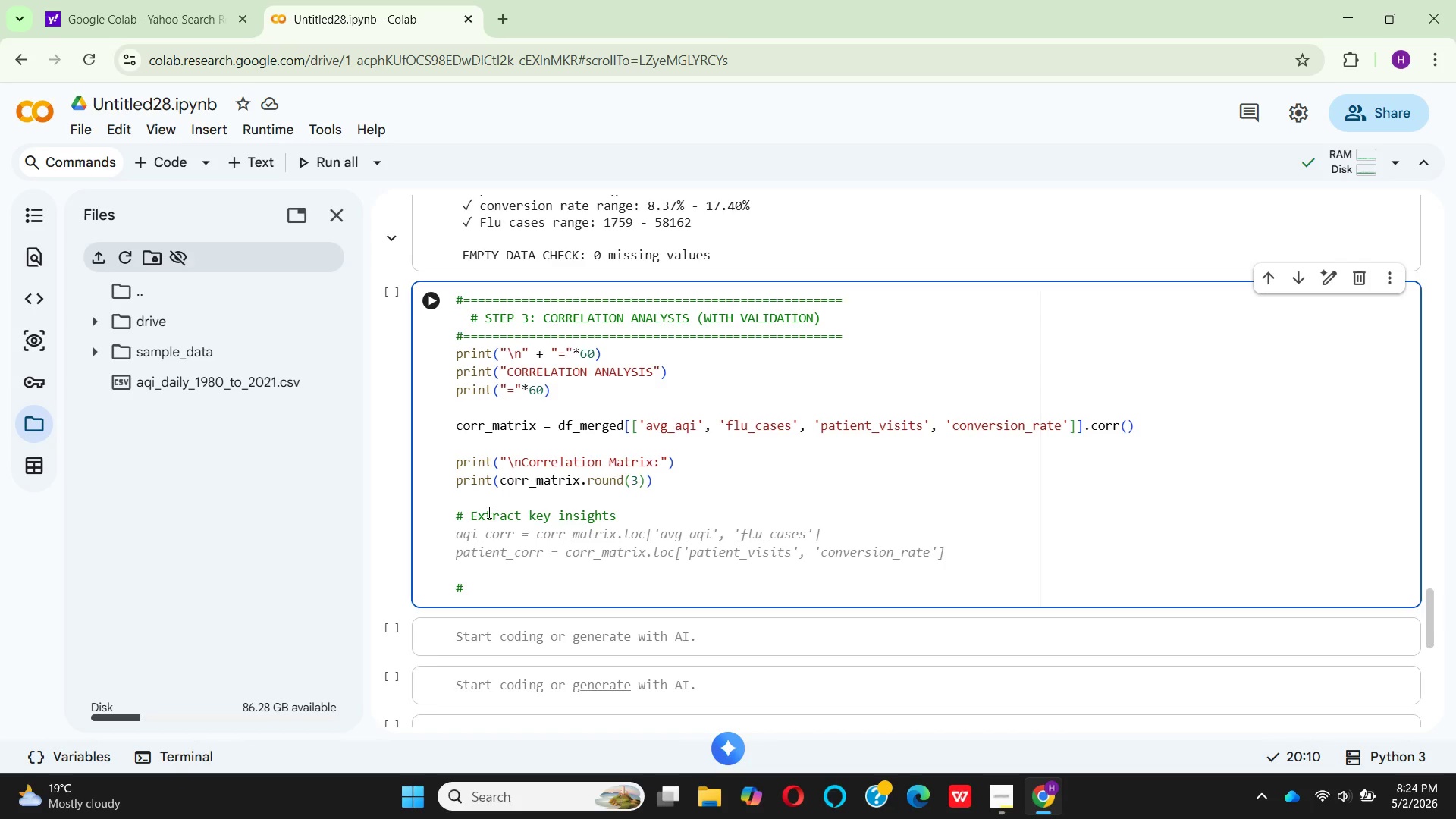 
wait(9.88)
 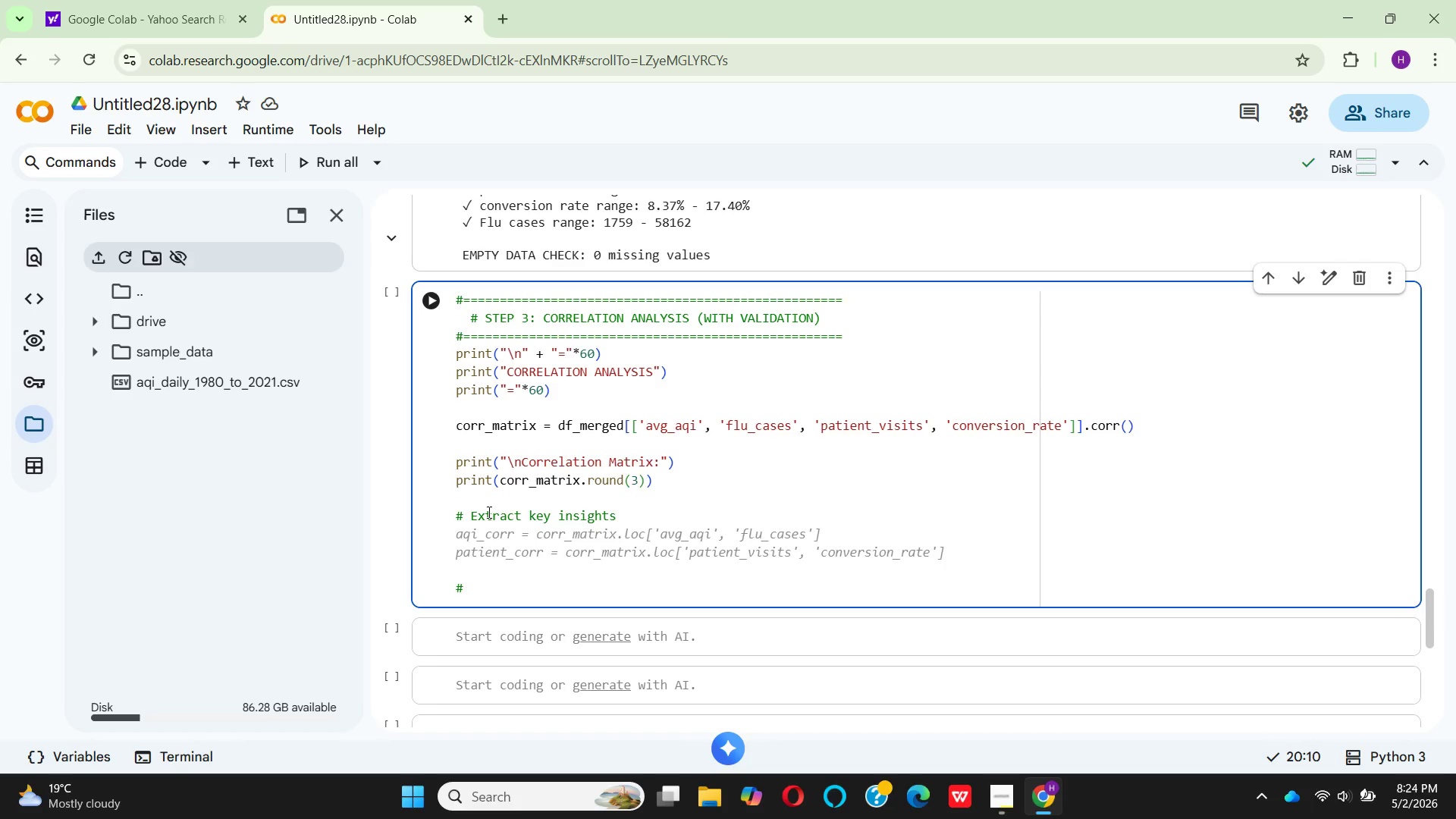 
type(aqi_)
 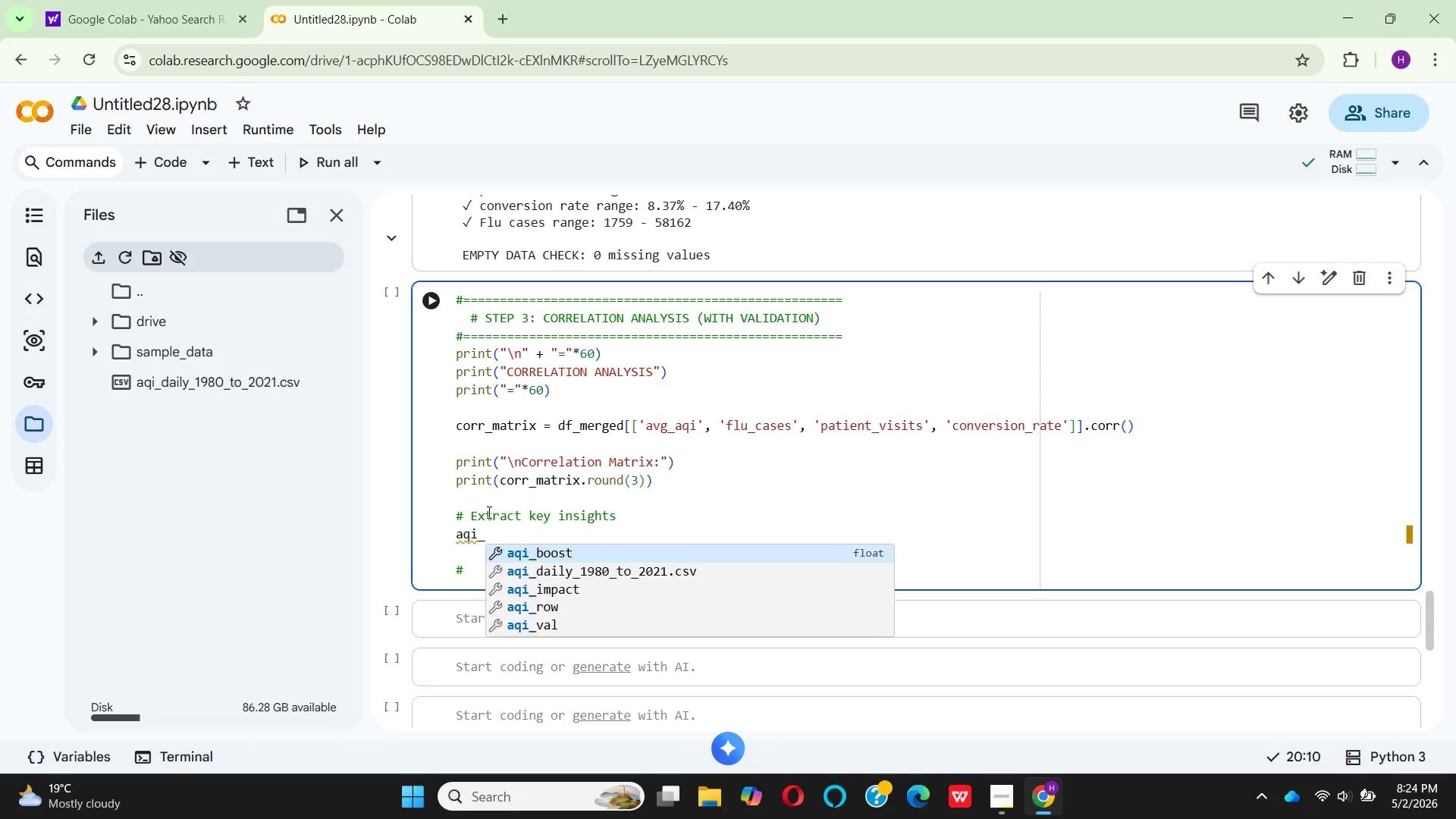 
key(P)
 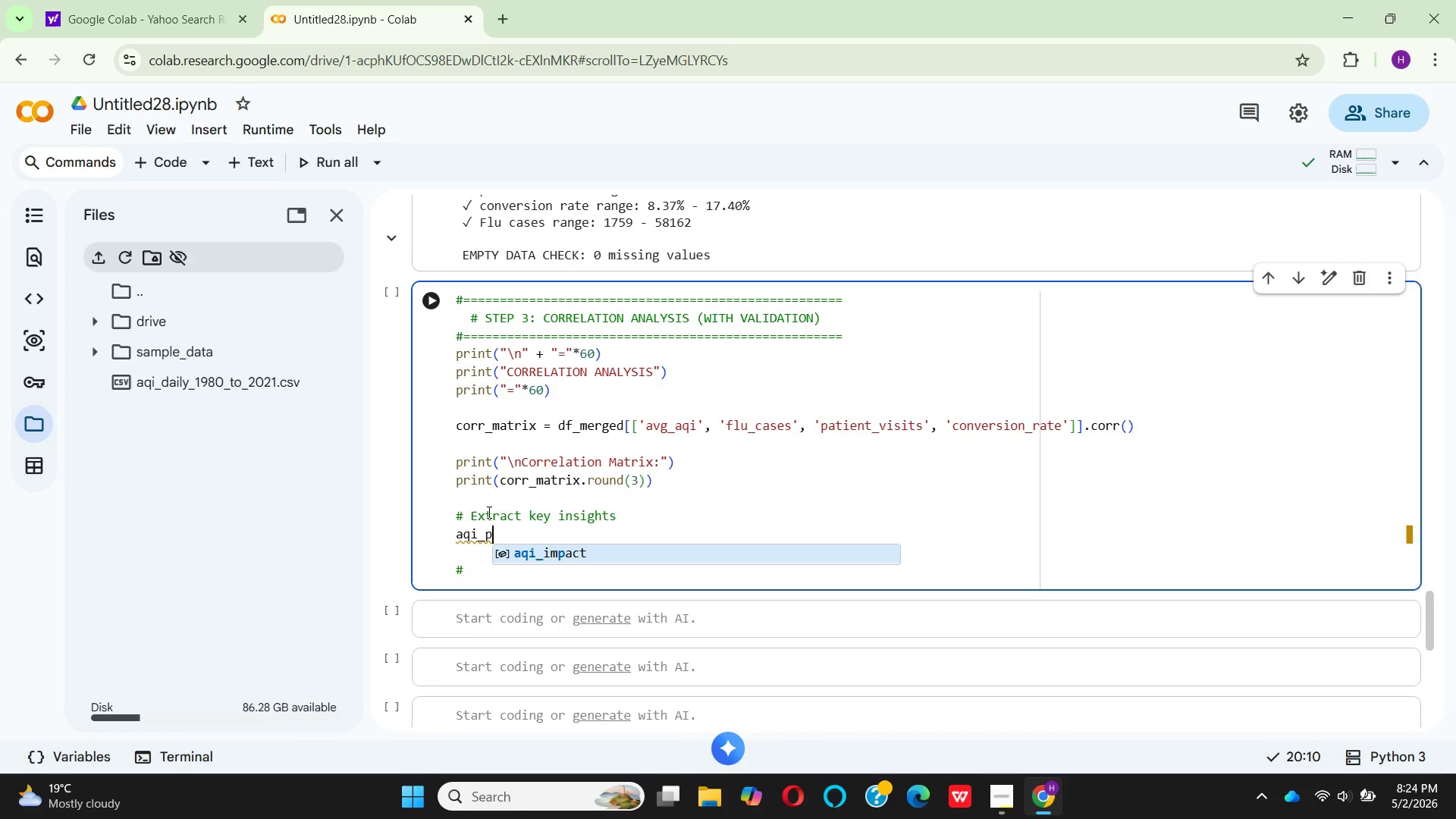 
hold_key(key=A, duration=0.31)
 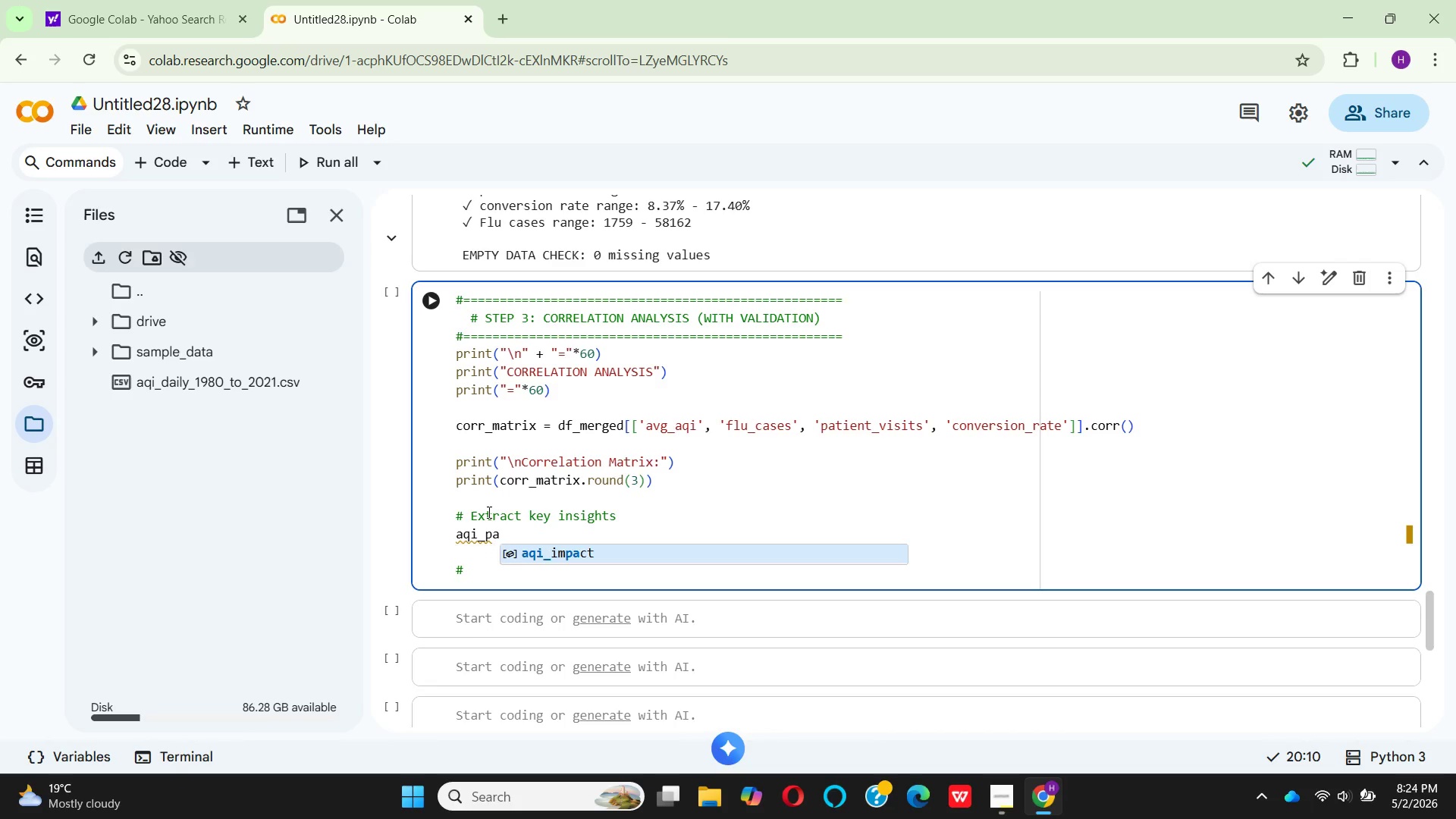 
key(T)
 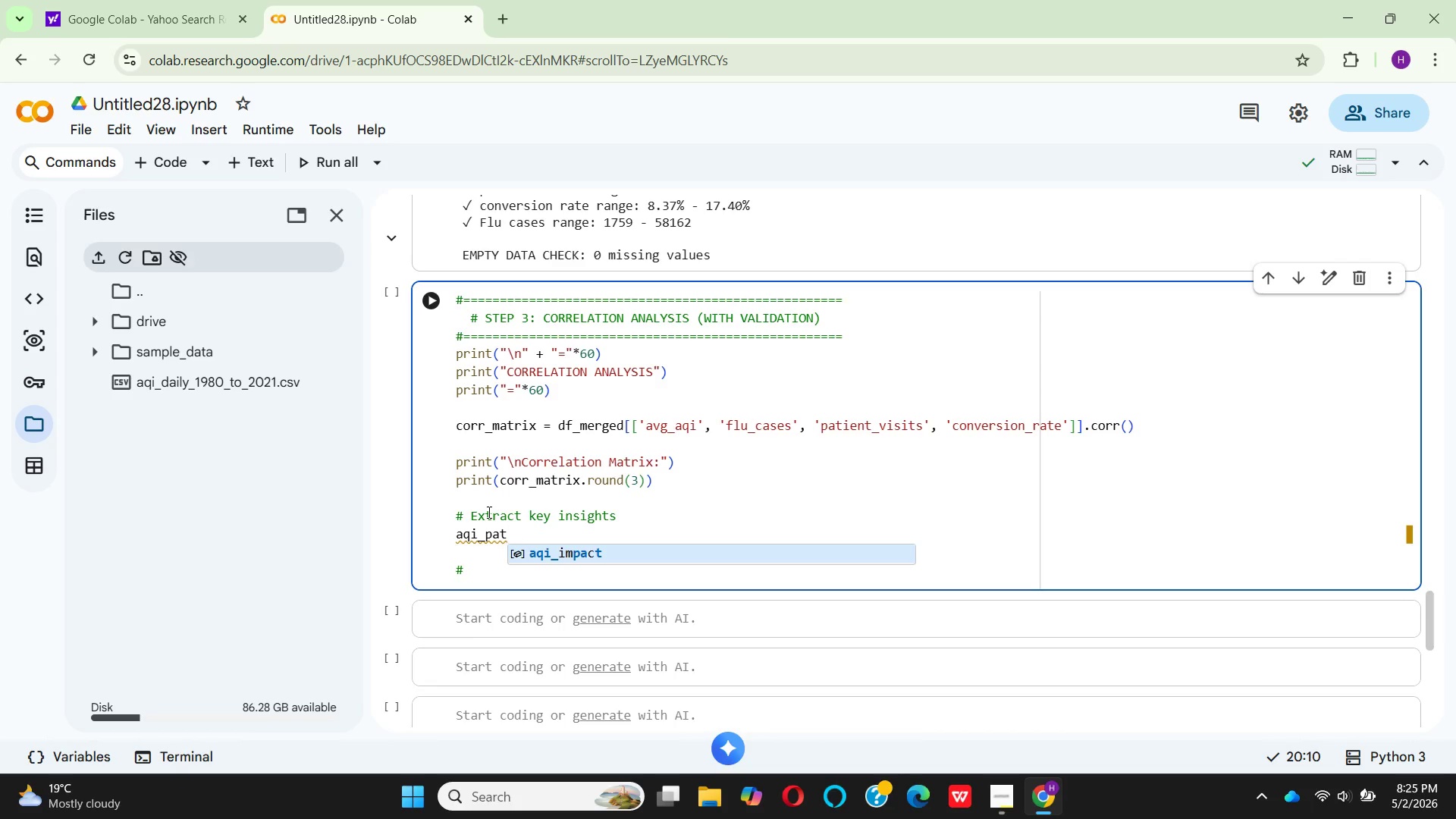 
type(ient_corr = corr_)
 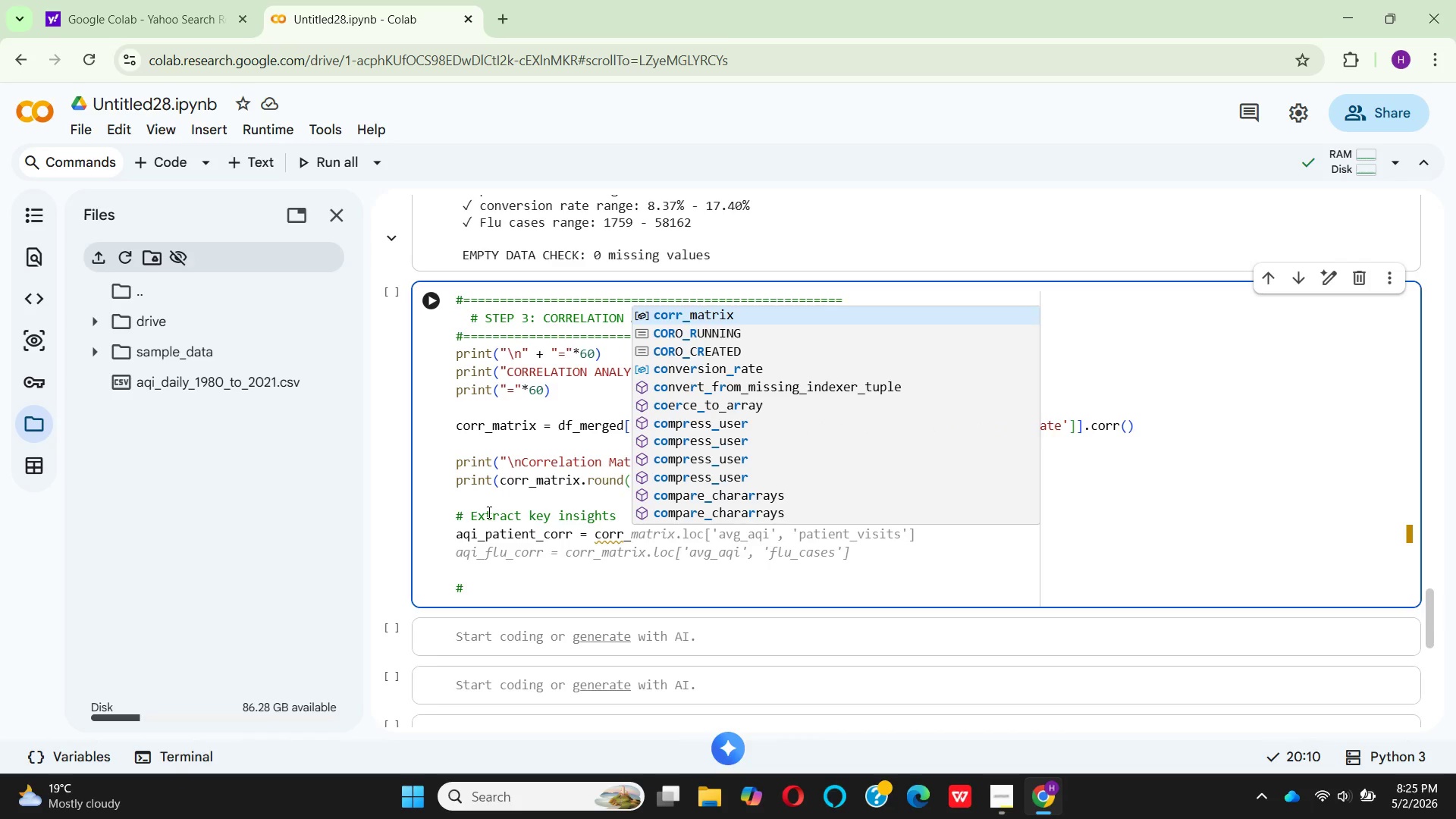 
key(Enter)
 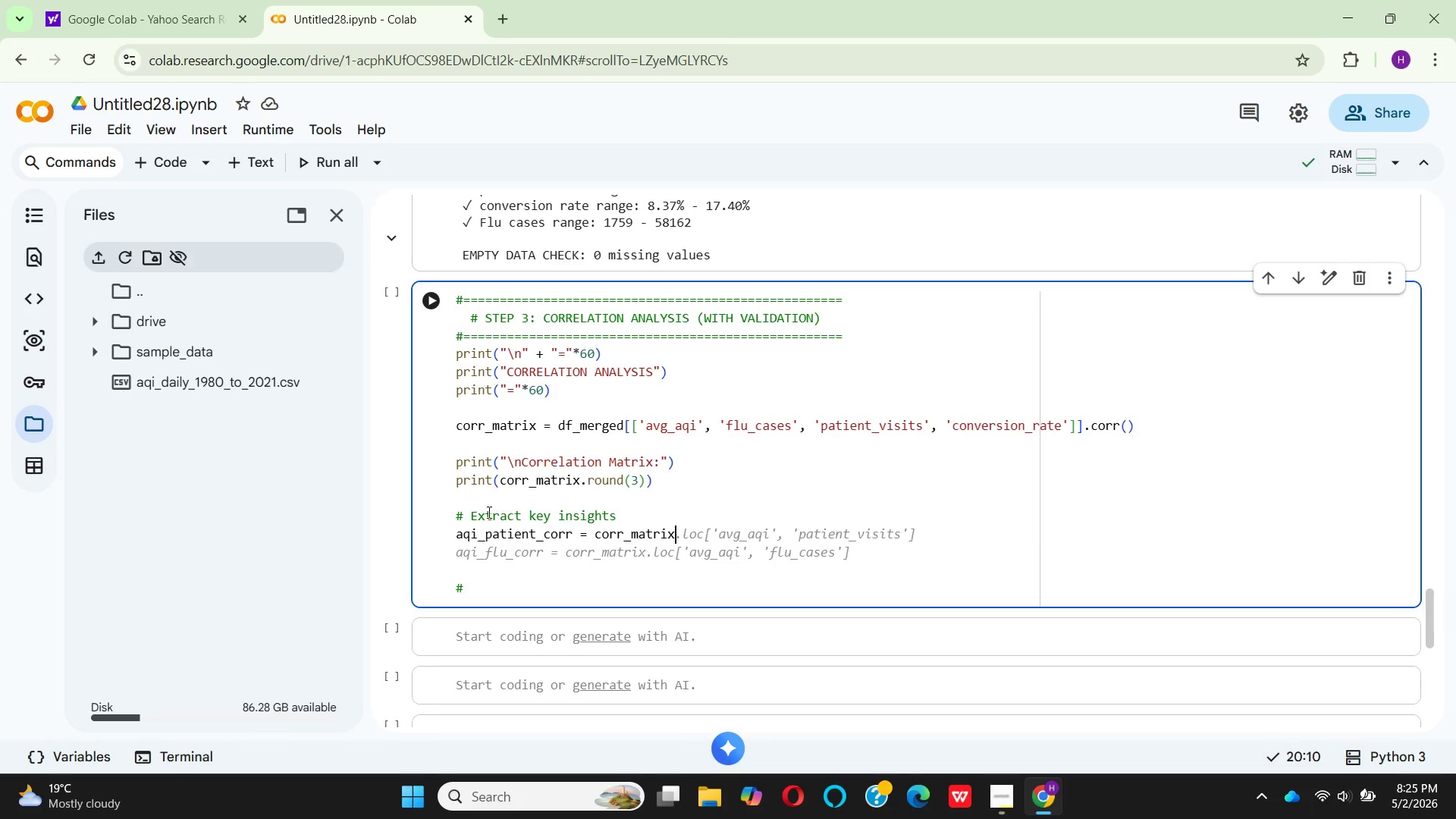 
wait(5.17)
 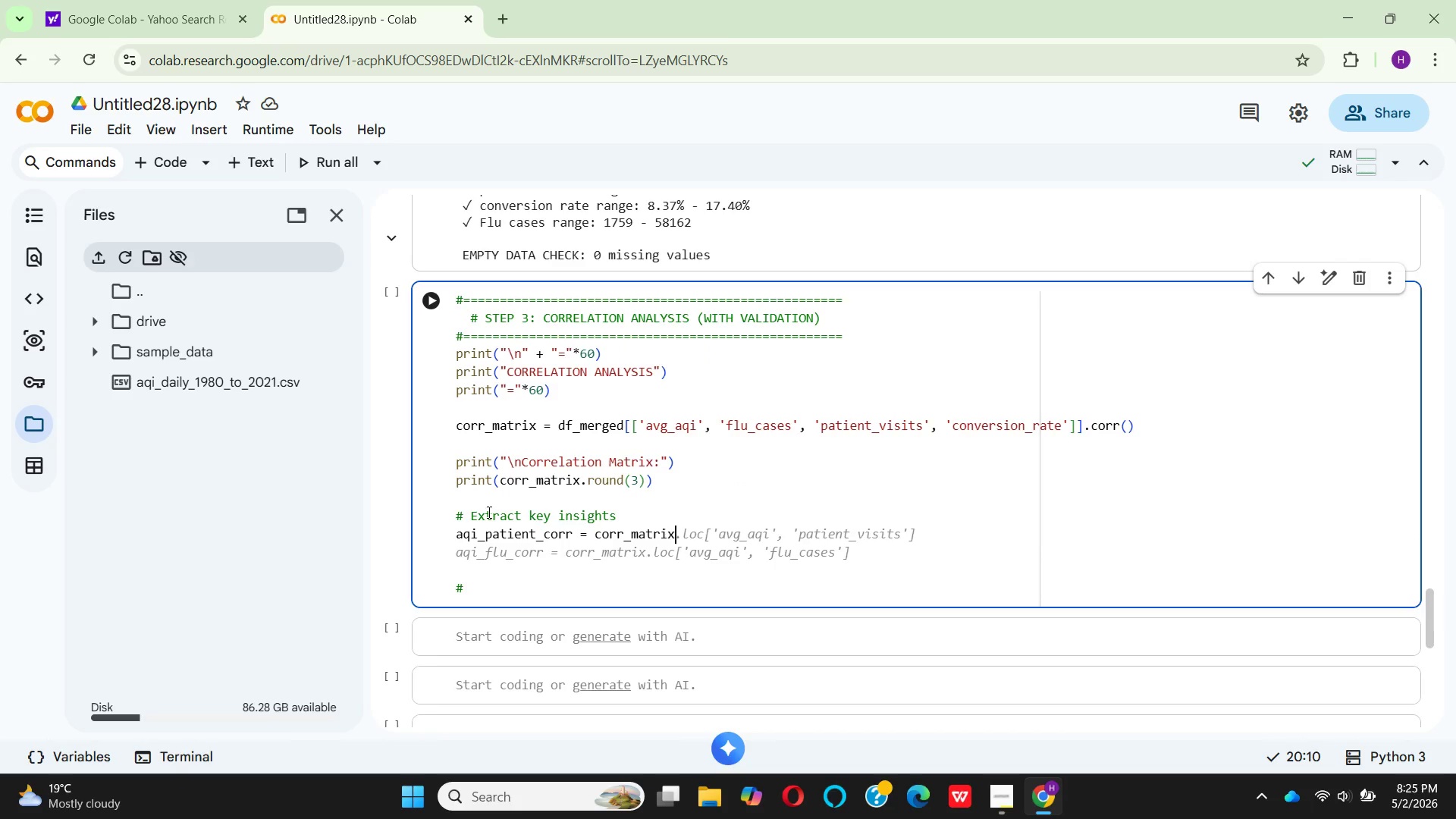 
type(.loc[')
 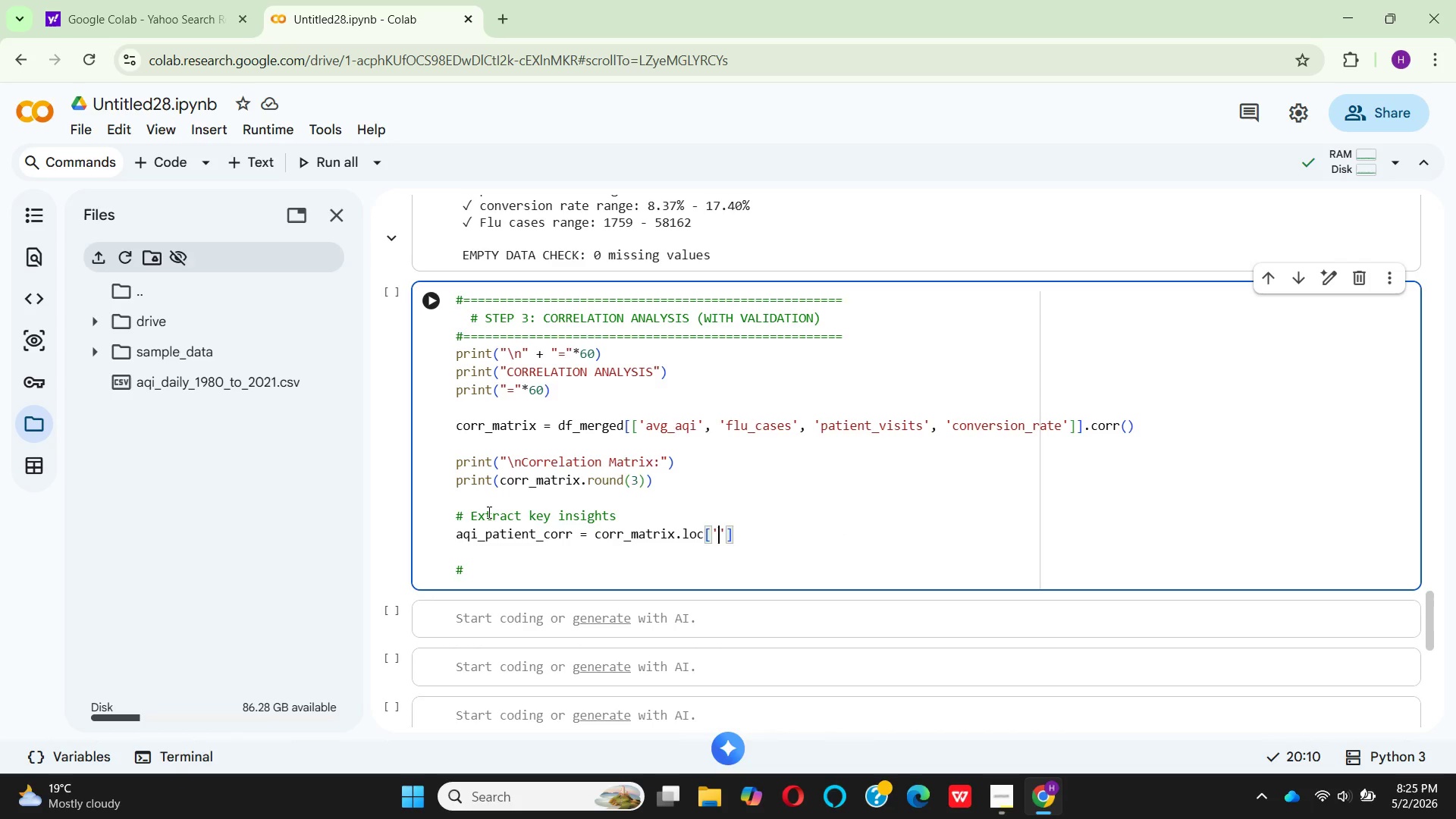 
wait(5.52)
 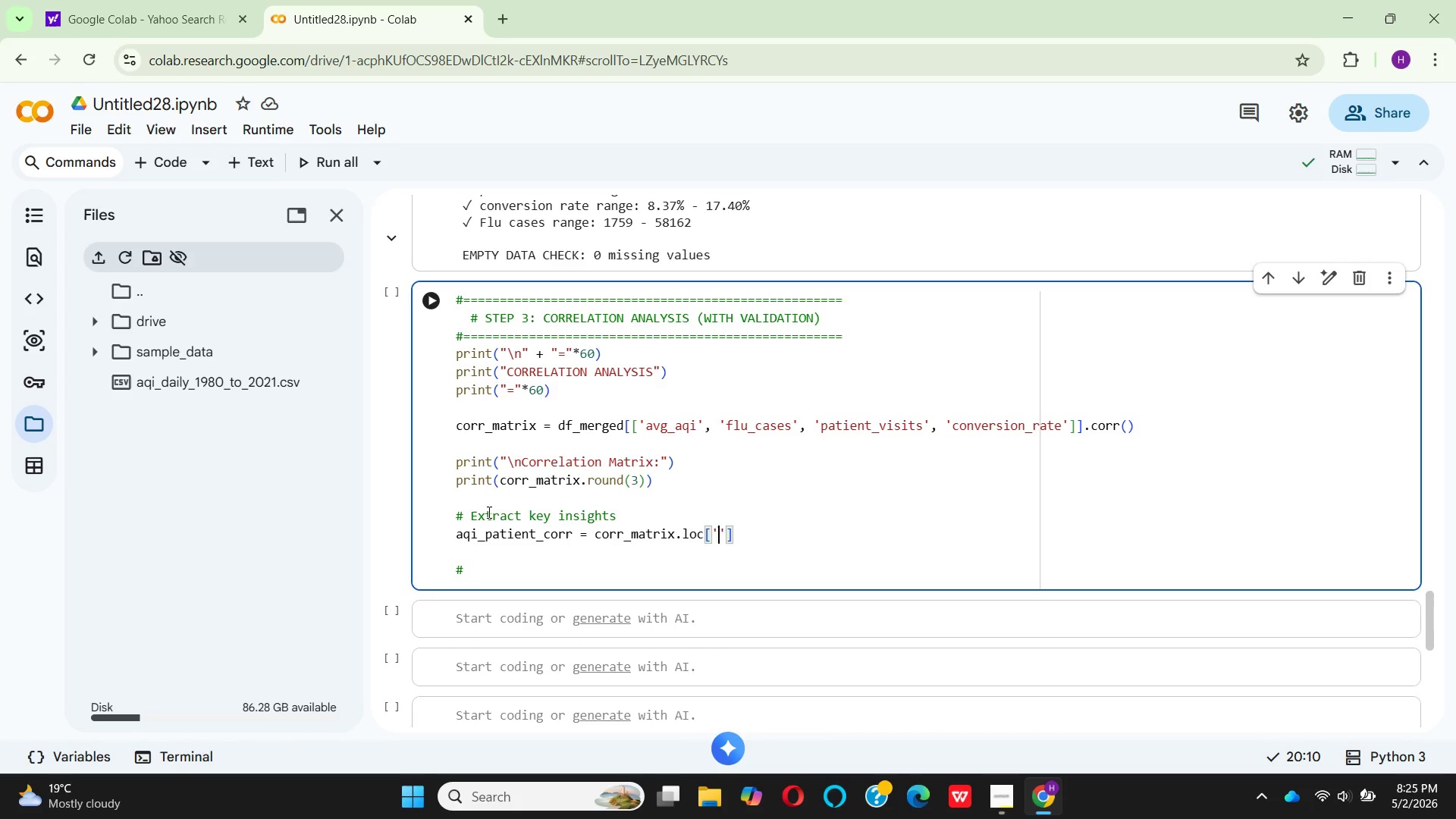 
type(avg_aqi)
 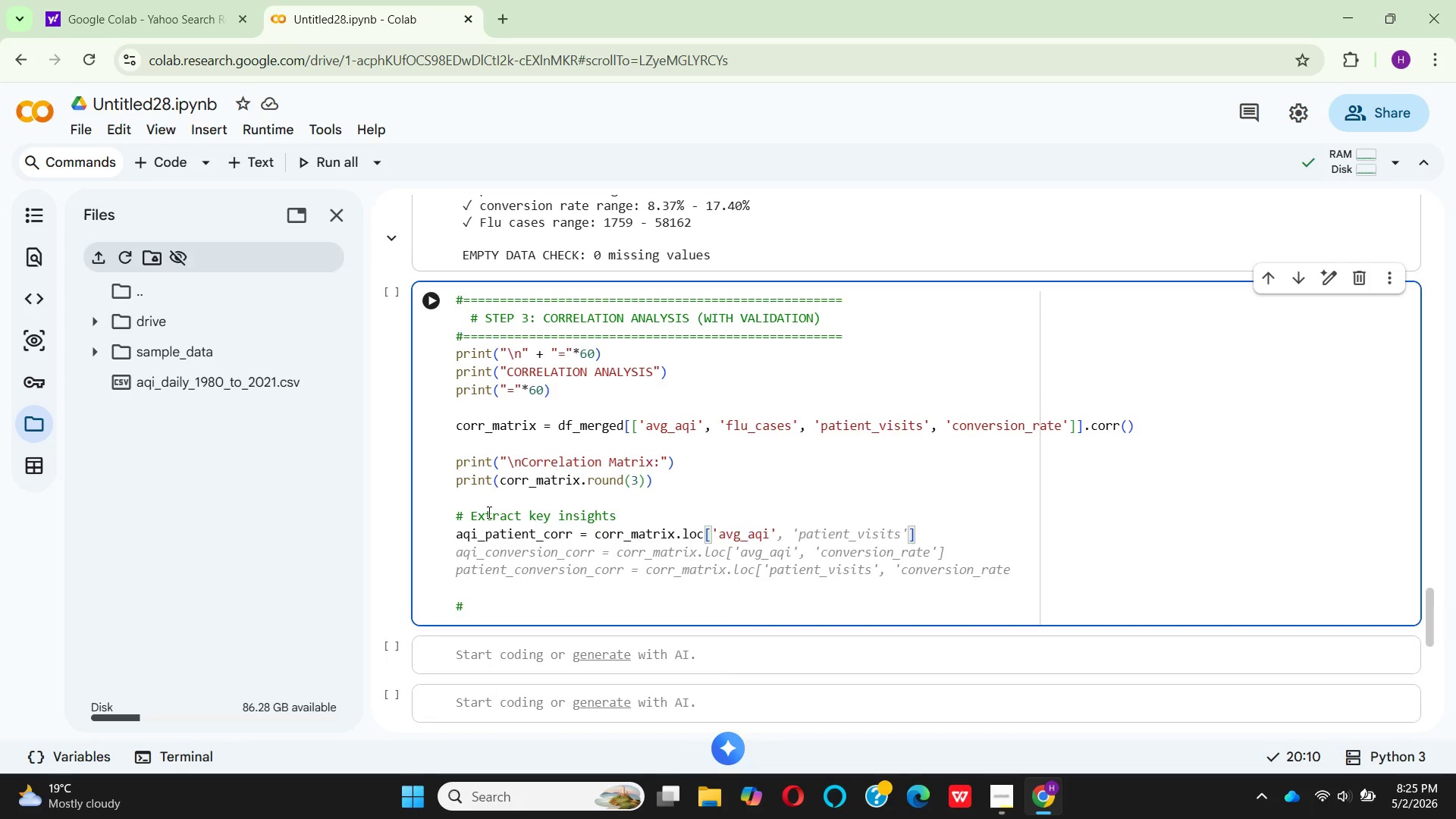 
left_click([858, 514])
 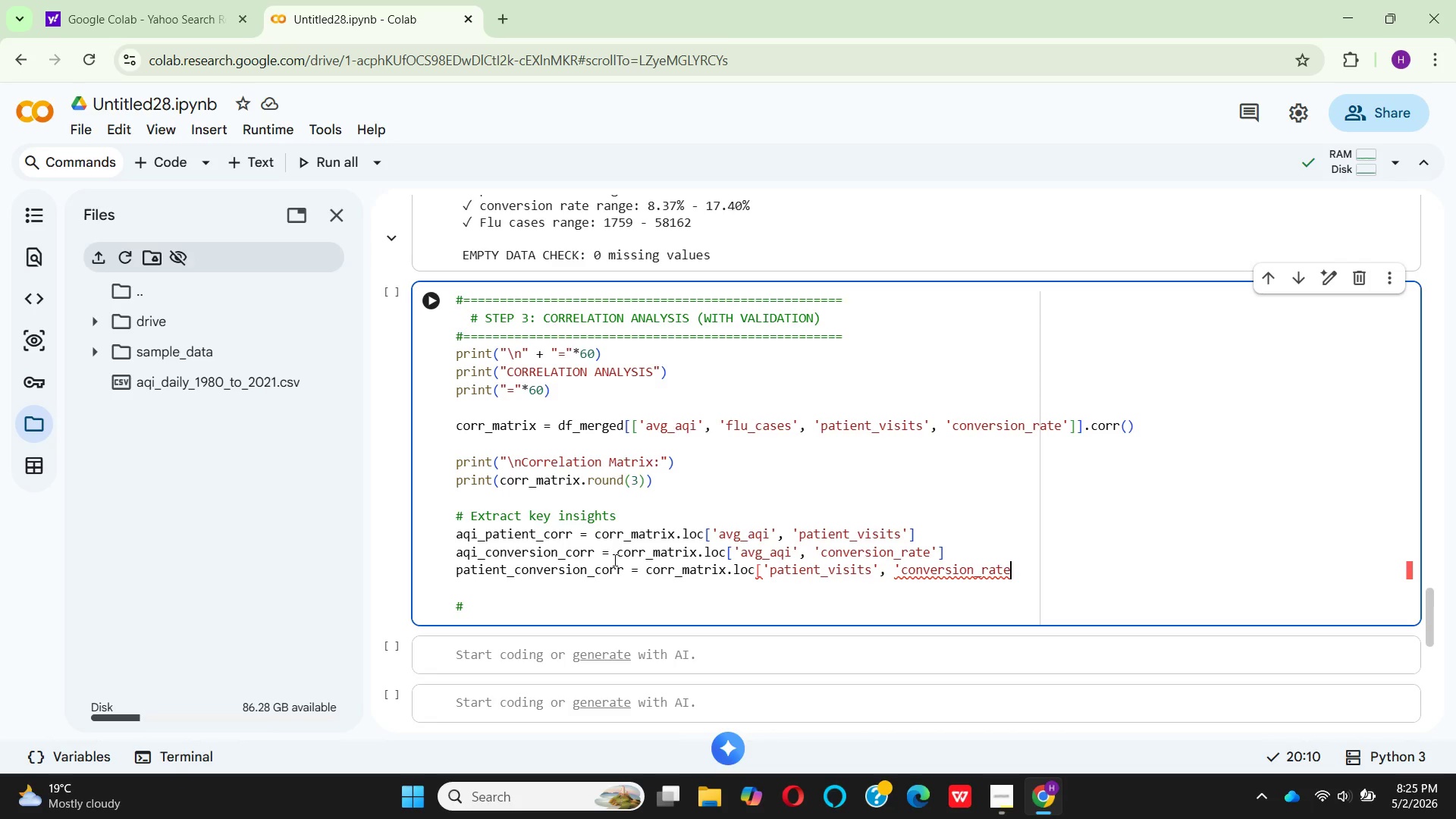 
wait(16.31)
 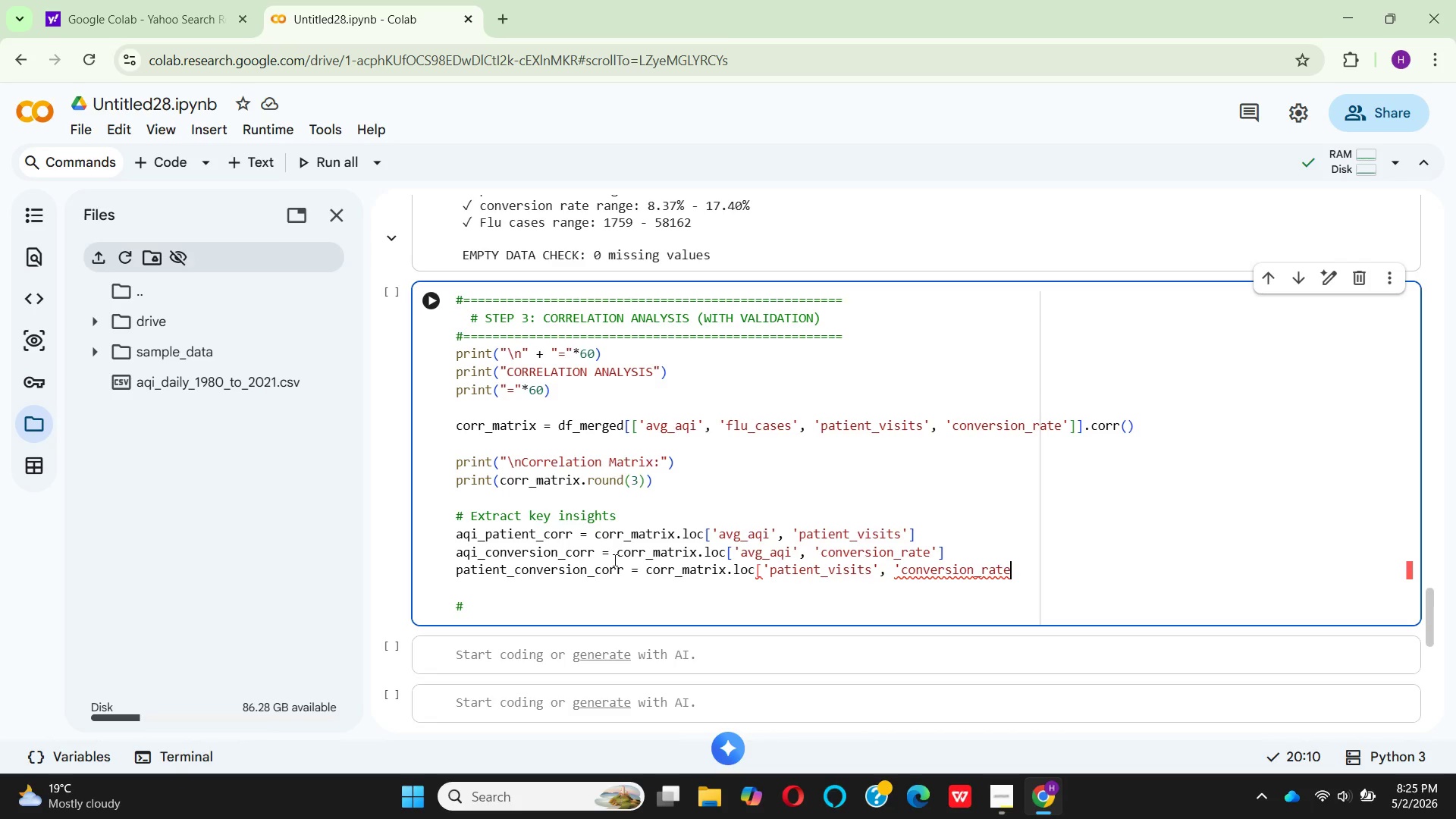 
left_click_drag(start_coordinate=[1012, 573], to_coordinate=[445, 551])
 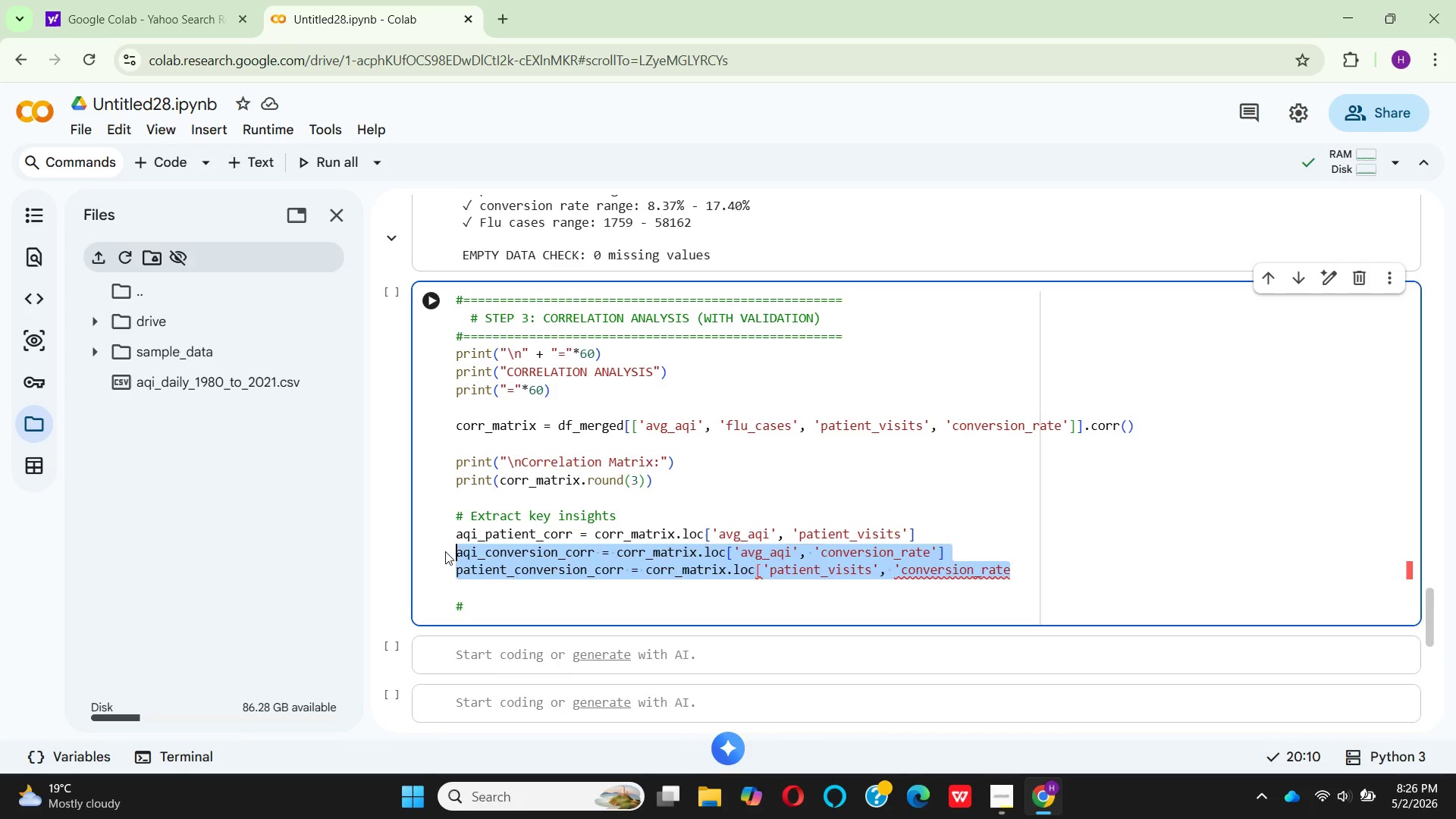 
key(Backspace)
type(aqi_p)
key(Backspace)
key(Backspace)
key(Backspace)
key(Backspace)
key(Backspace)
type(flu_)
 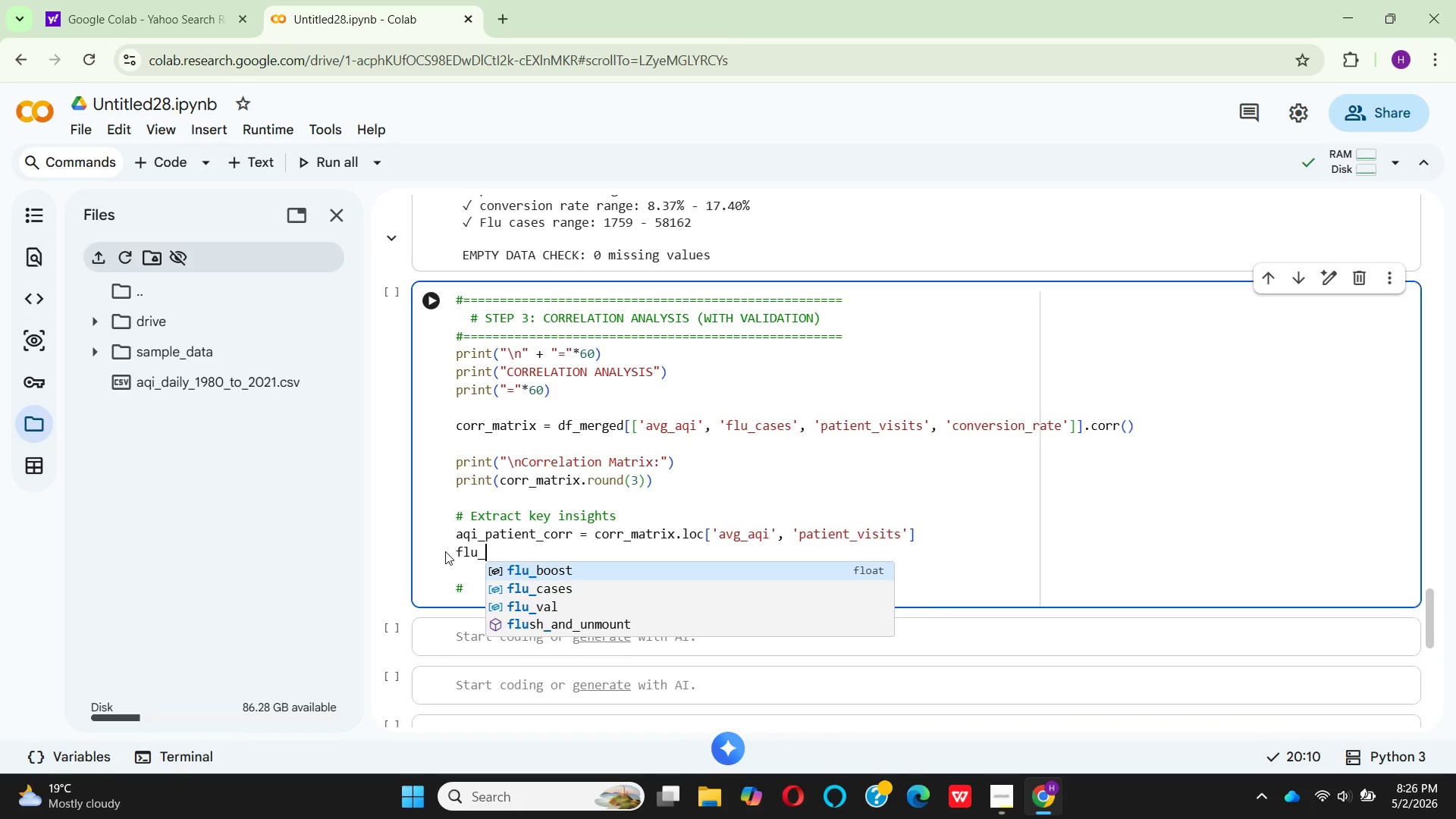 
type(PATIENT)
 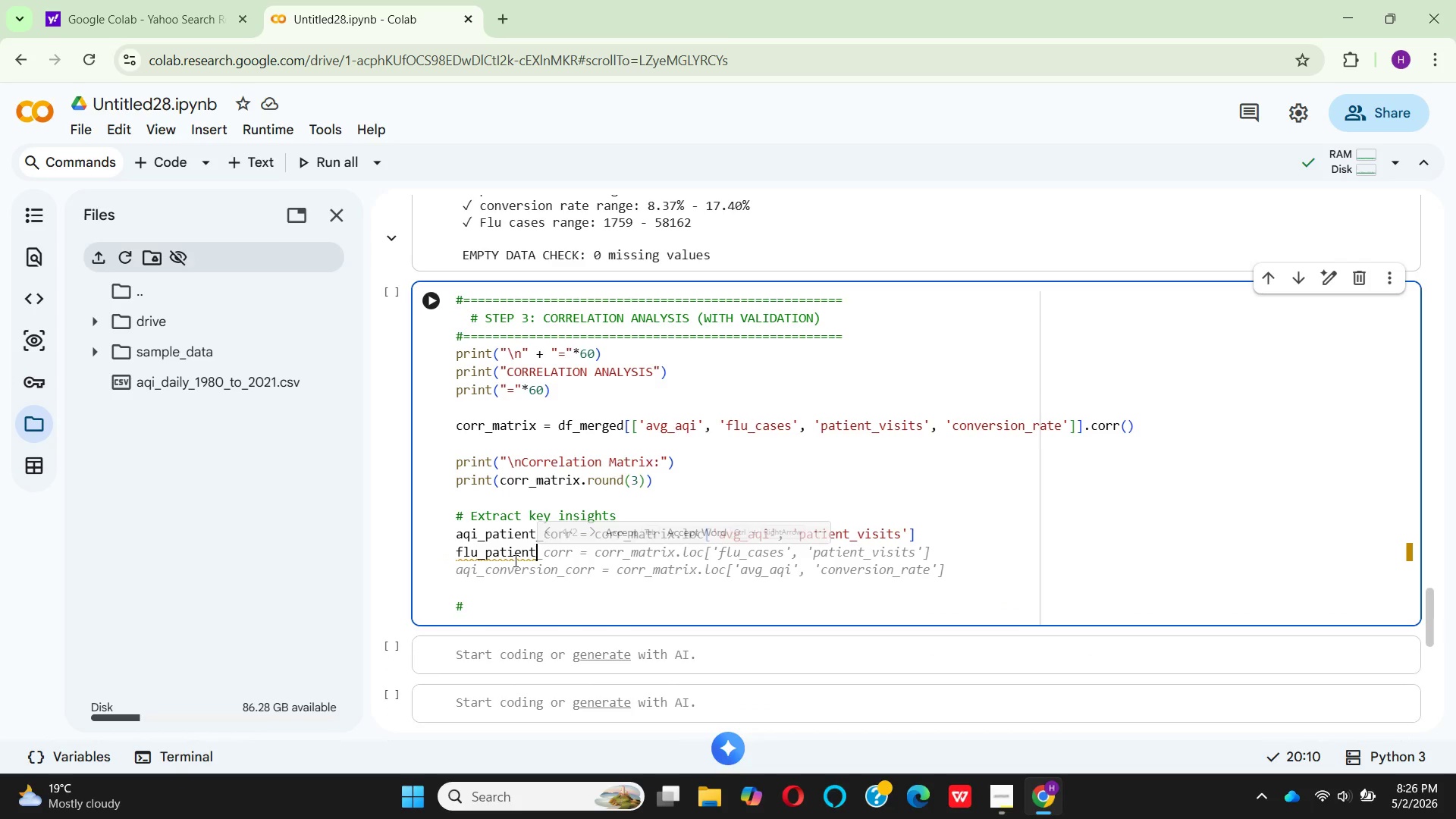 
left_click([622, 534])
 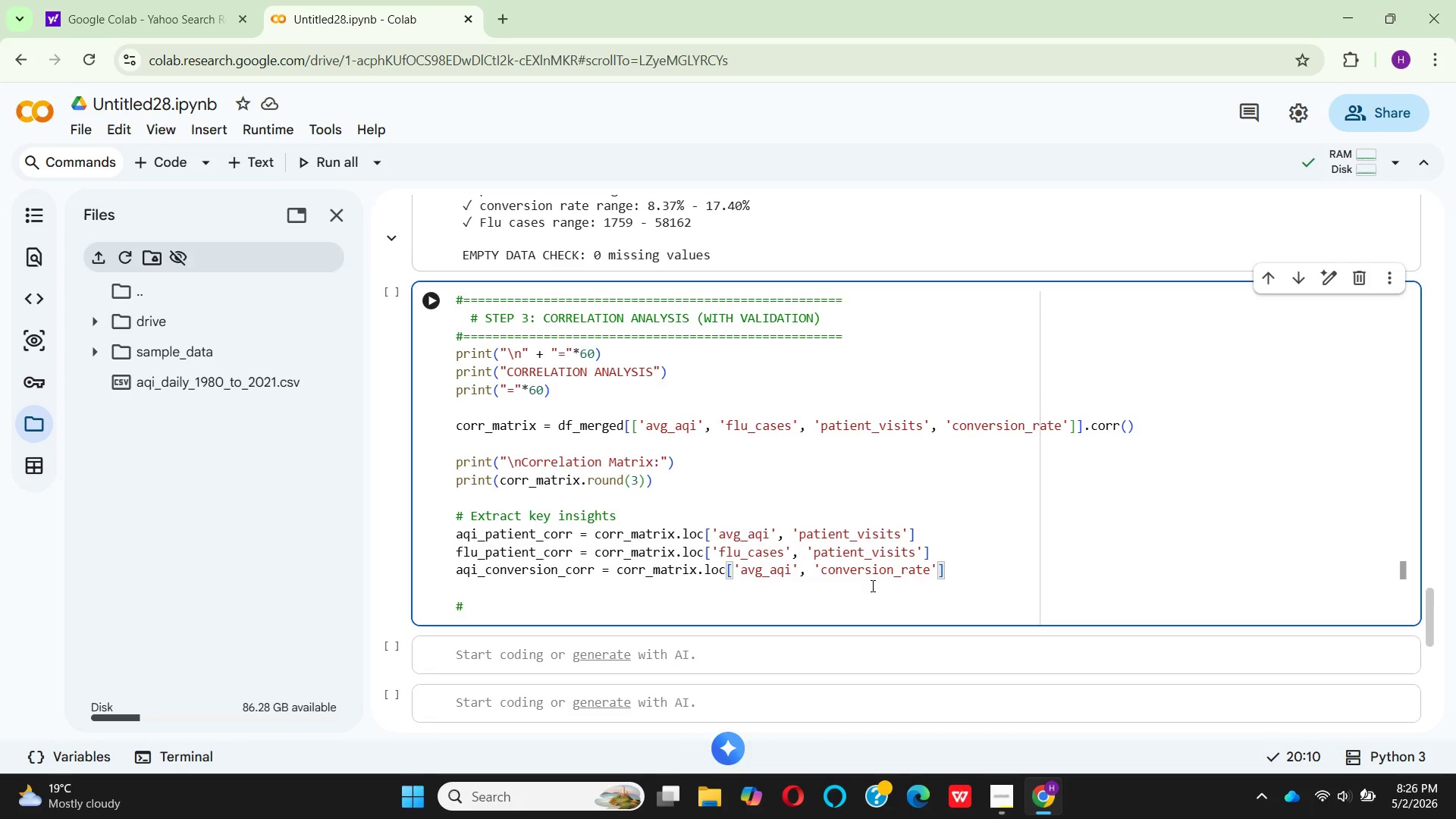 
wait(31.67)
 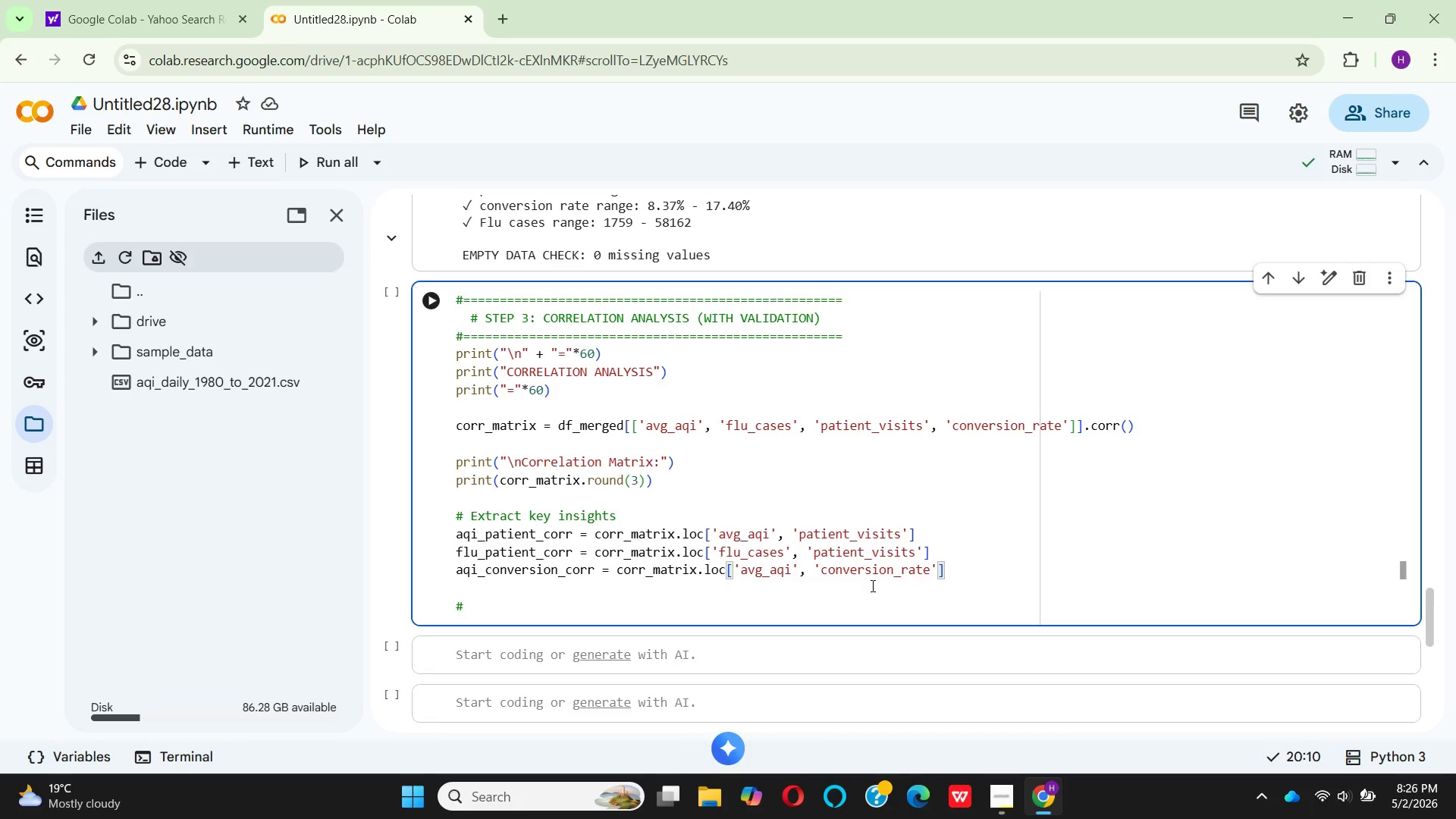 
key(Enter)
 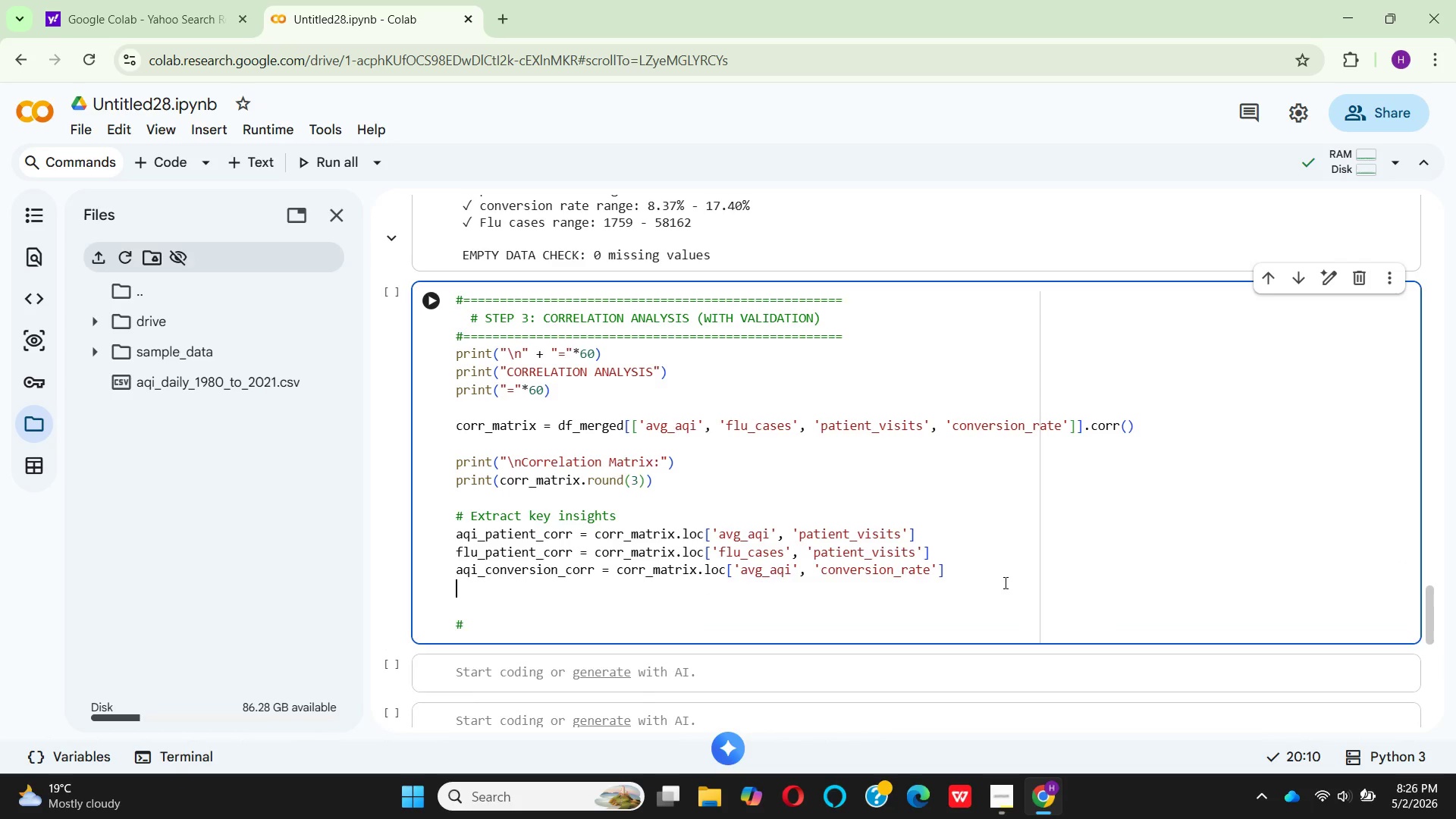 
key(Enter)
 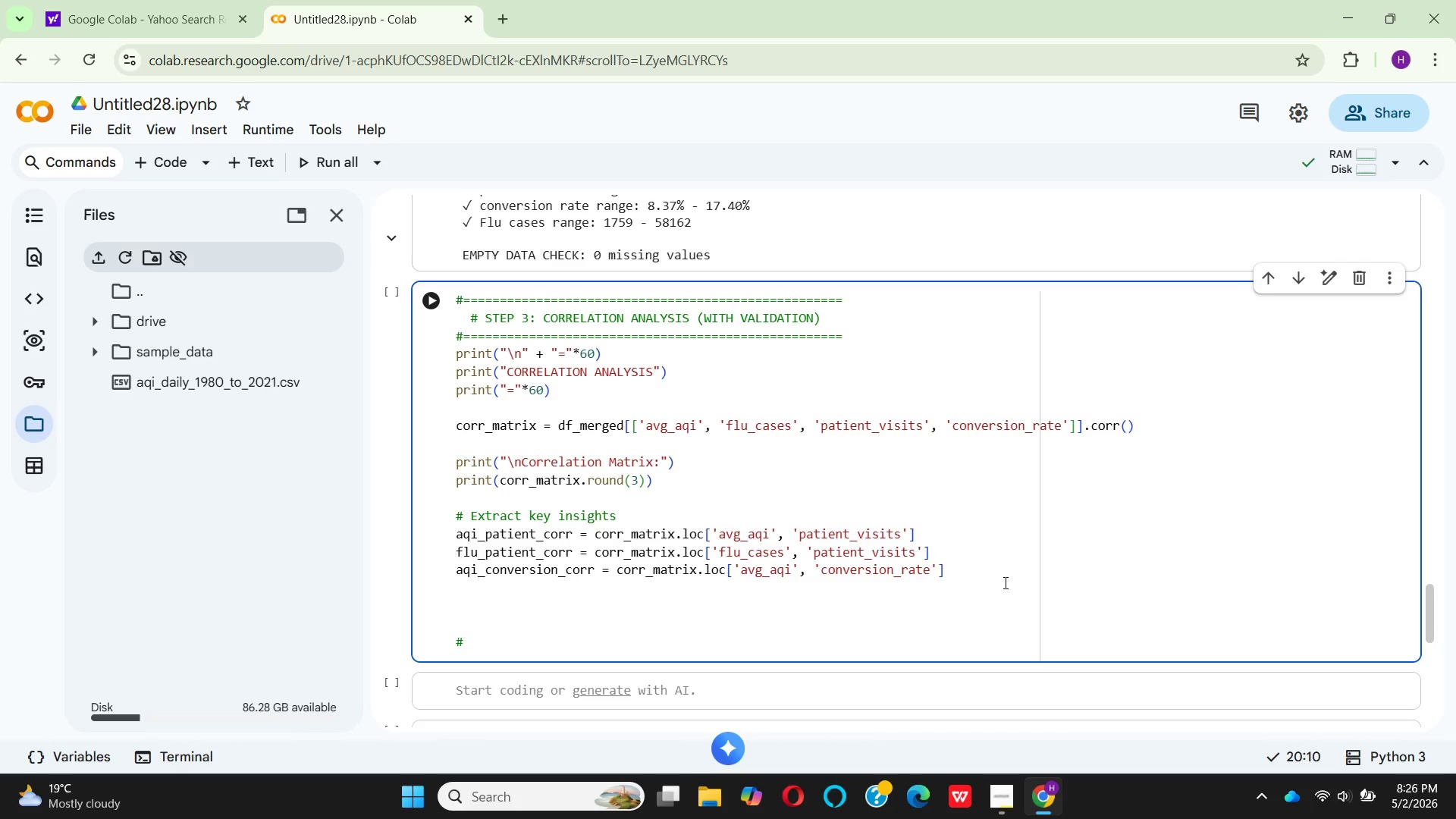 
type(print(f"\n )
 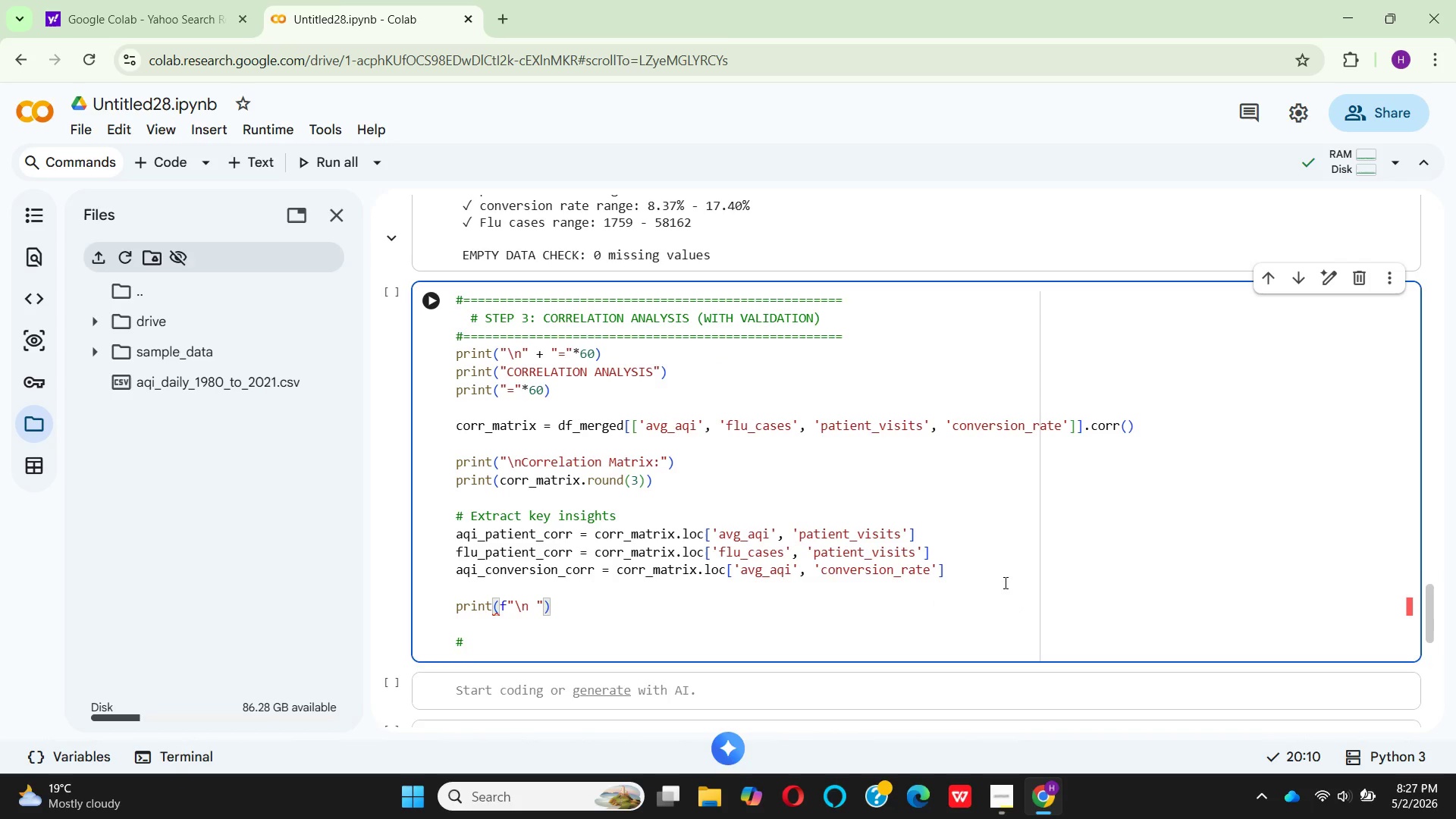 
hold_key(key=CapsLock, duration=0.34)
 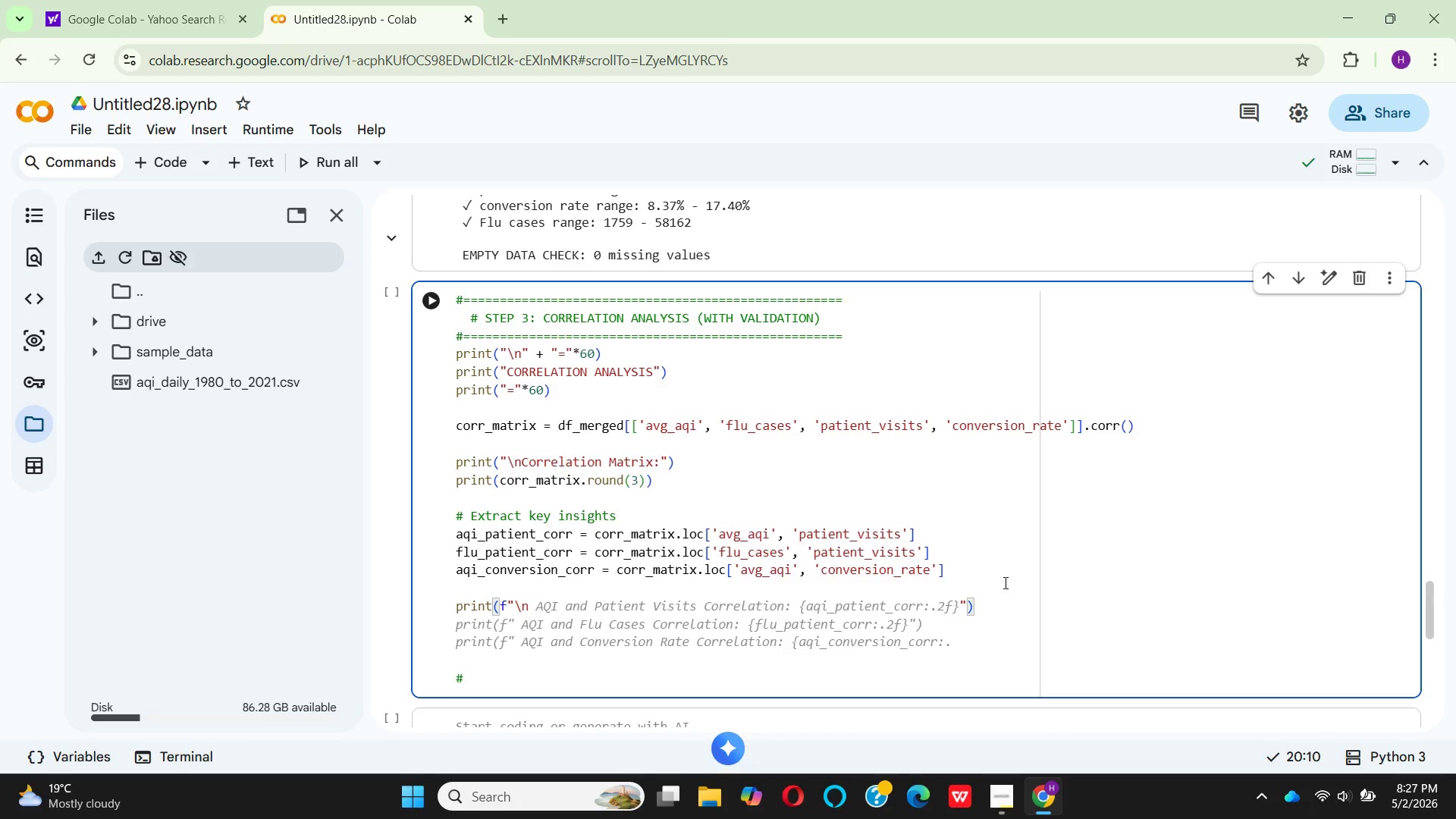 
type(Key)
key(Backspace)
key(Backspace)
type(ey findngs:)
 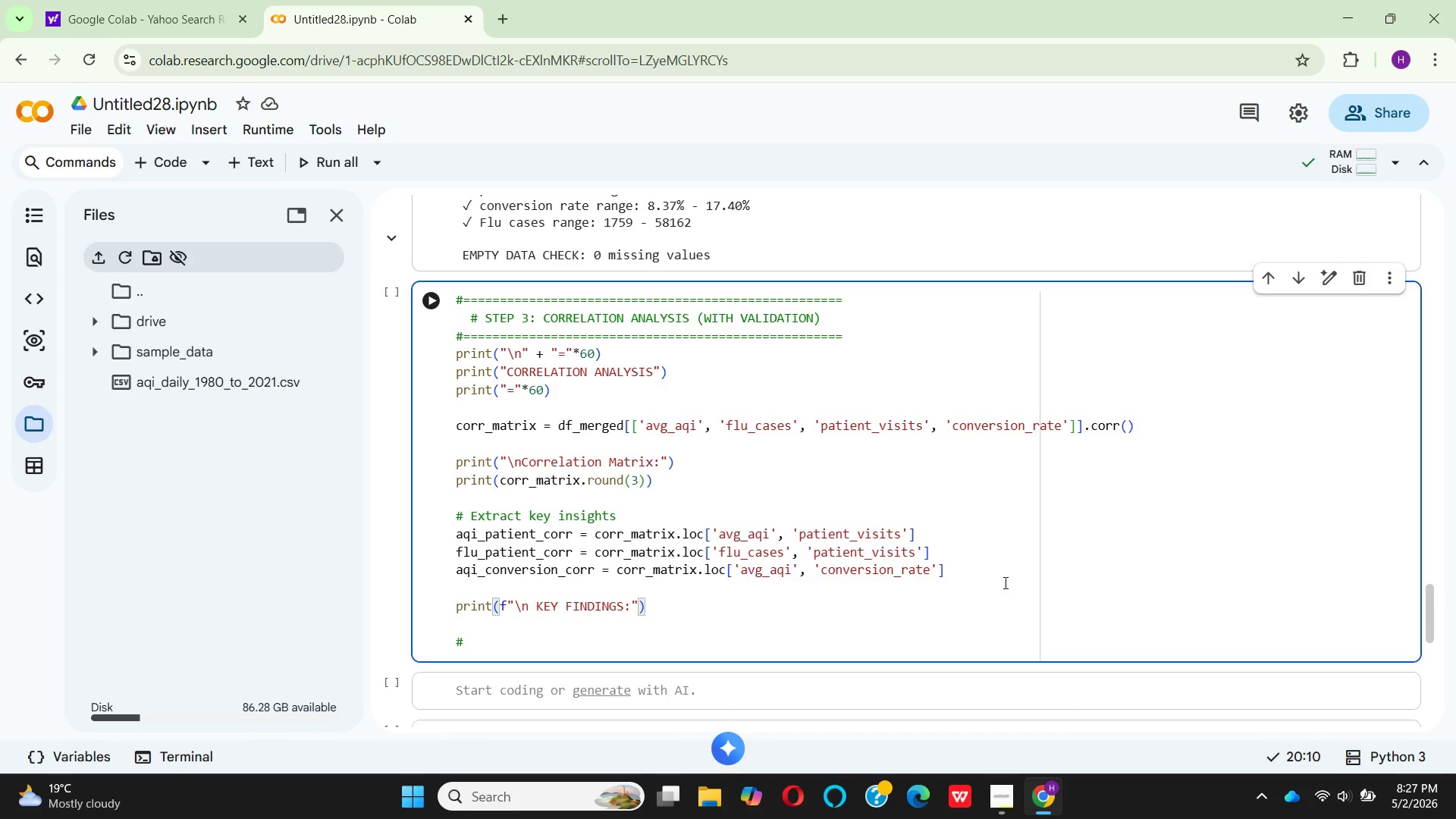 
hold_key(key=CapsLock, duration=0.31)
 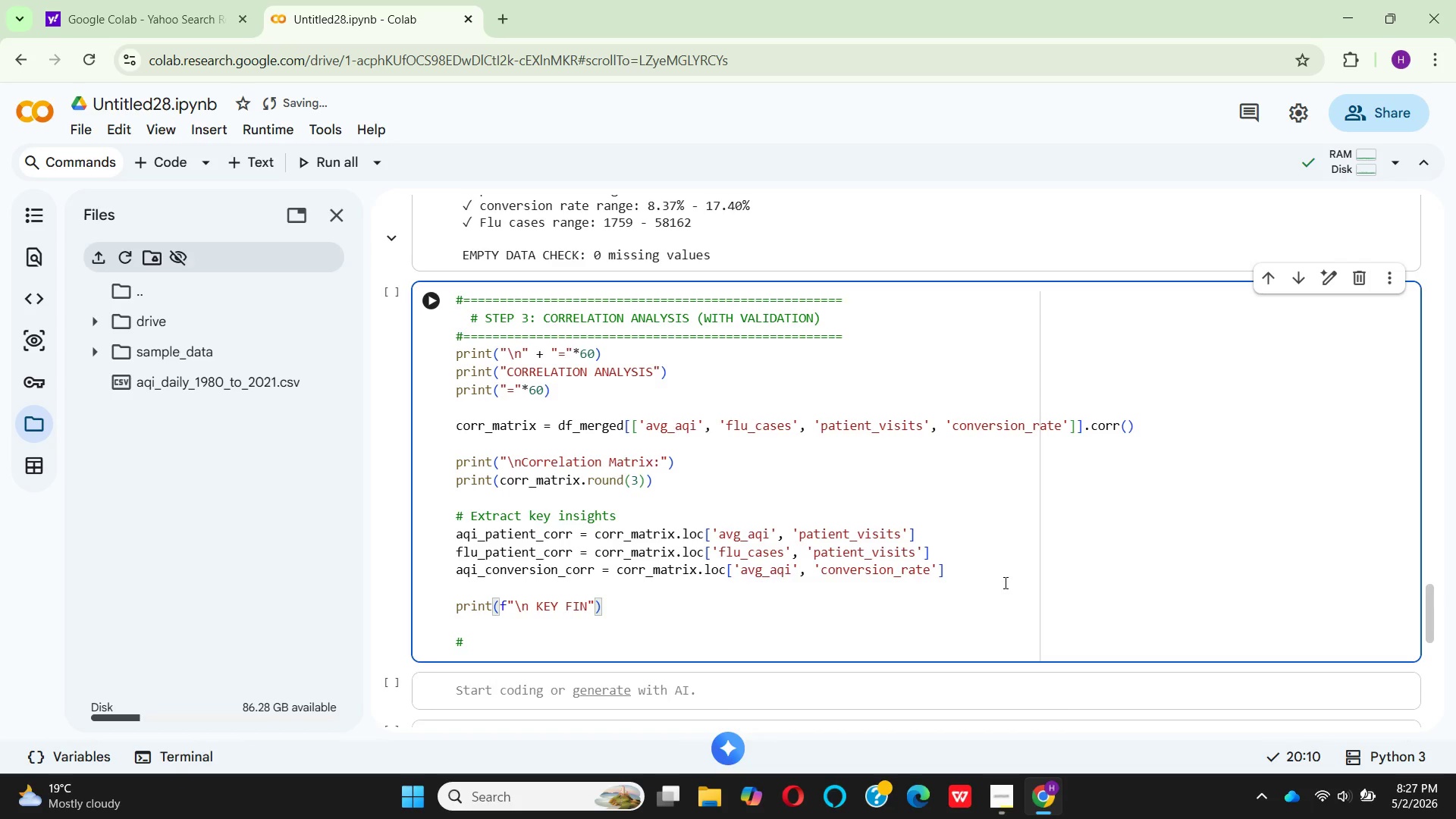 
wait(94.77)
 